 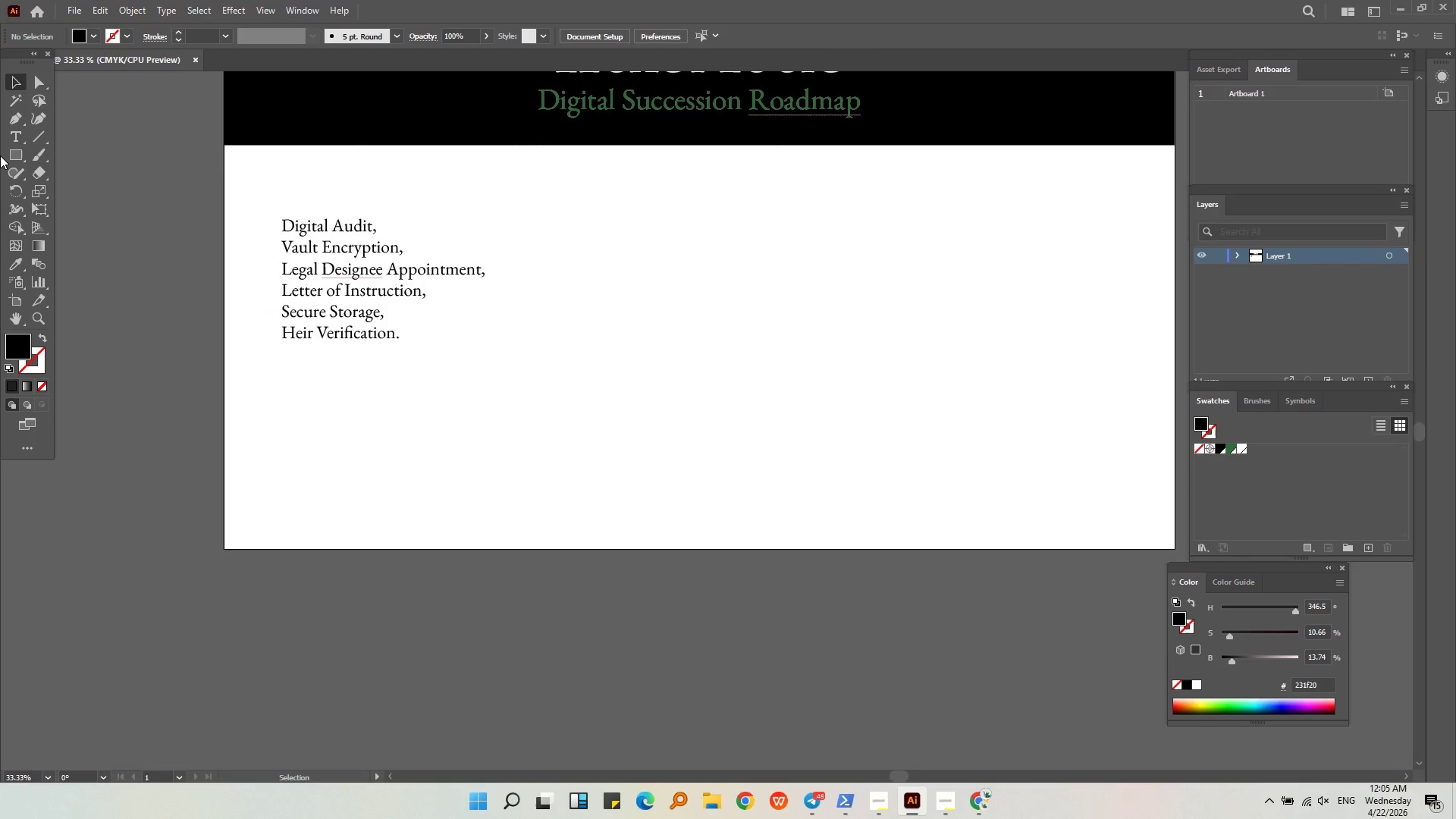 
left_click([15, 155])
 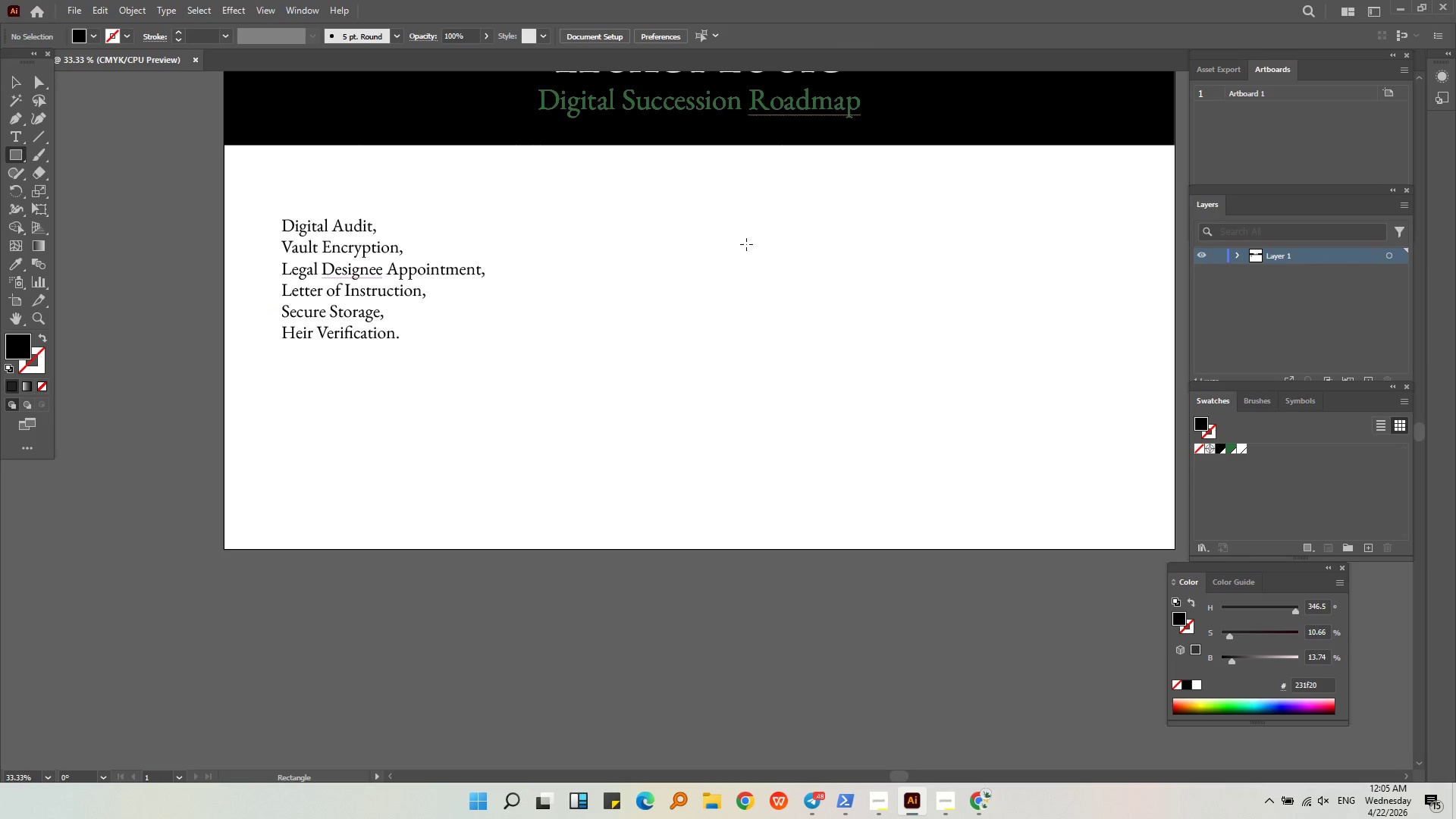 
left_click_drag(start_coordinate=[746, 238], to_coordinate=[811, 284])
 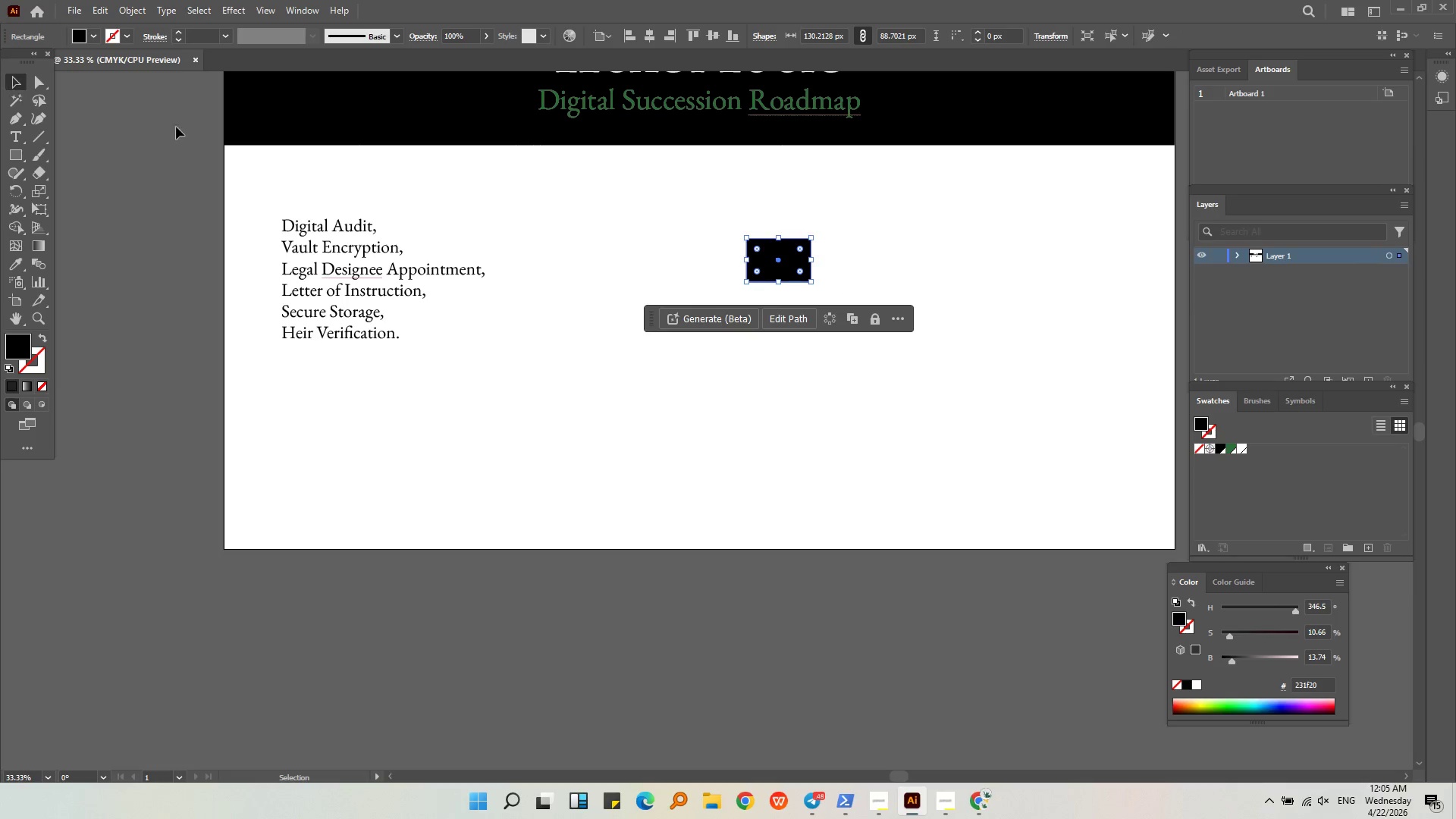 
hold_key(key=Space, duration=0.39)
 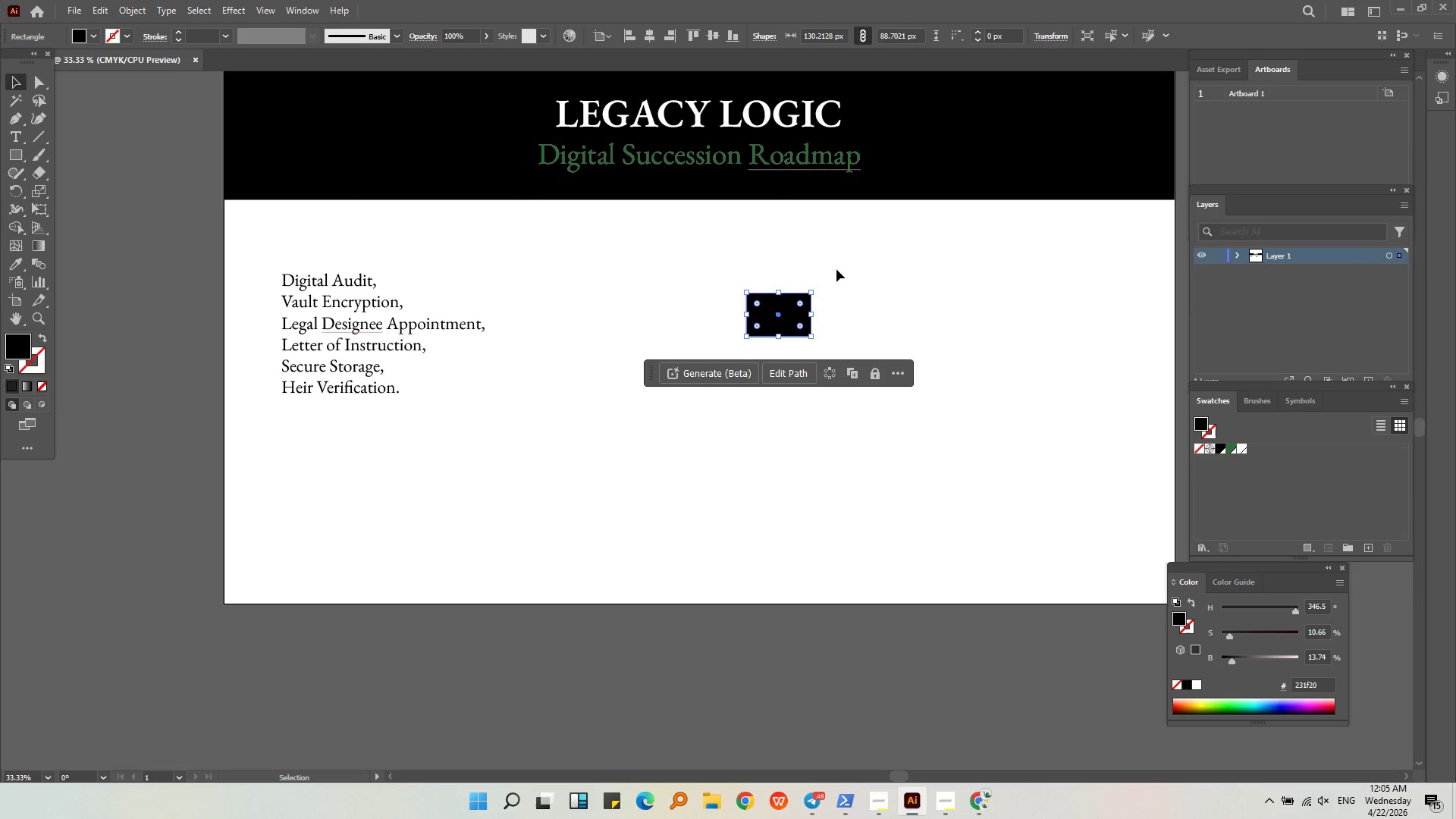 
scroll: coordinate [817, 255], scroll_direction: up, amount: 3.0
 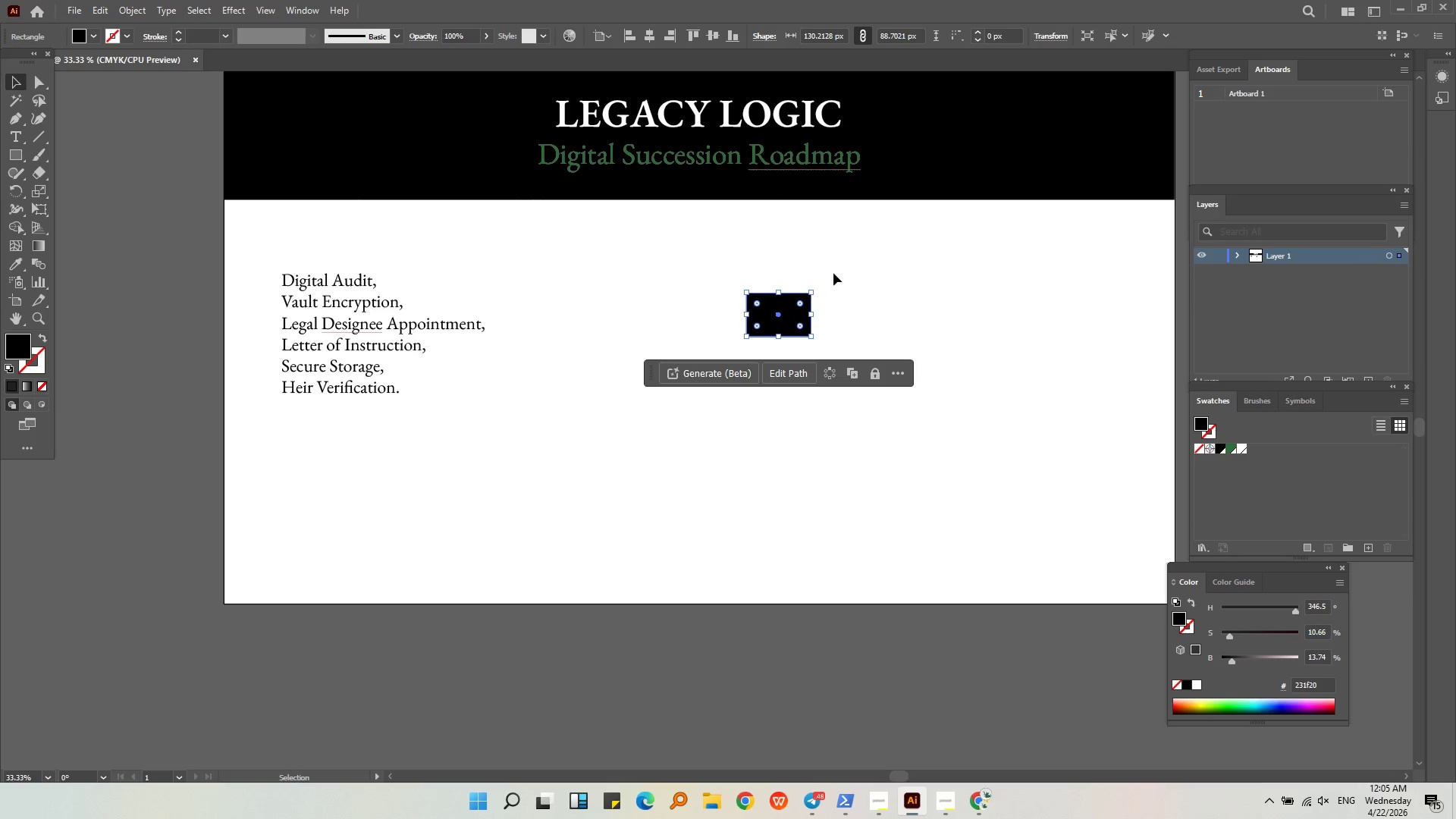 
left_click([836, 268])
 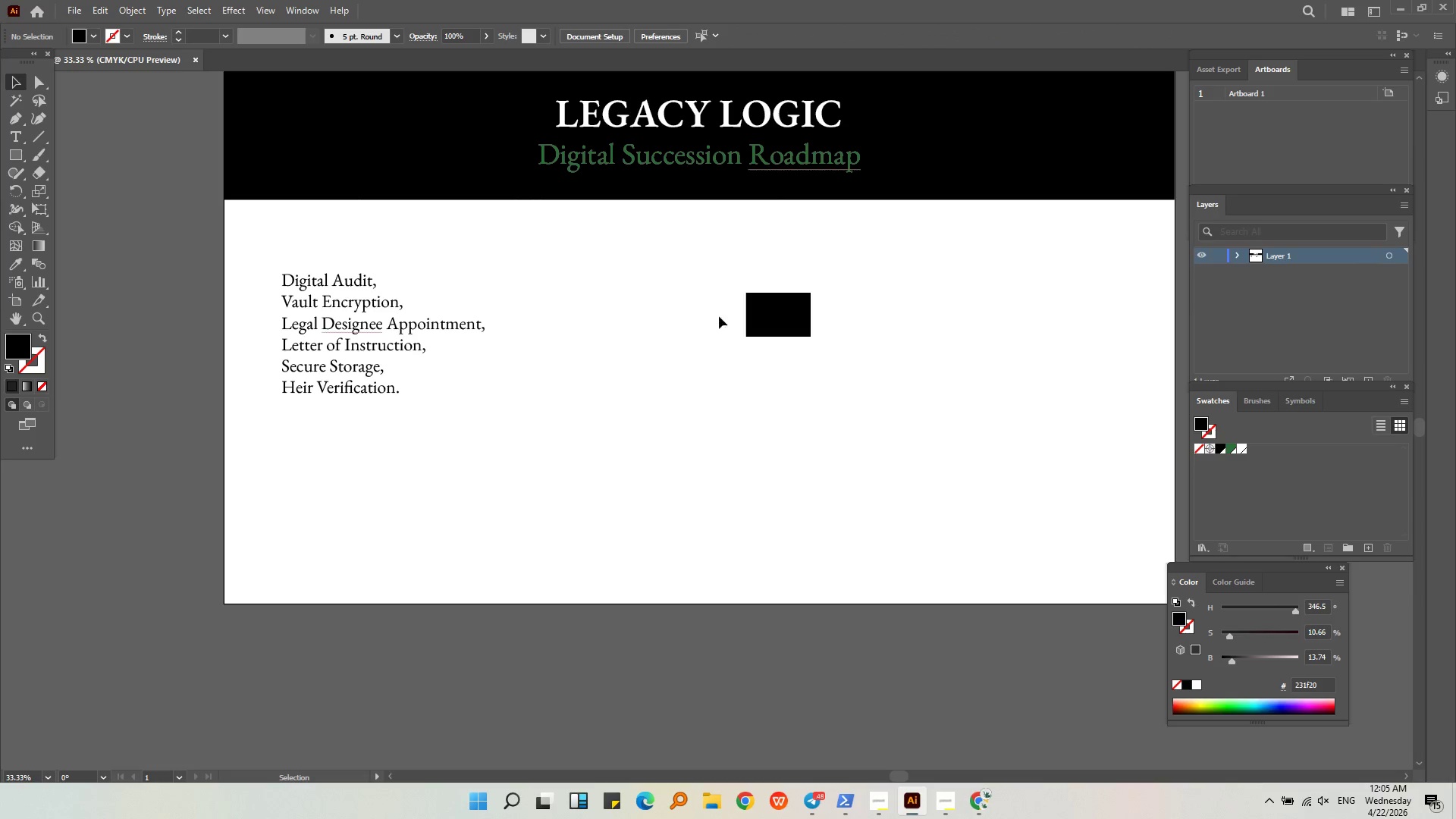 
hold_key(key=AltLeft, duration=0.45)
 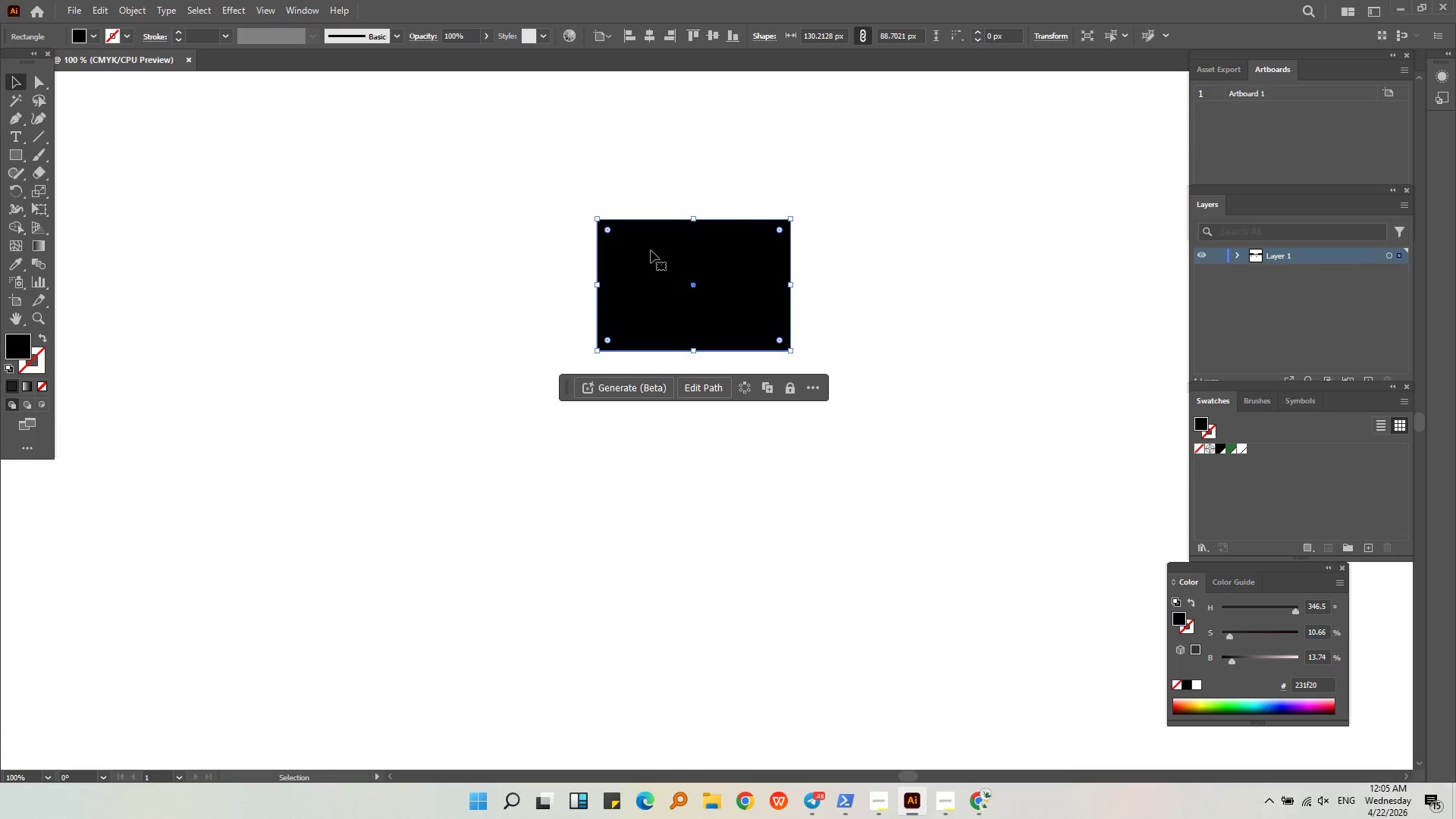 
left_click([701, 282])
 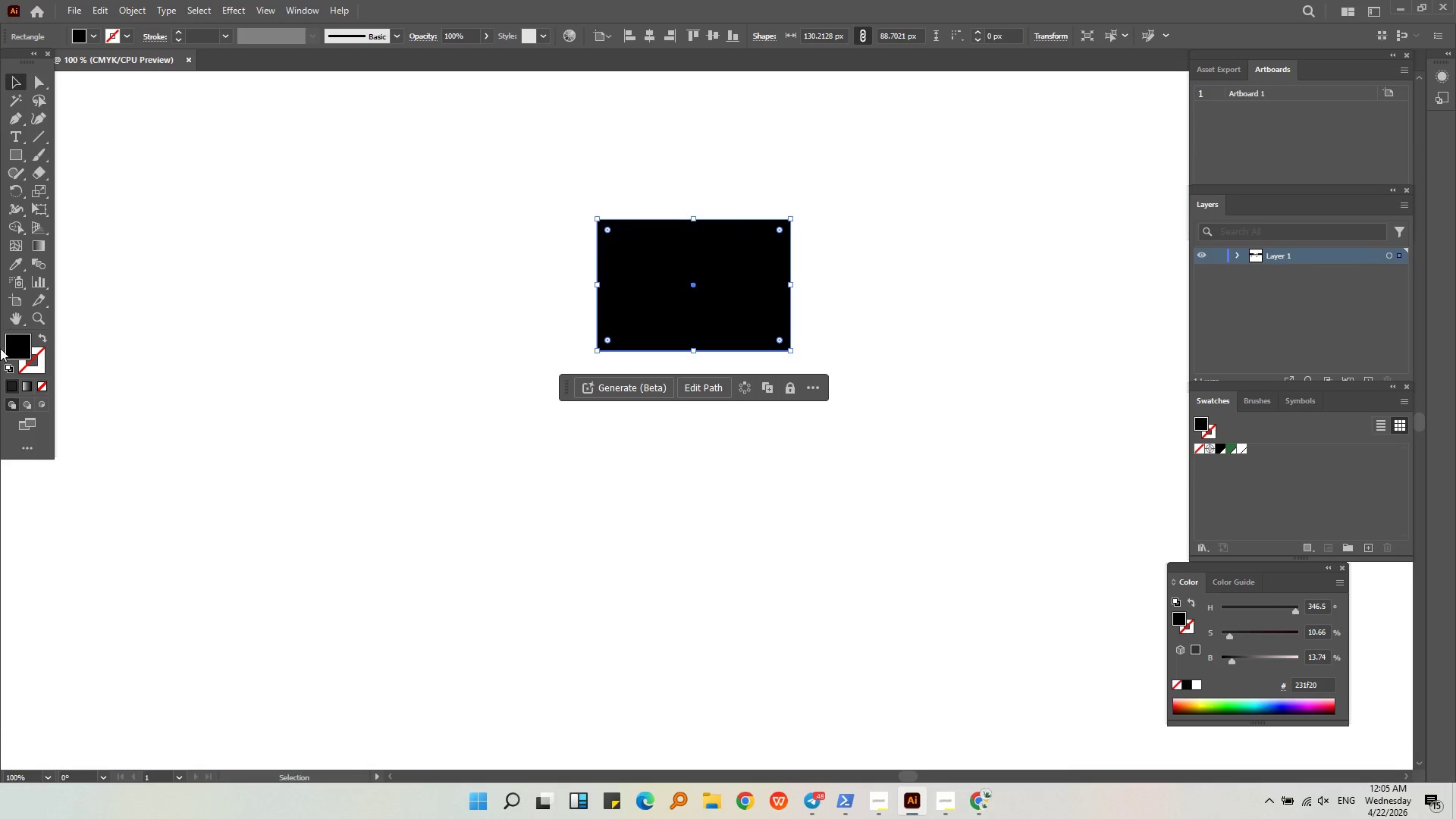 
scroll: coordinate [821, 321], scroll_direction: up, amount: 3.0
 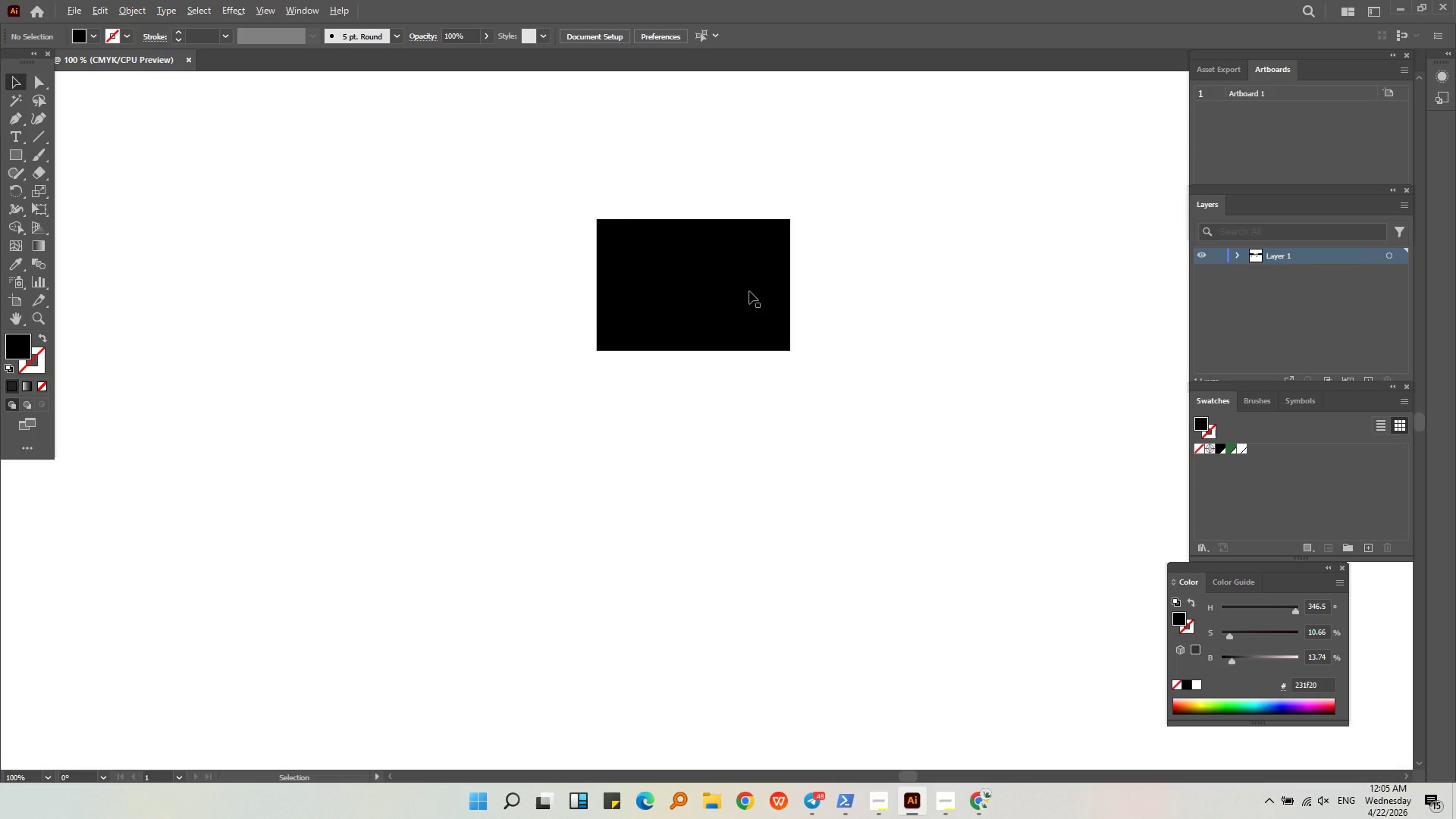 
left_click_drag(start_coordinate=[8, 345], to_coordinate=[28, 366])
 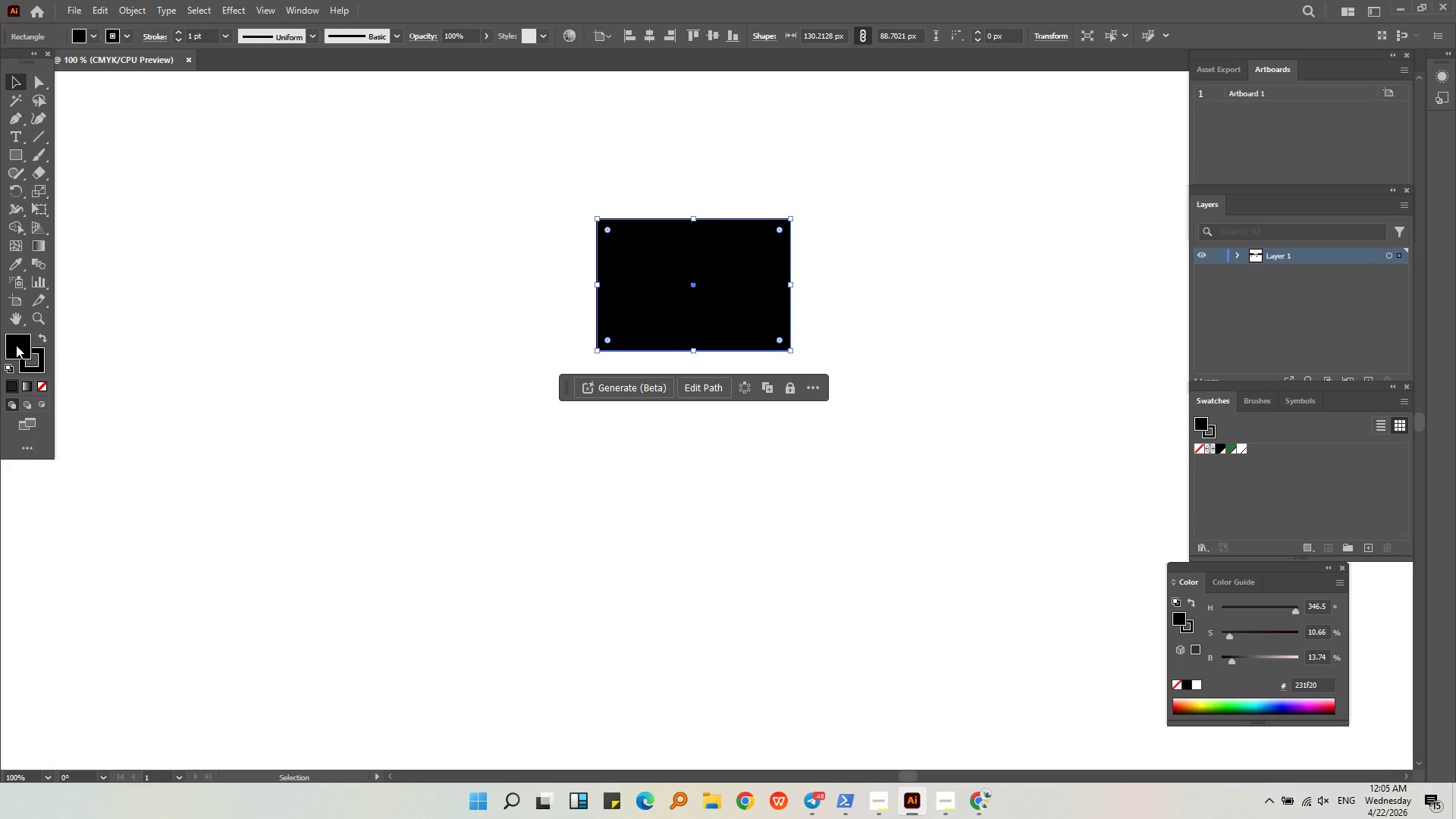 
double_click([15, 344])
 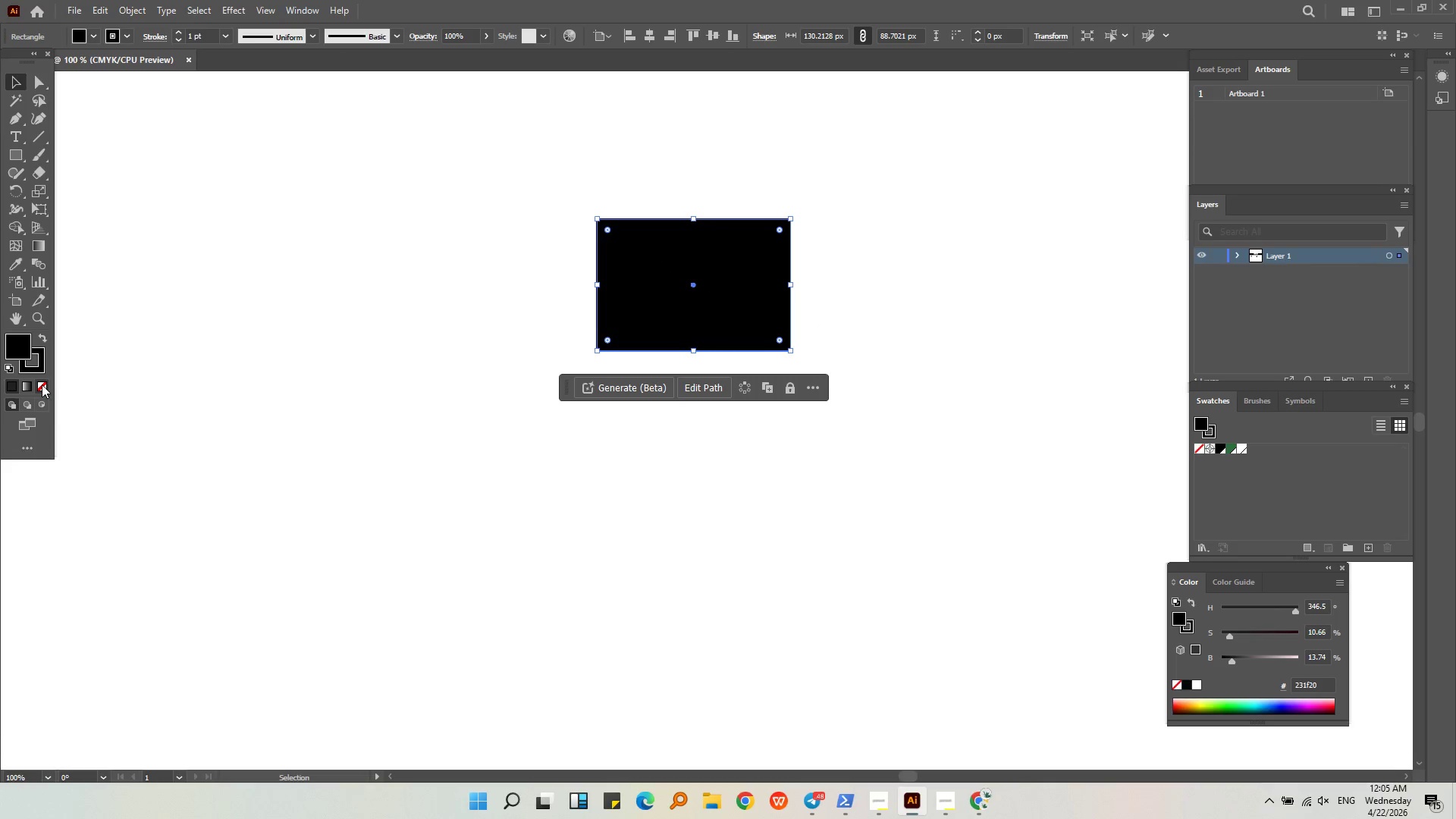 
double_click([487, 408])
 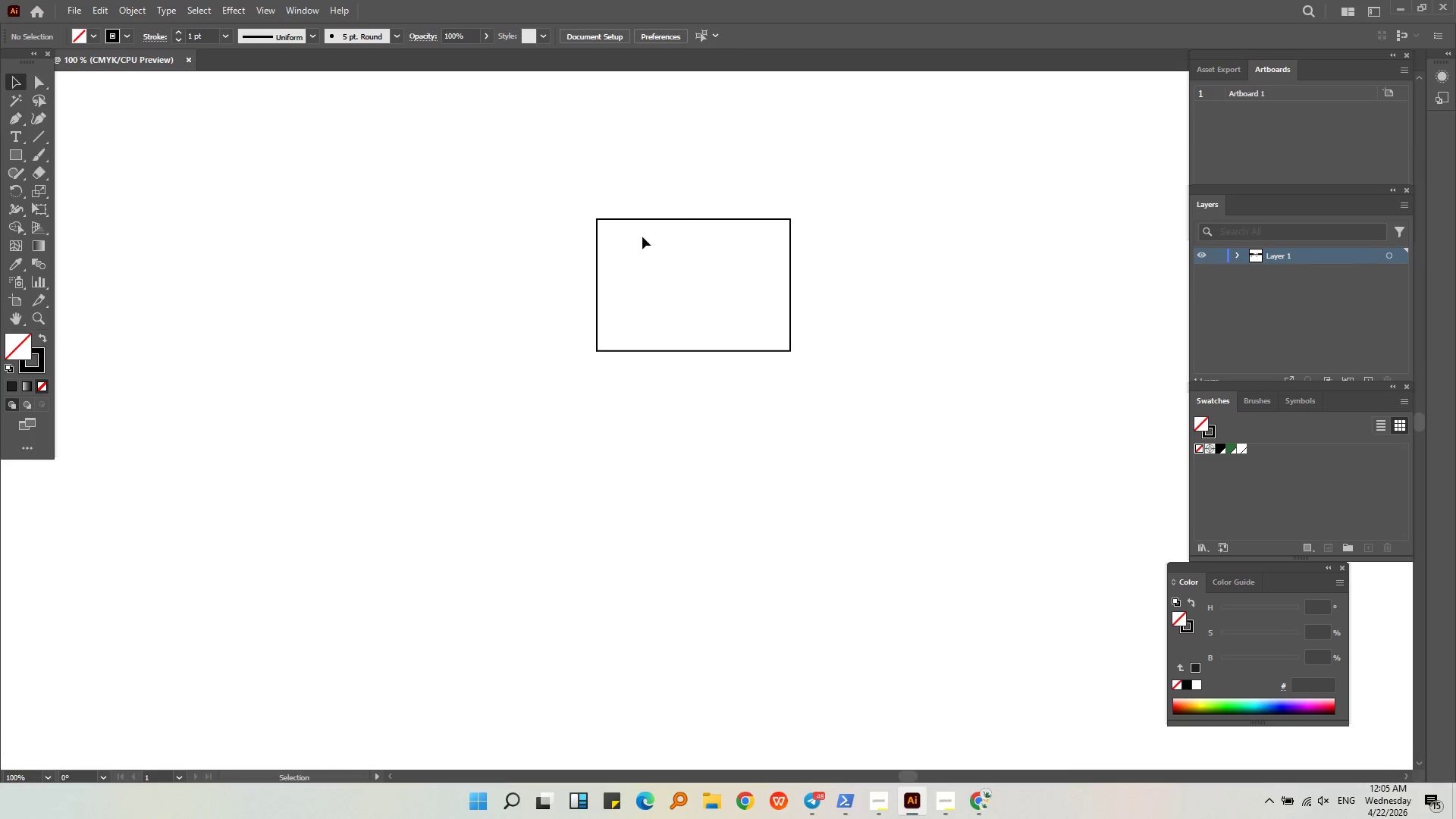 
key(Alt+AltLeft)
 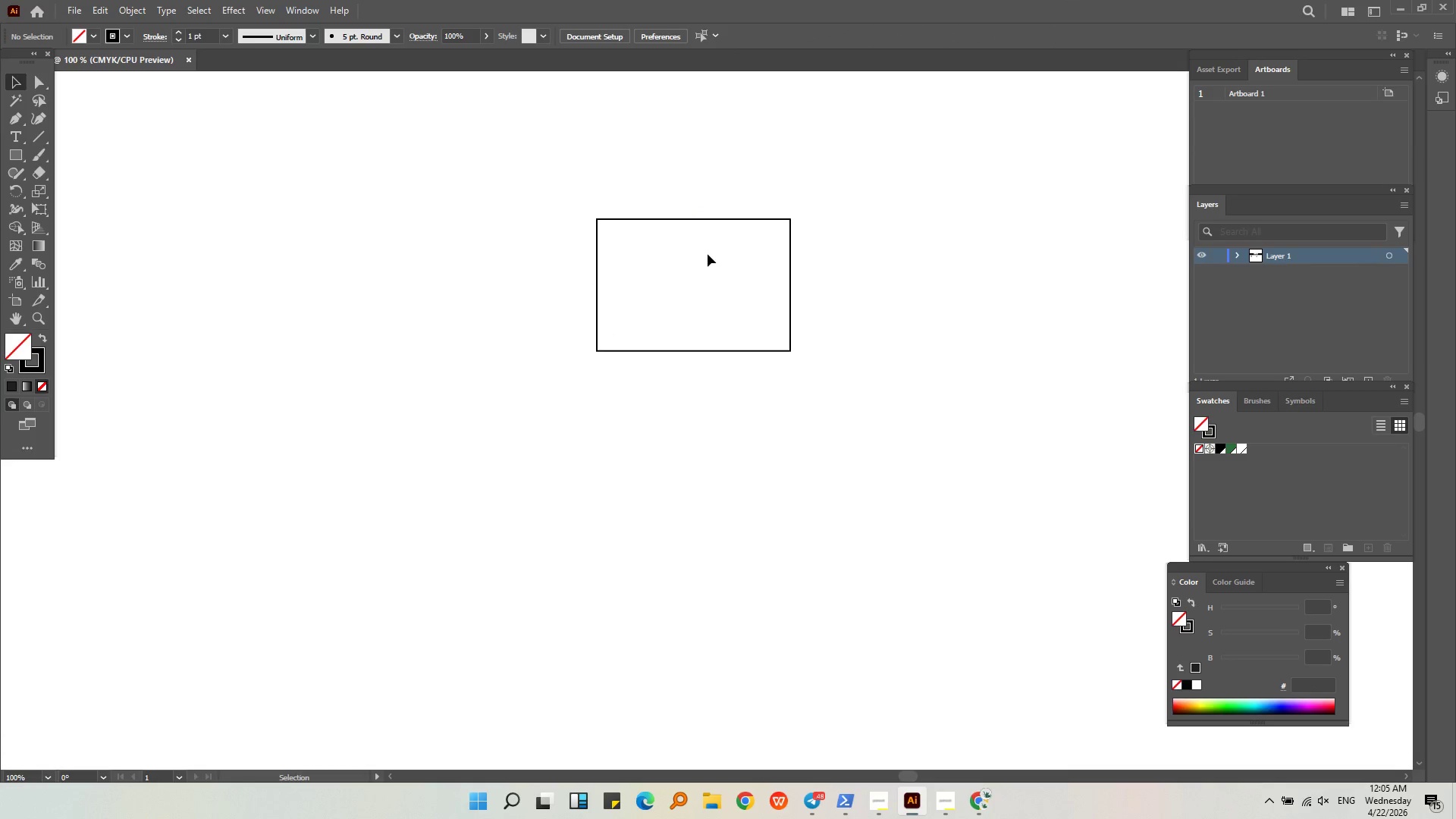 
left_click_drag(start_coordinate=[704, 253], to_coordinate=[616, 160])
 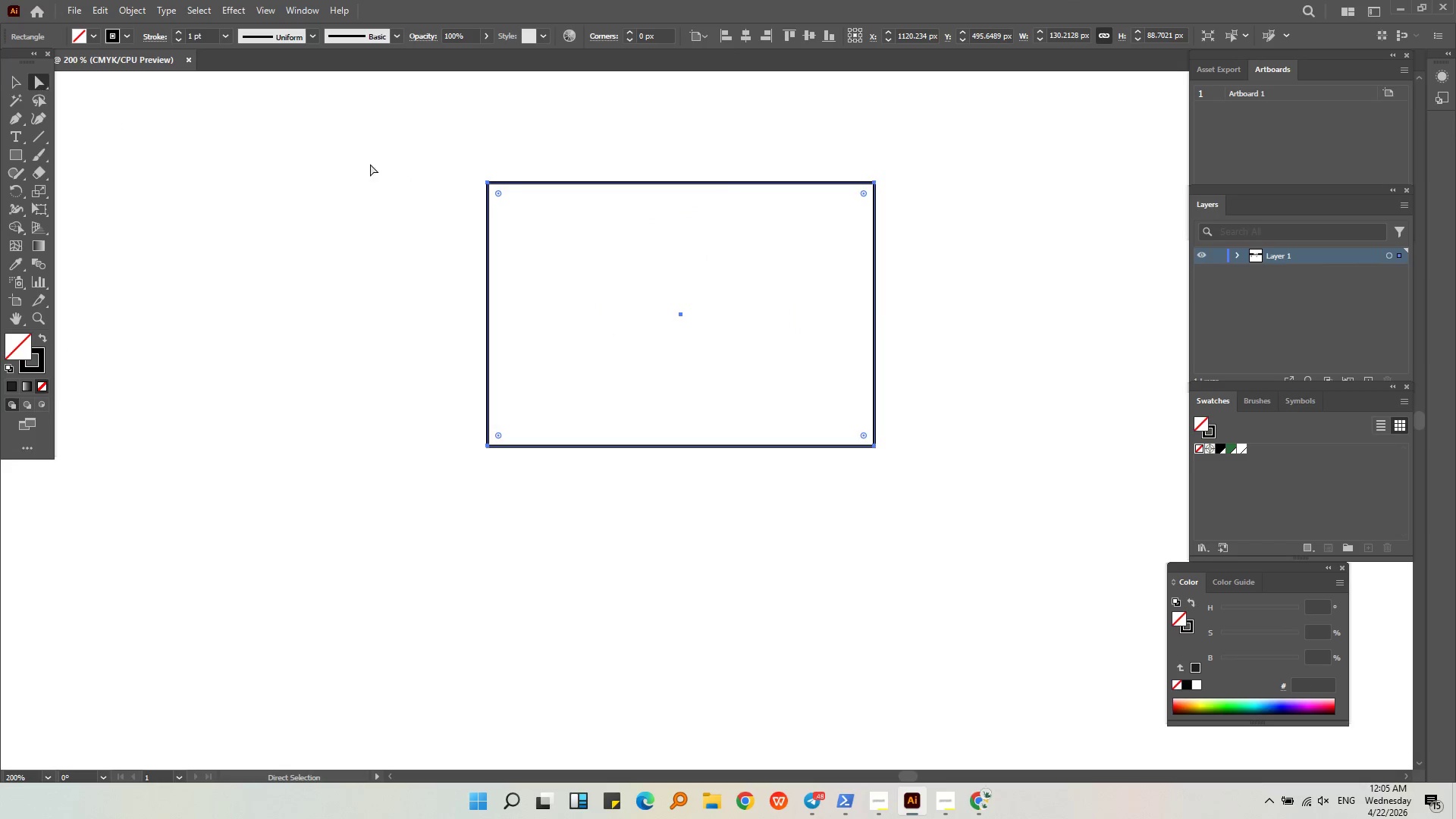 
scroll: coordinate [708, 254], scroll_direction: up, amount: 2.0
 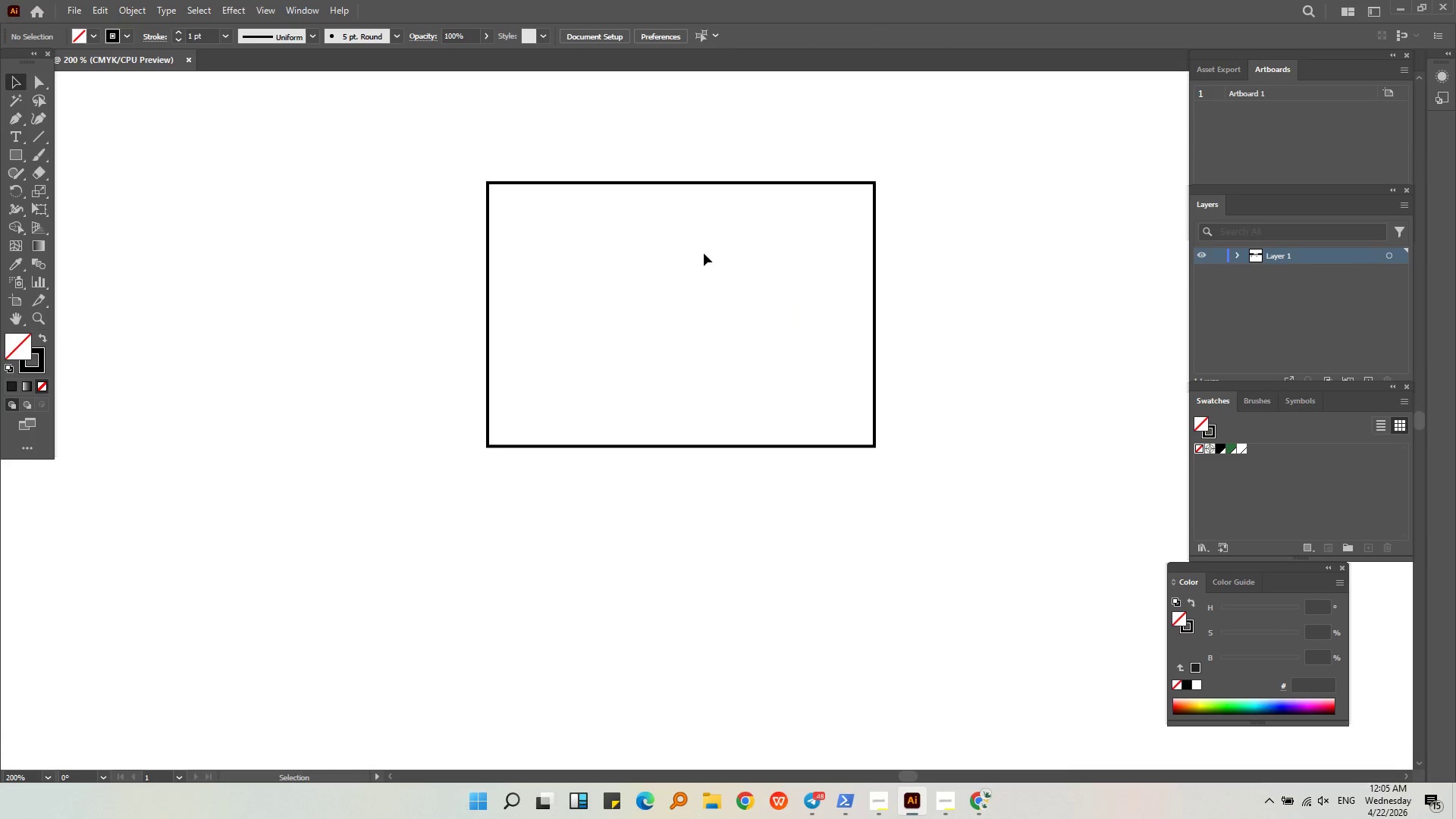 
left_click_drag(start_coordinate=[497, 191], to_coordinate=[500, 195])
 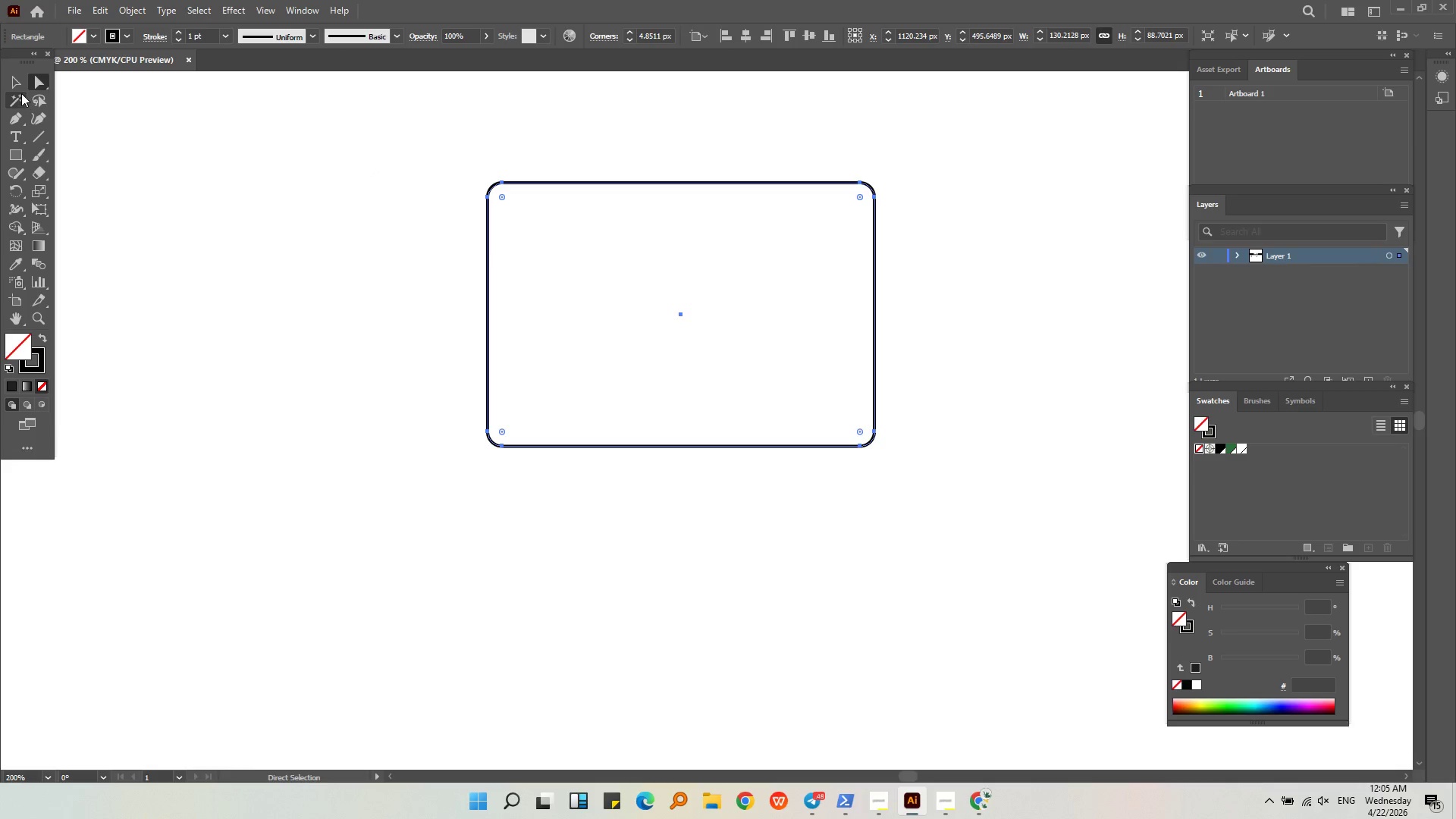 
double_click([18, 86])
 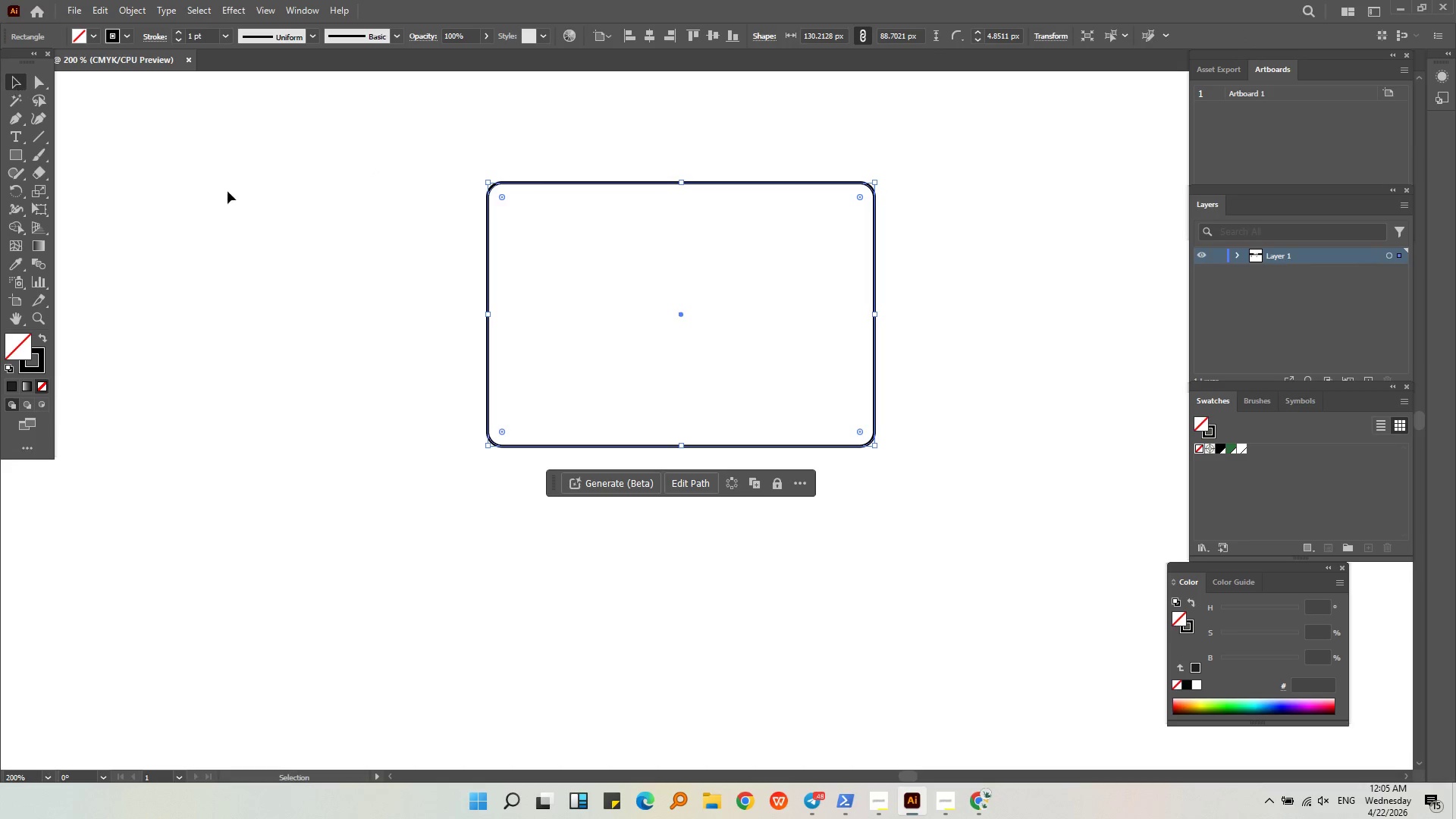 
triple_click([246, 197])
 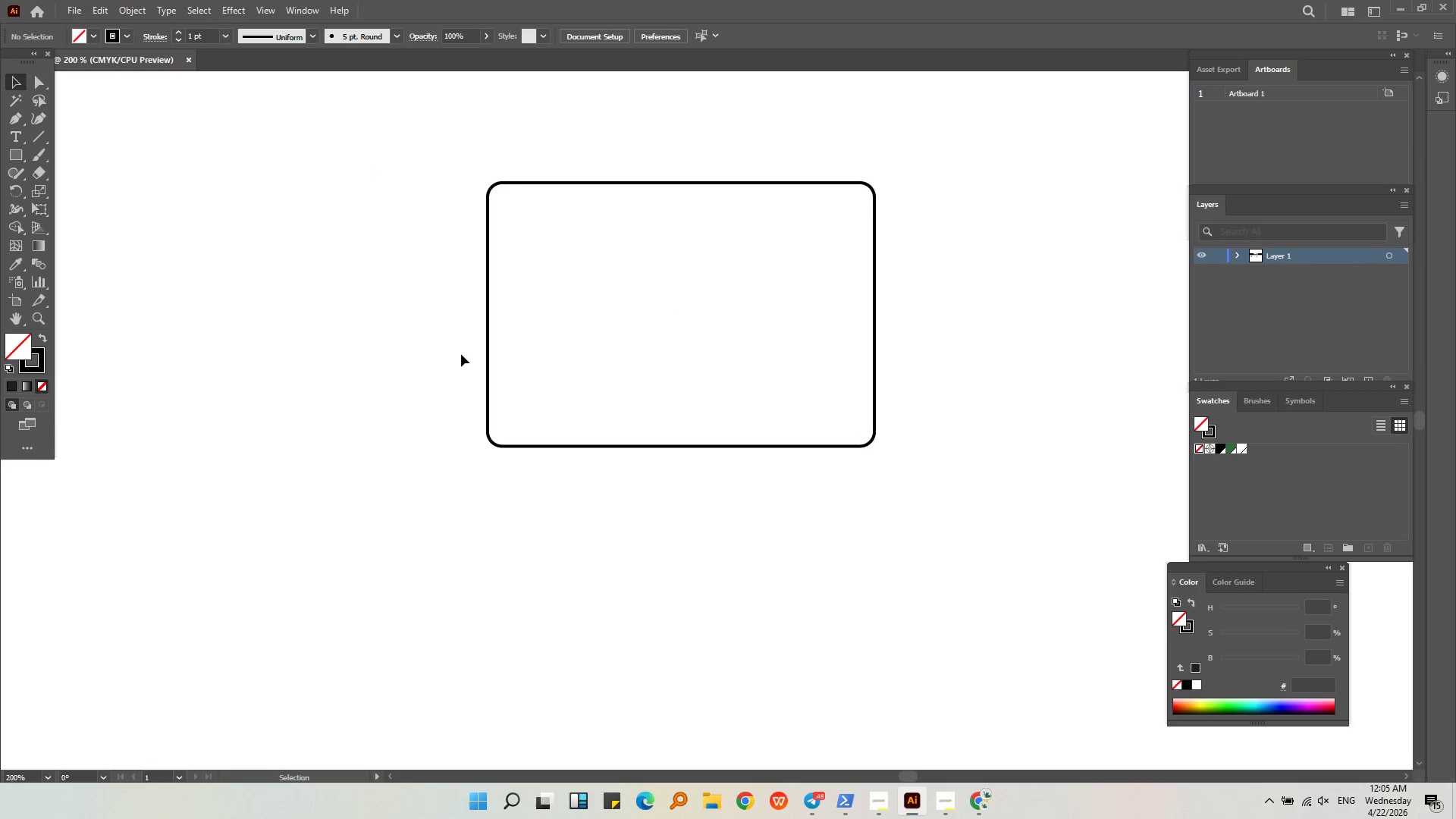 
key(Control+ControlLeft)
 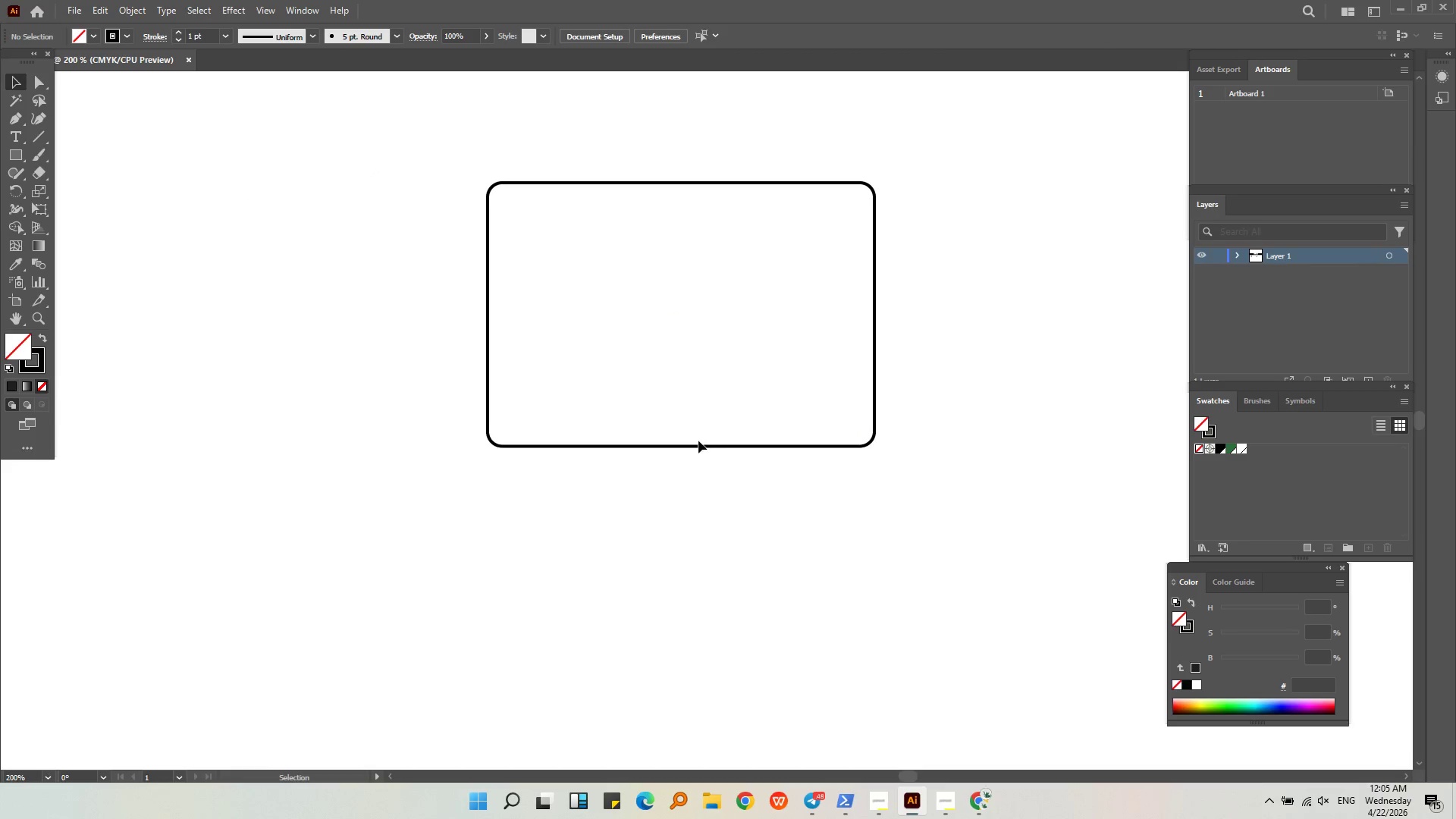 
double_click([697, 447])
 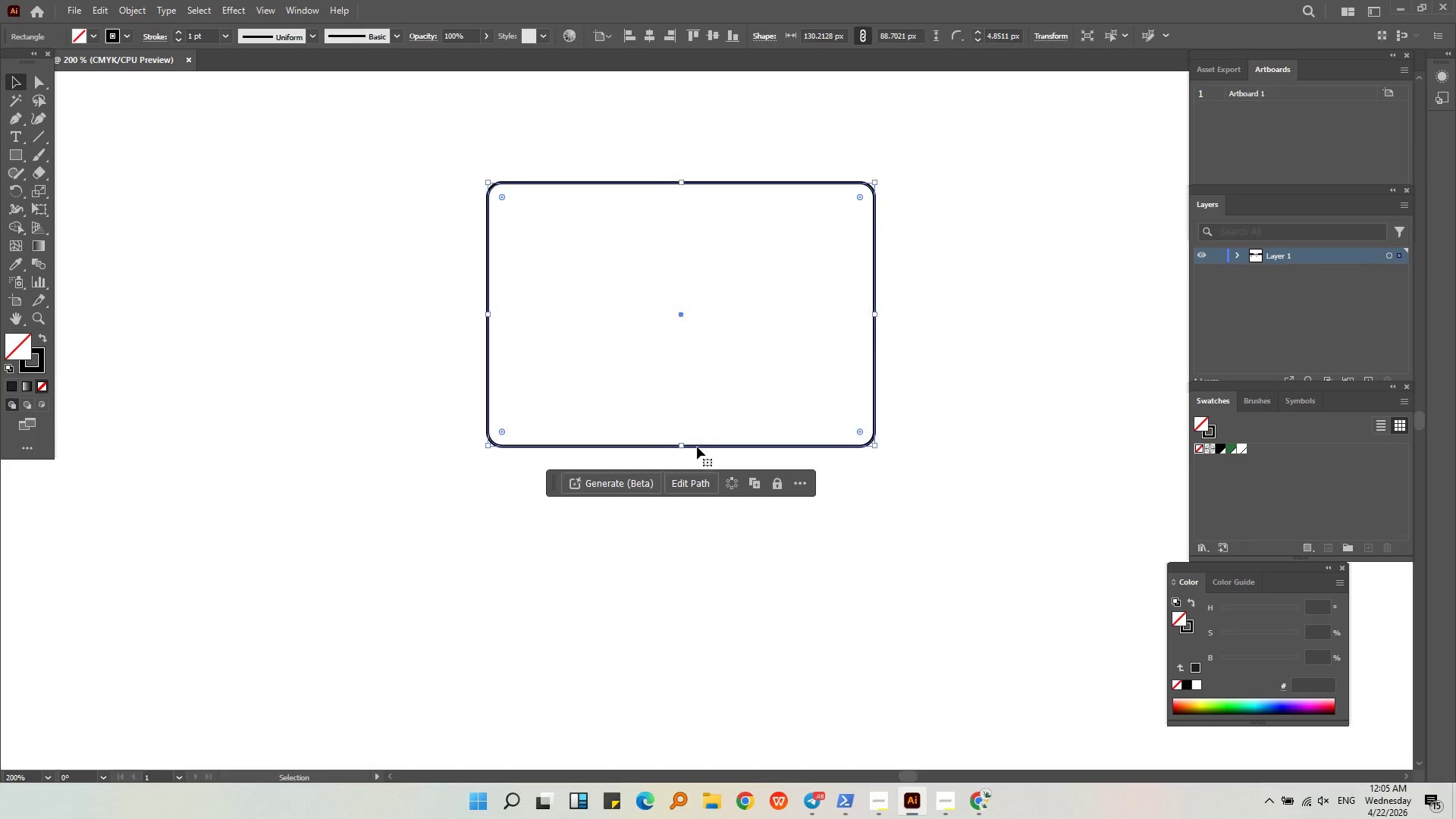 
key(Control+C)
 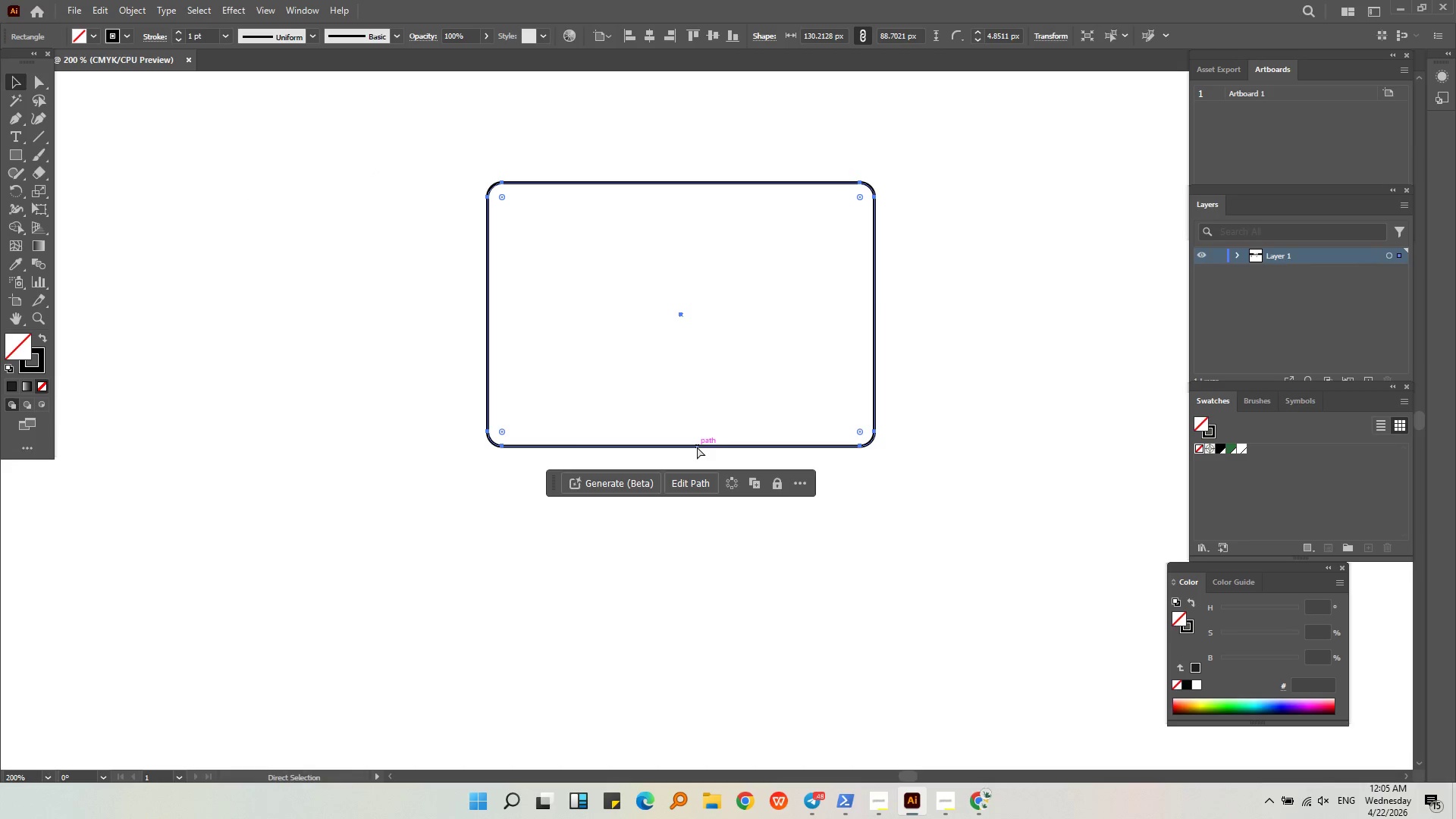 
key(Control+V)
 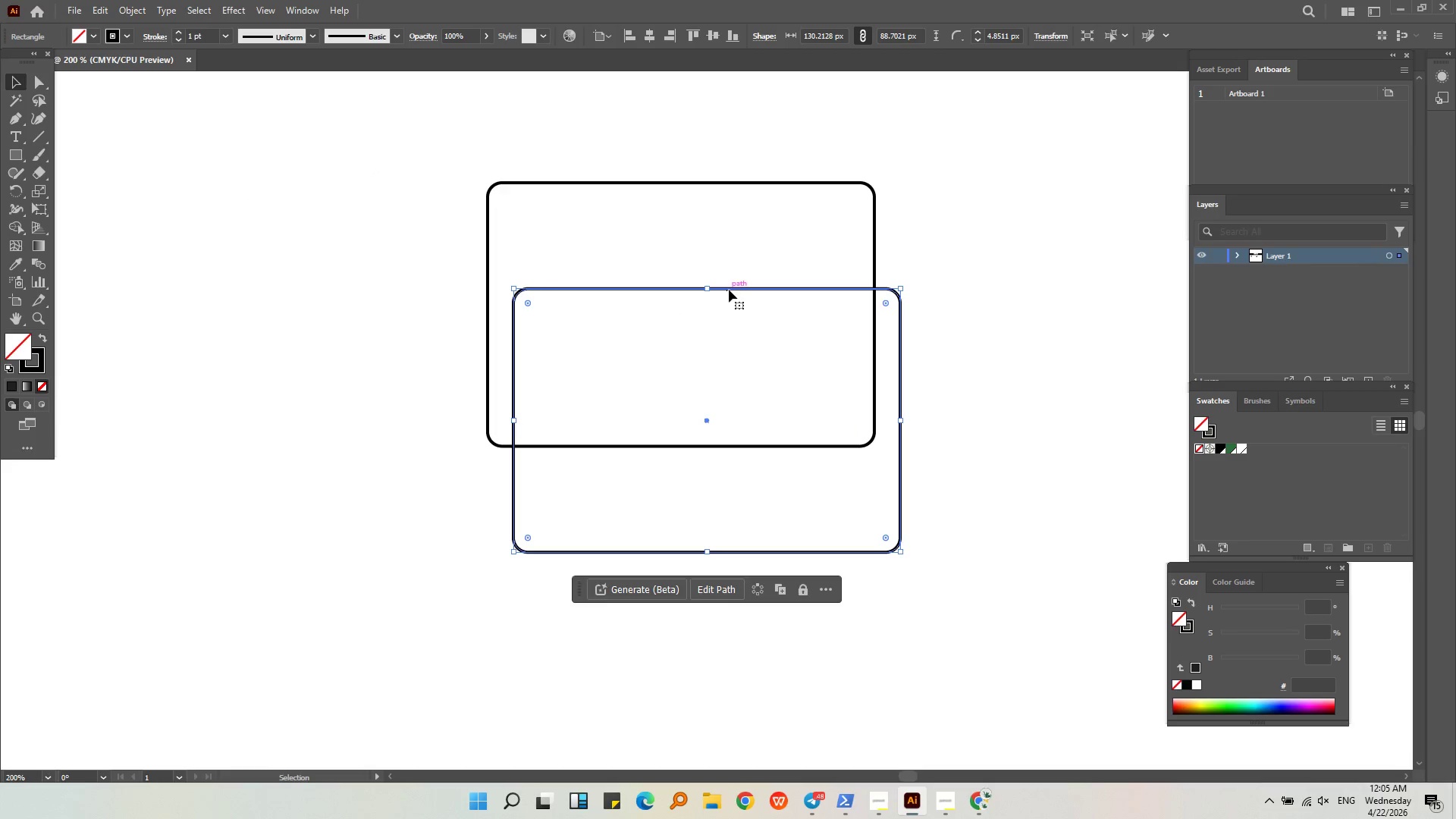 
left_click_drag(start_coordinate=[729, 290], to_coordinate=[701, 184])
 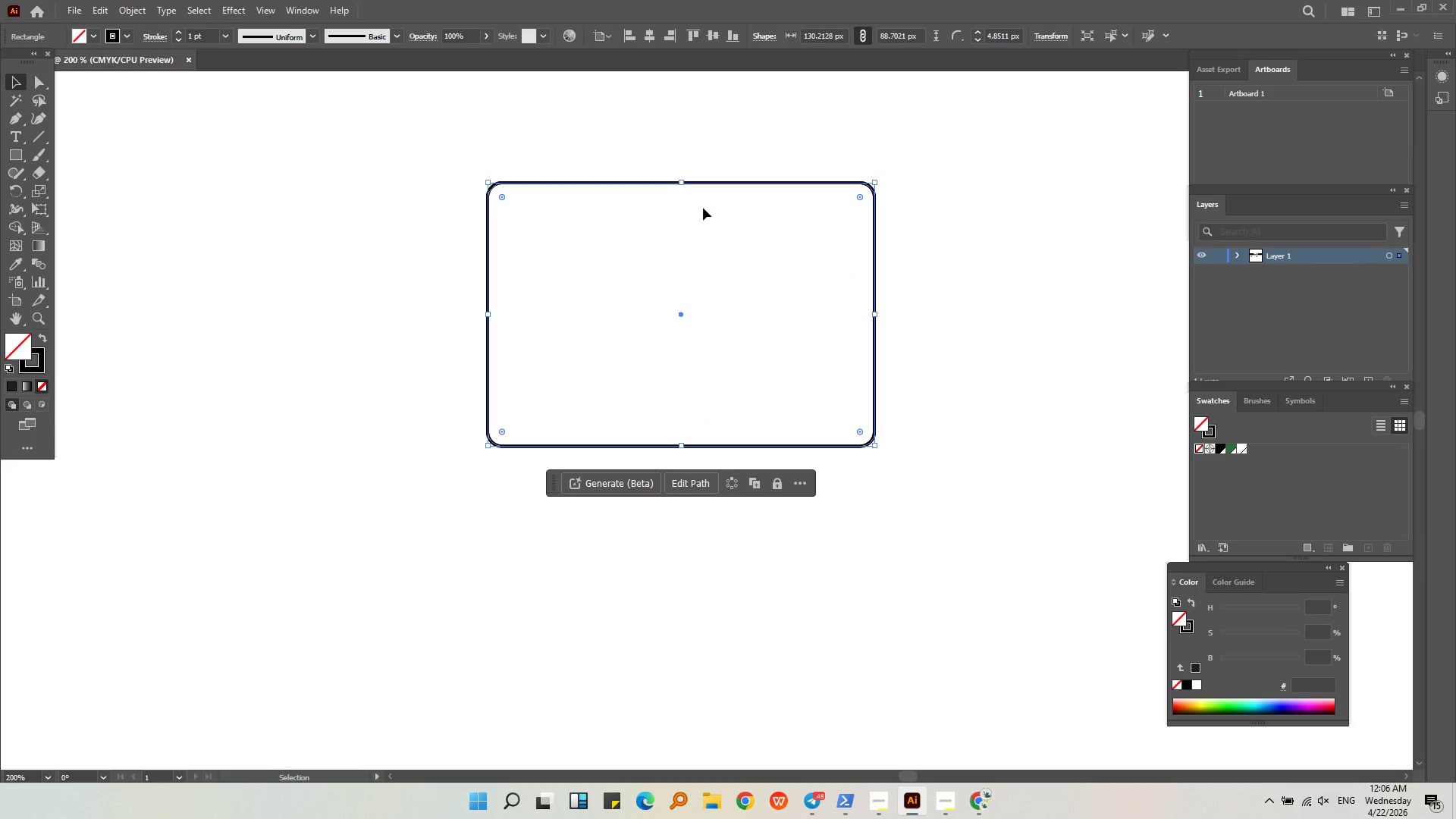 
left_click([703, 208])
 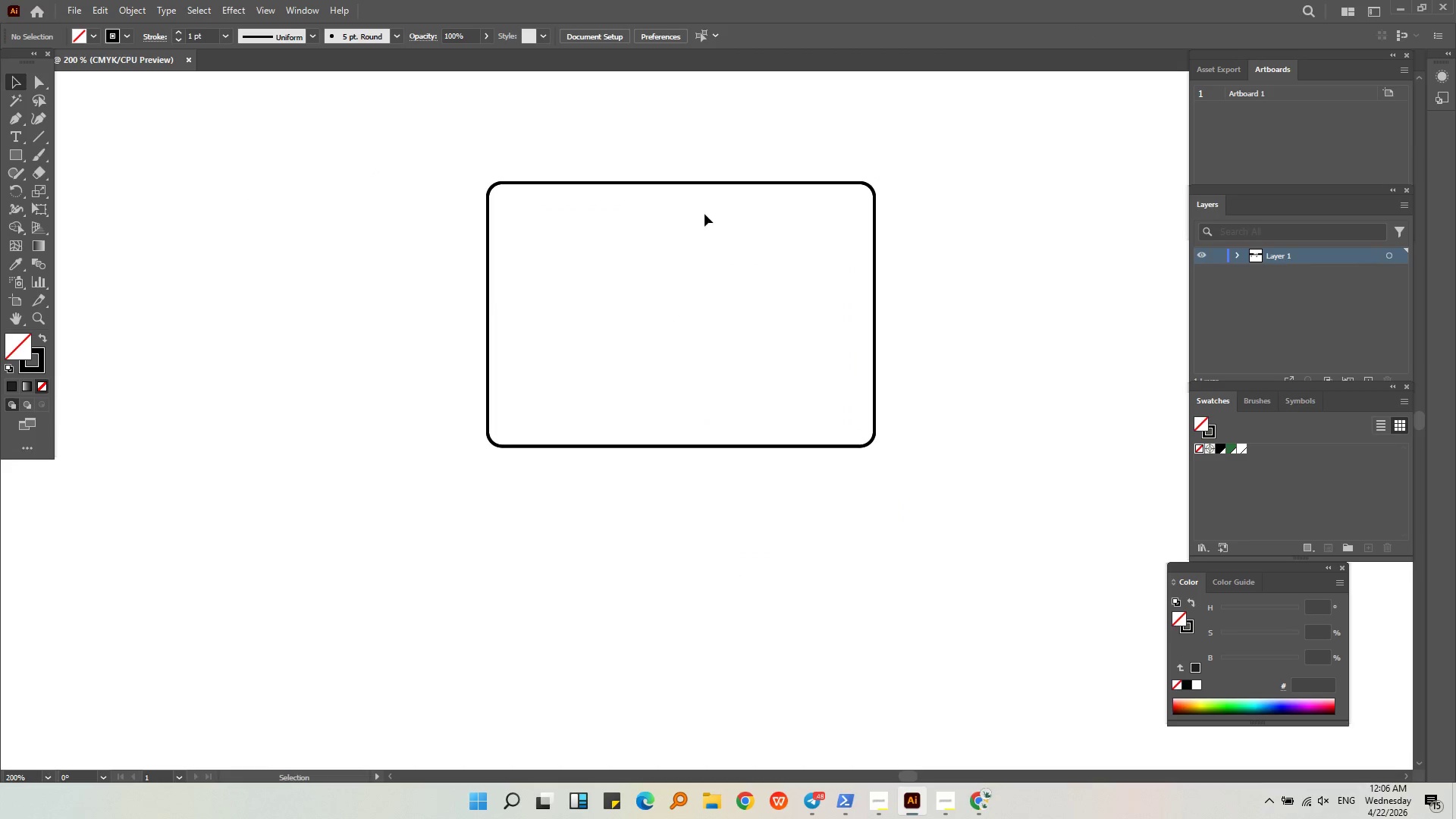 
left_click_drag(start_coordinate=[708, 219], to_coordinate=[690, 143])
 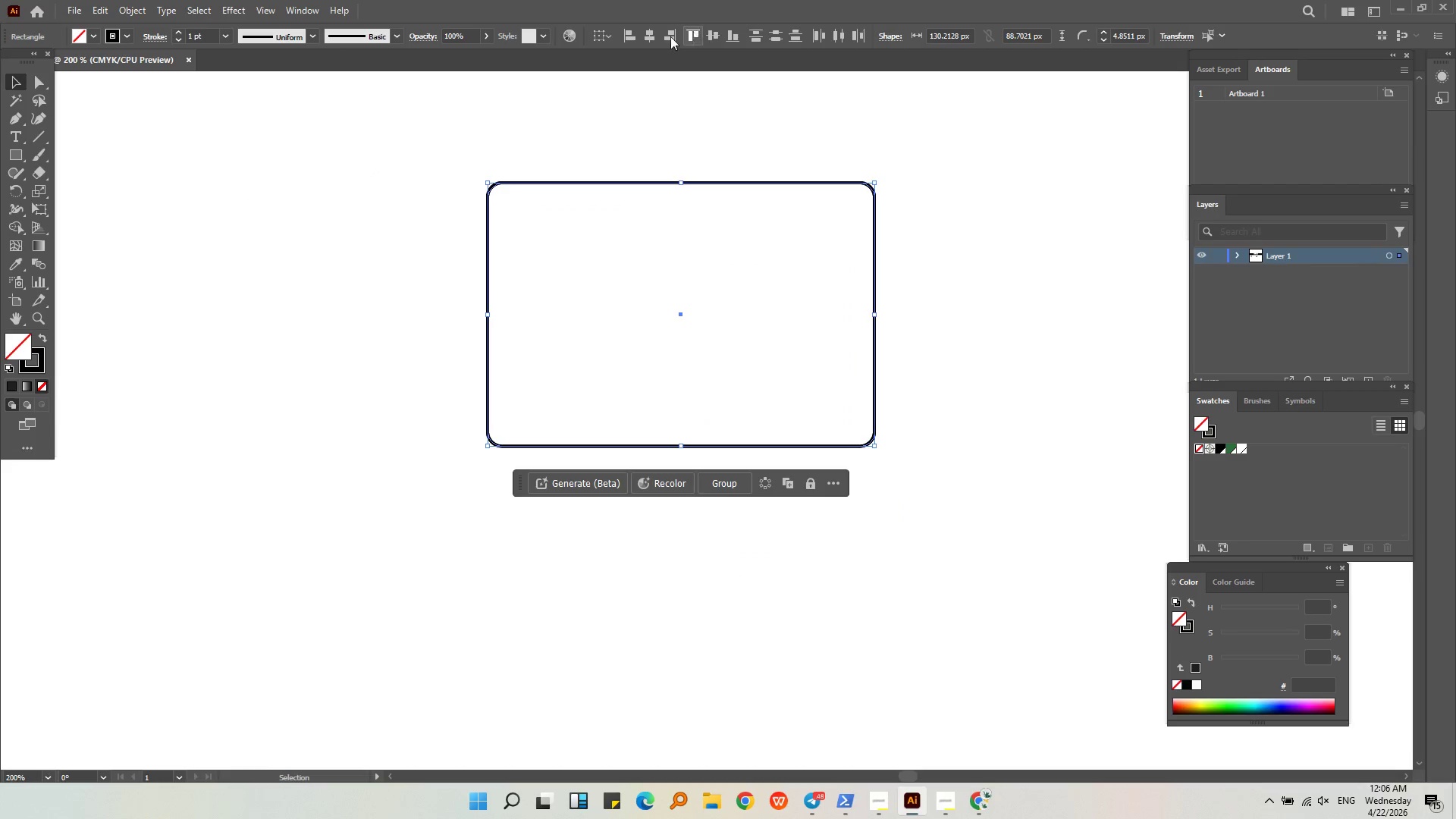 
left_click([649, 28])
 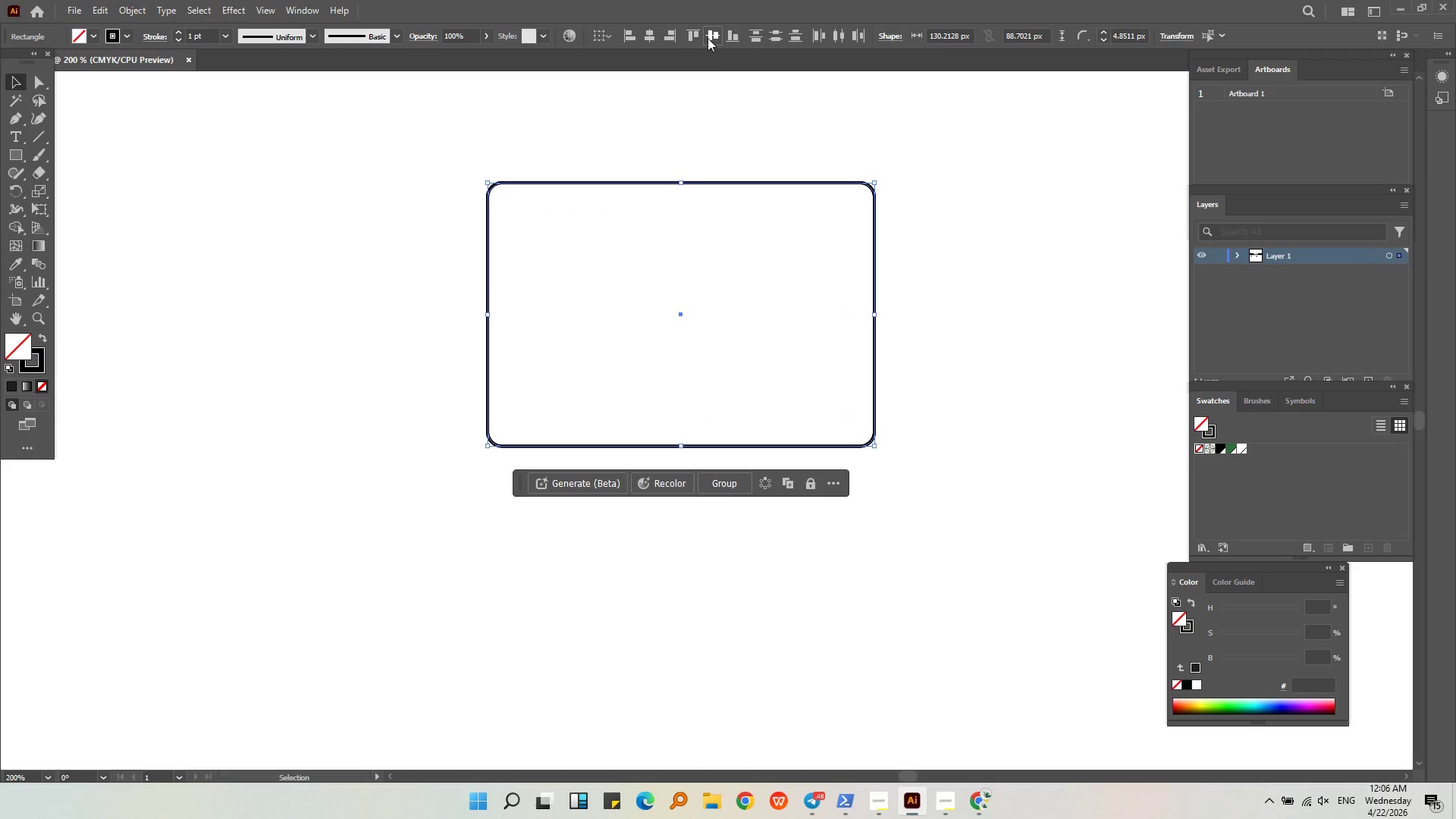 
double_click([743, 158])
 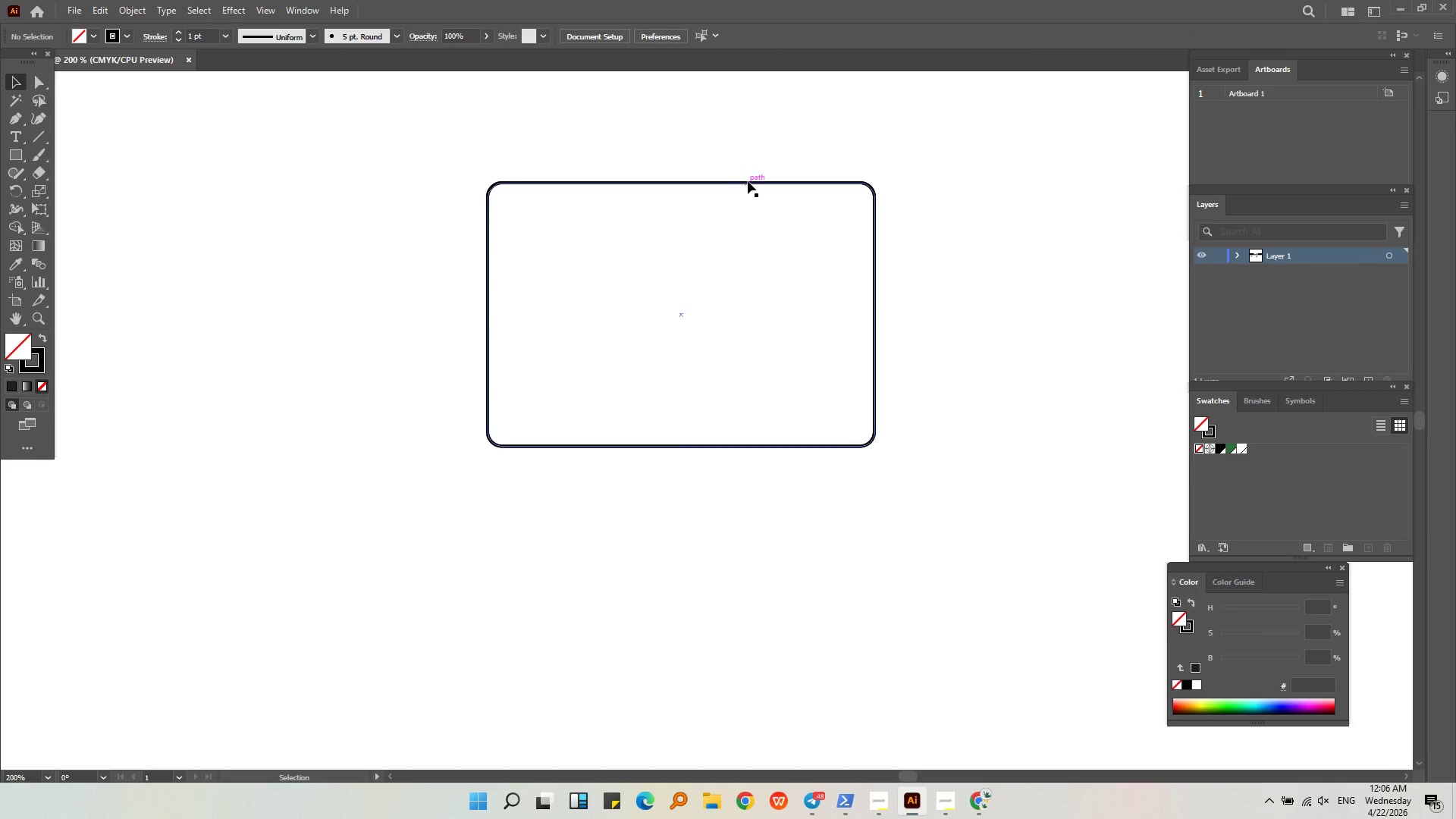 
left_click([748, 182])
 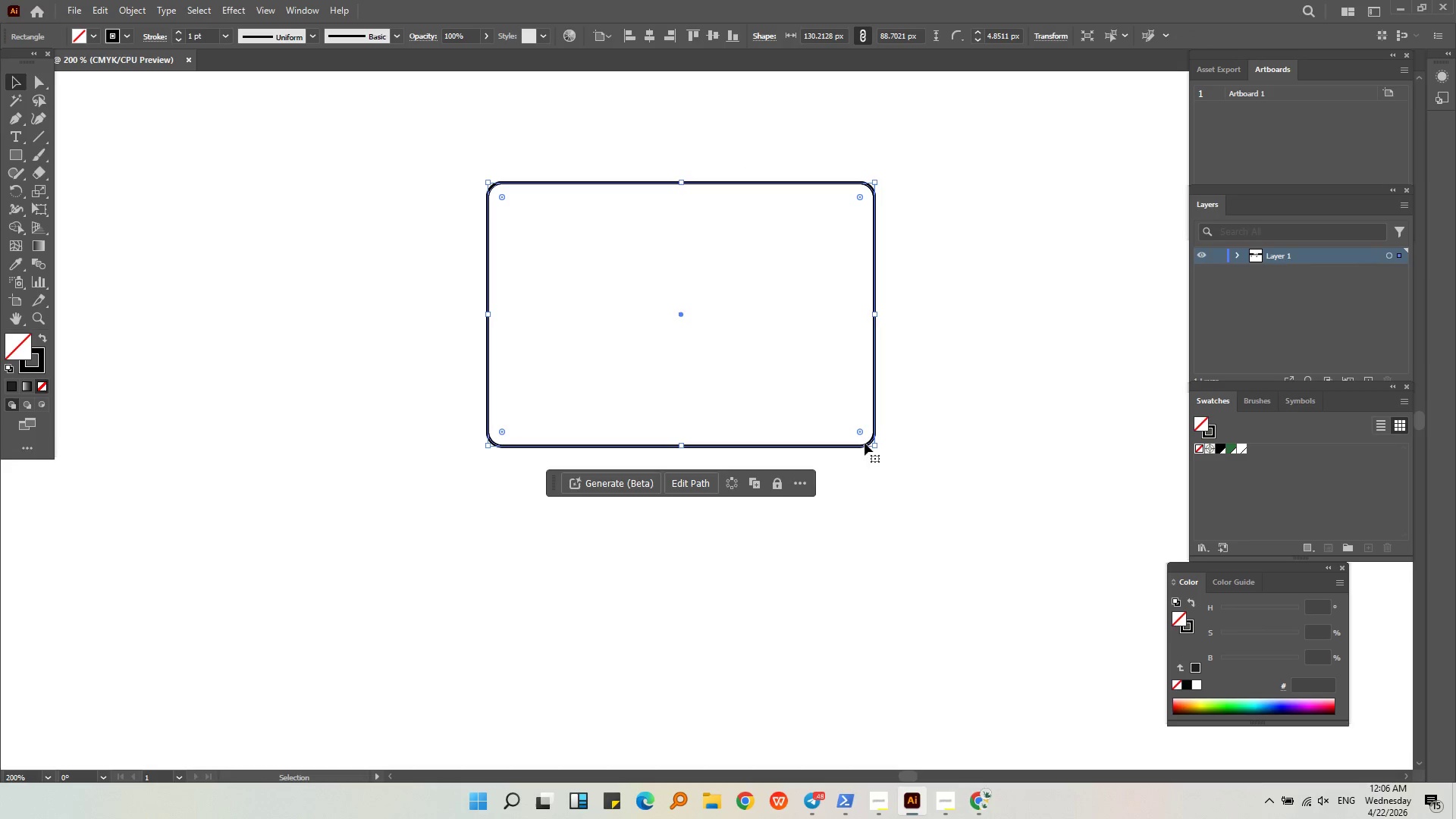 
hold_key(key=ShiftLeft, duration=0.91)
left_click_drag(start_coordinate=[874, 448], to_coordinate=[868, 416])
 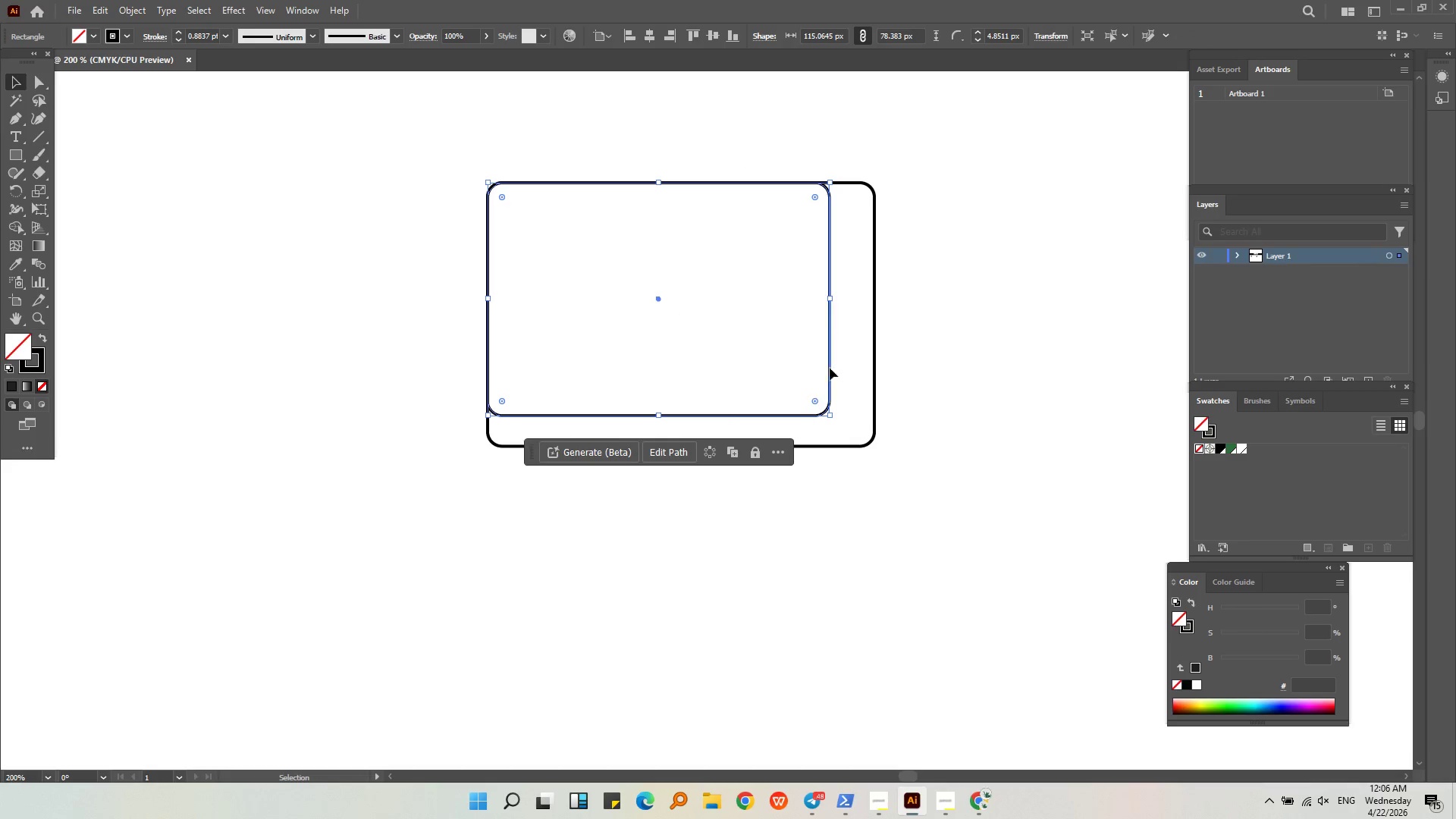 
left_click([960, 344])
 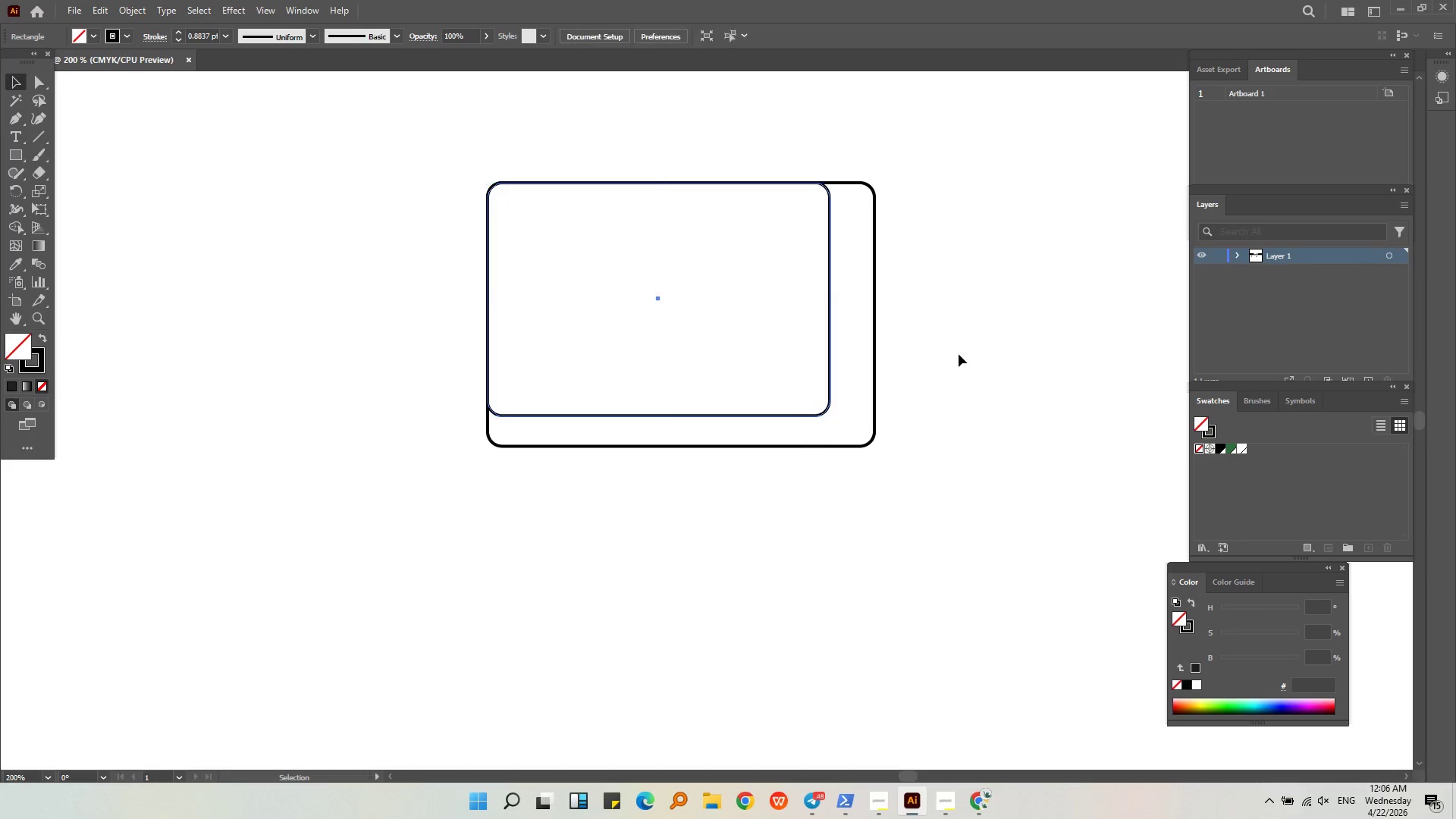 
left_click_drag(start_coordinate=[962, 366], to_coordinate=[749, 263])
 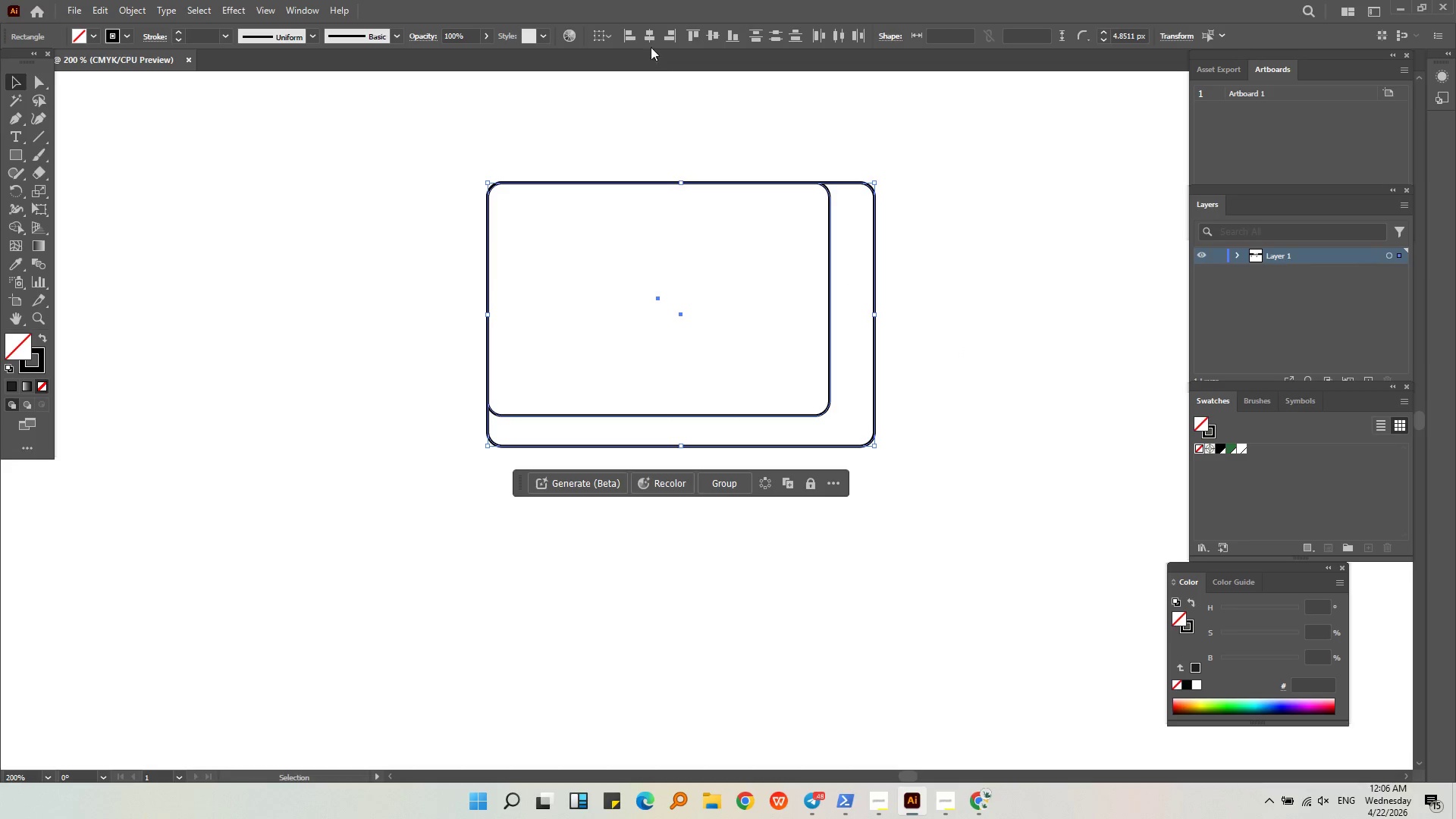 
left_click([652, 39])
 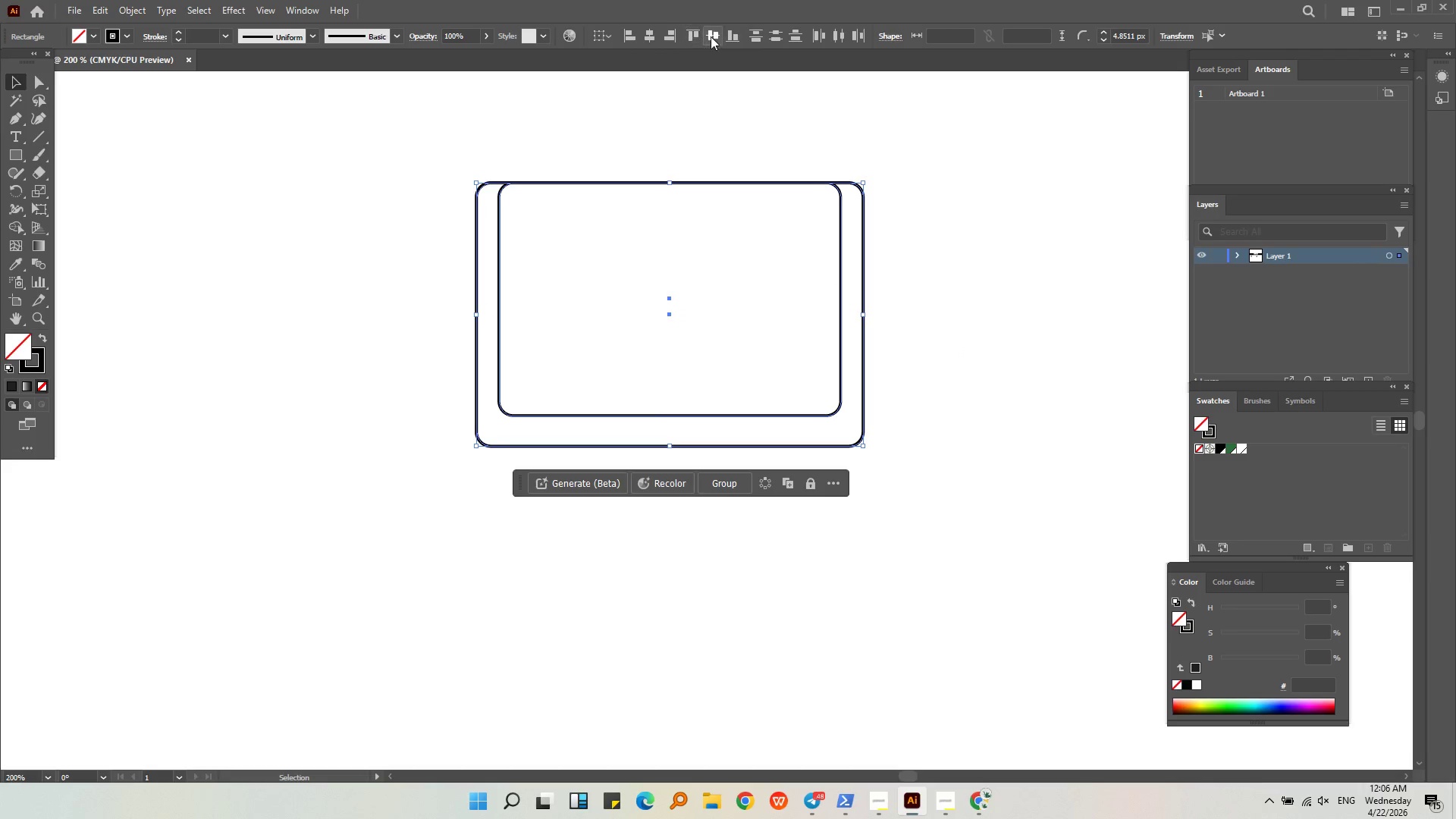 
double_click([710, 108])
 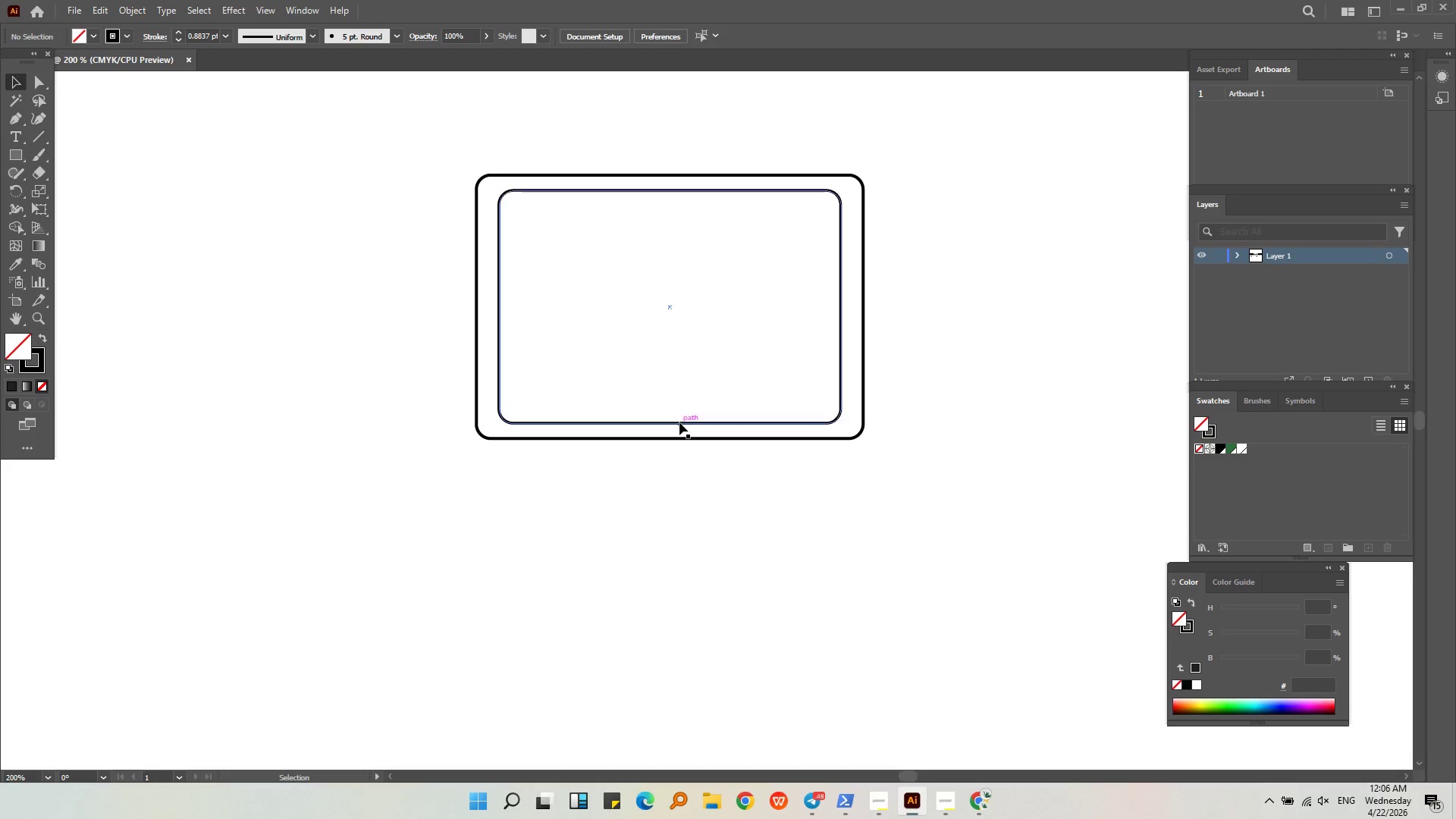 
left_click([677, 440])
 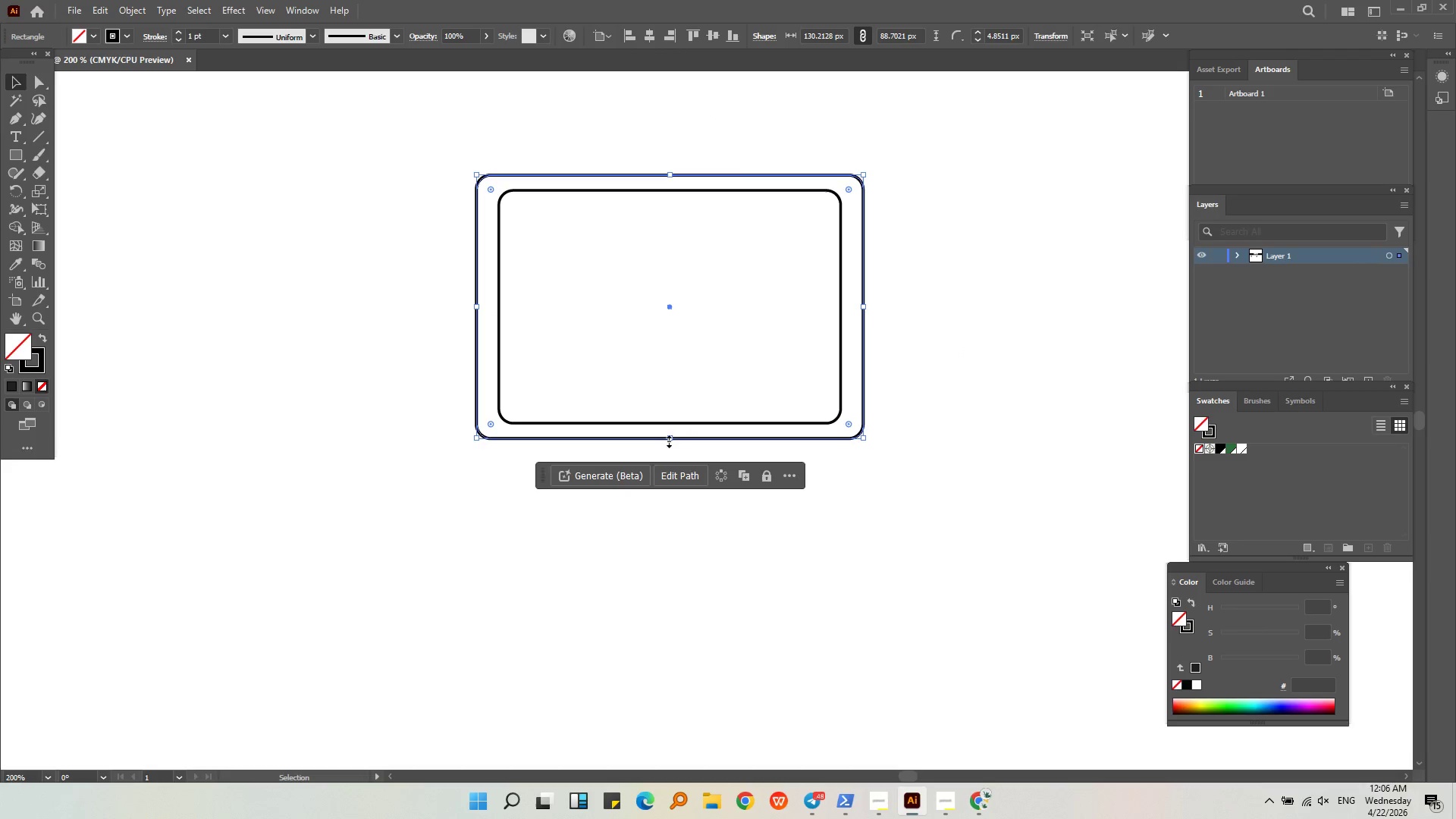 
left_click_drag(start_coordinate=[670, 440], to_coordinate=[670, 485])
 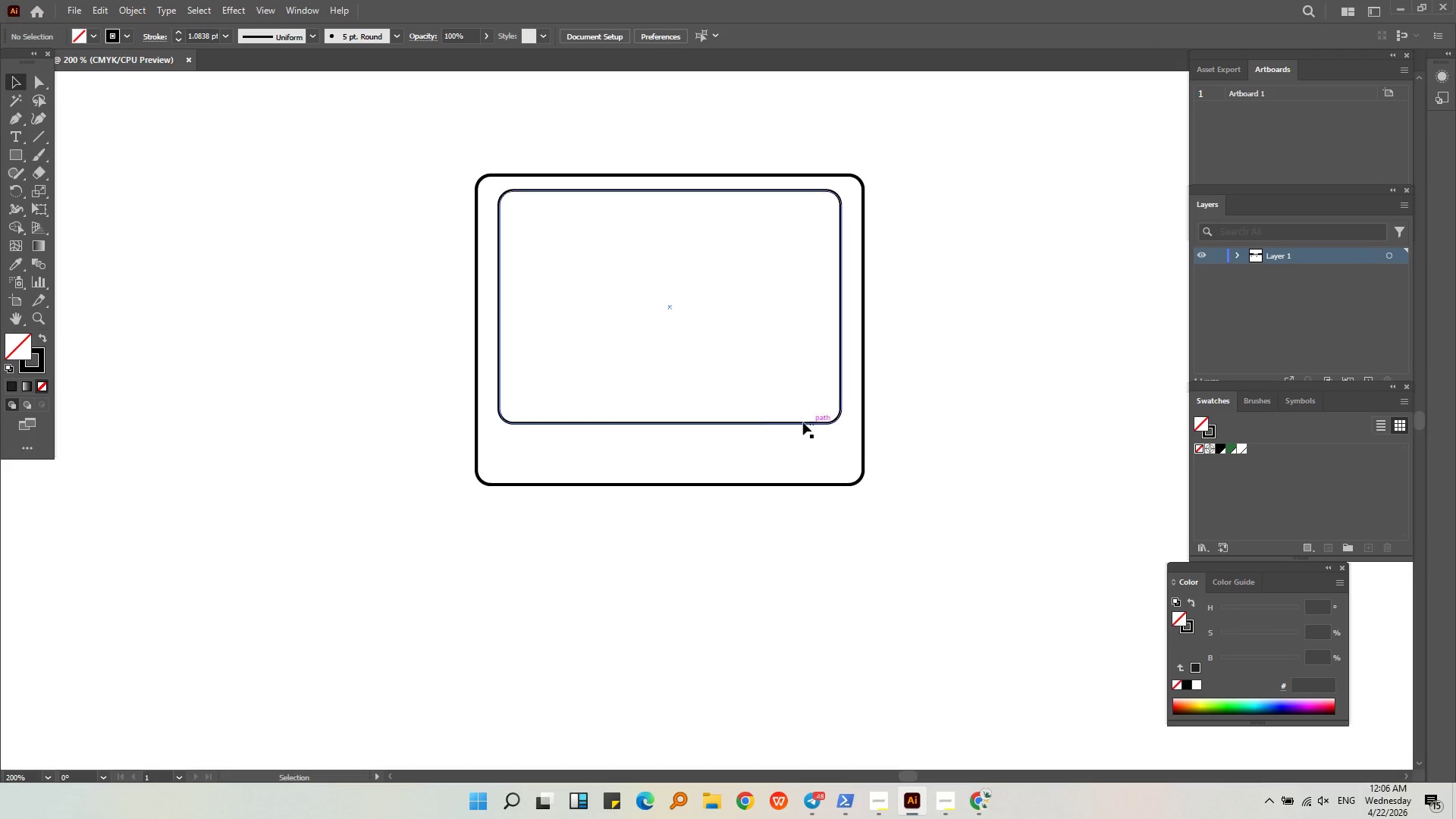 
double_click([803, 422])
 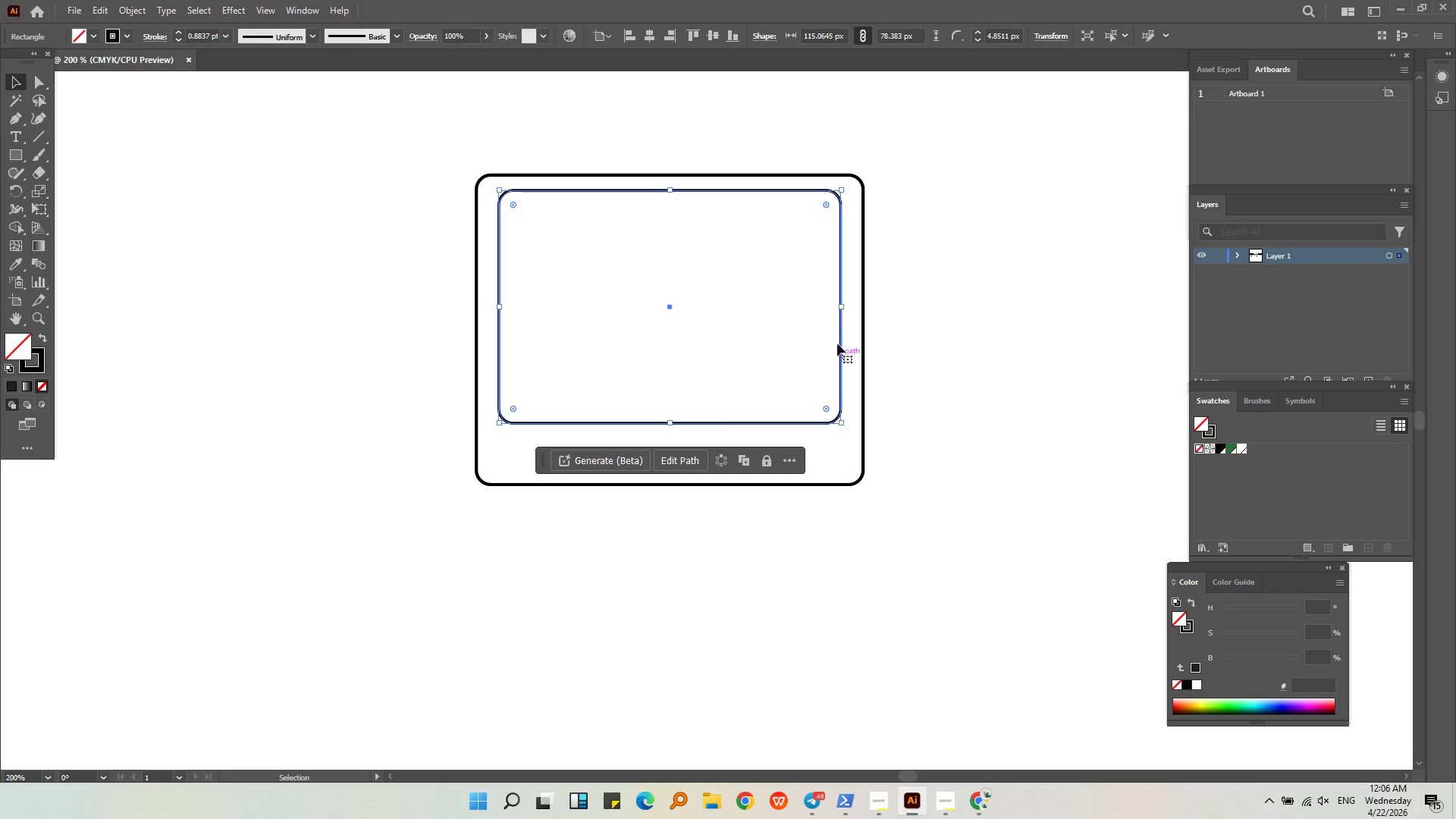 
left_click_drag(start_coordinate=[840, 304], to_coordinate=[848, 303])
 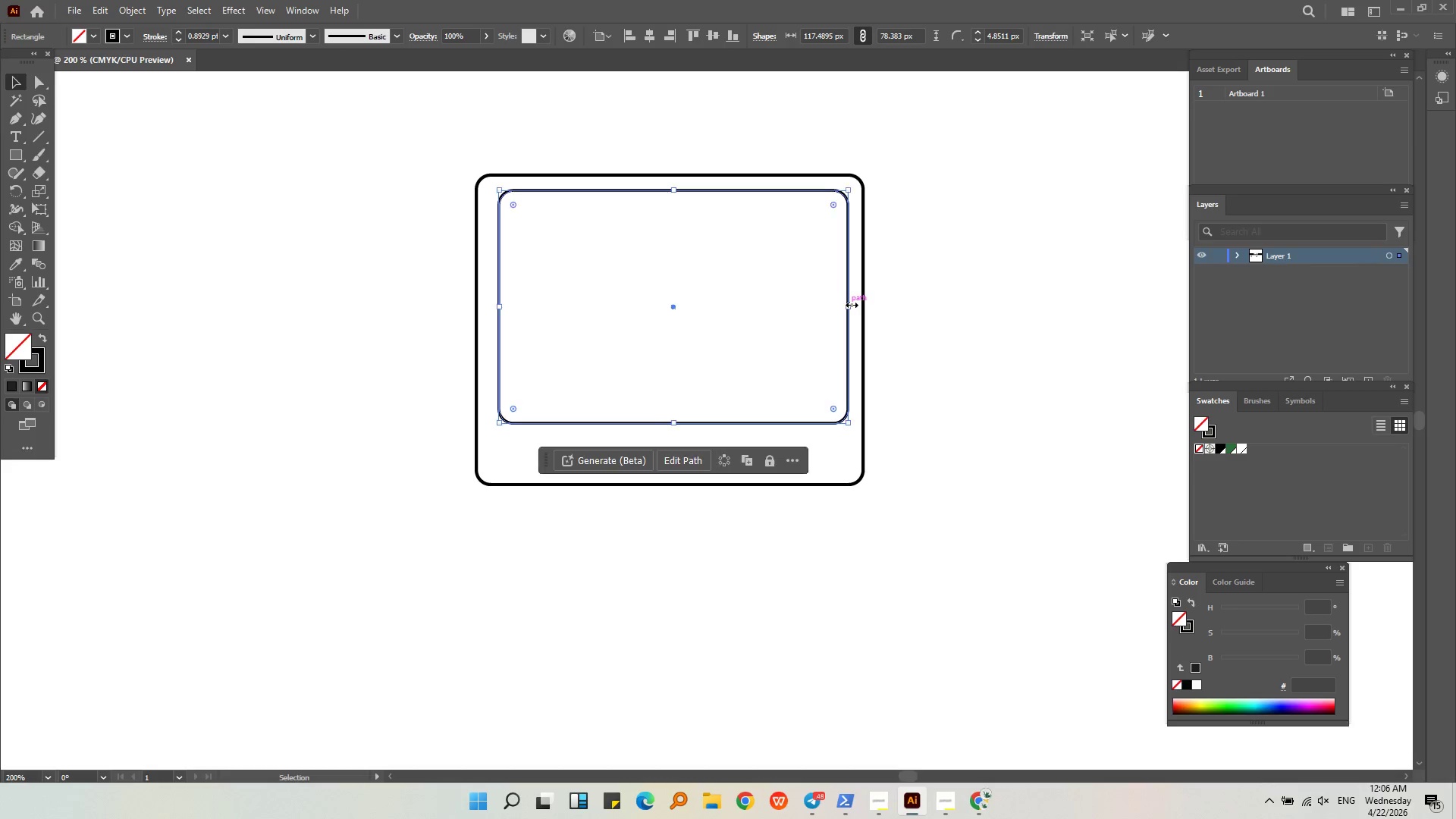 
left_click_drag(start_coordinate=[880, 310], to_coordinate=[815, 292])
 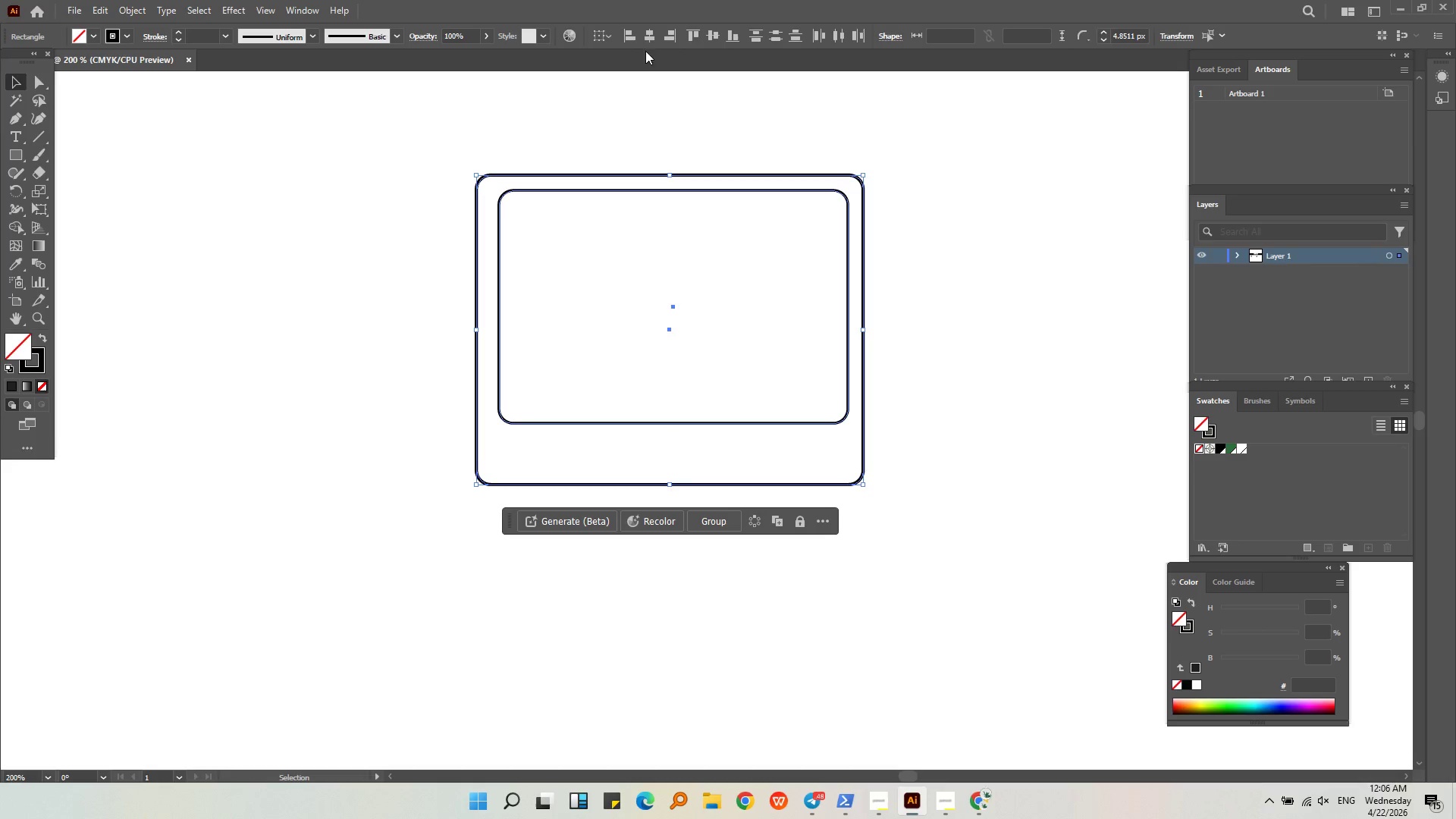 
left_click([651, 39])
 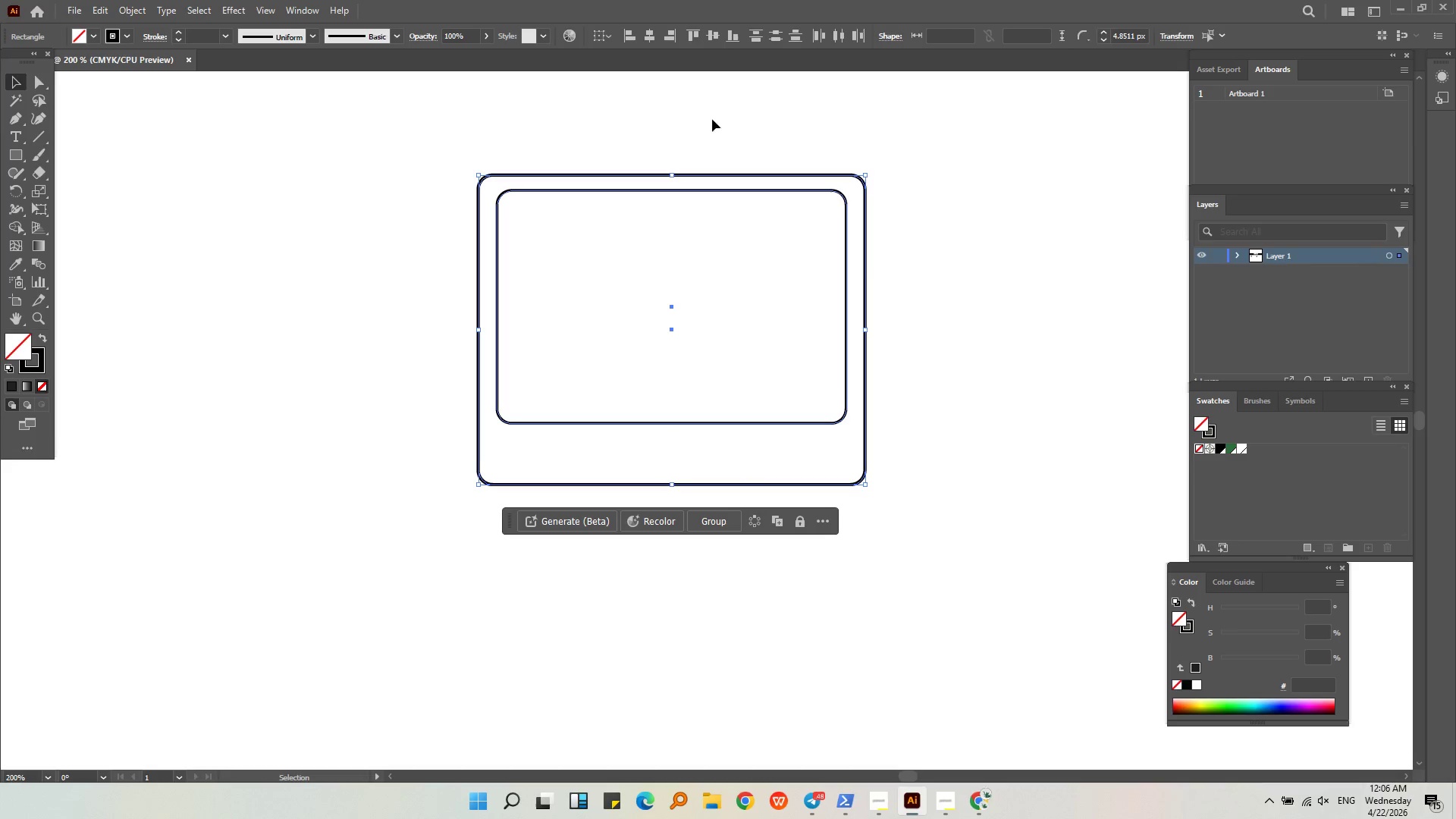 
left_click([972, 314])
 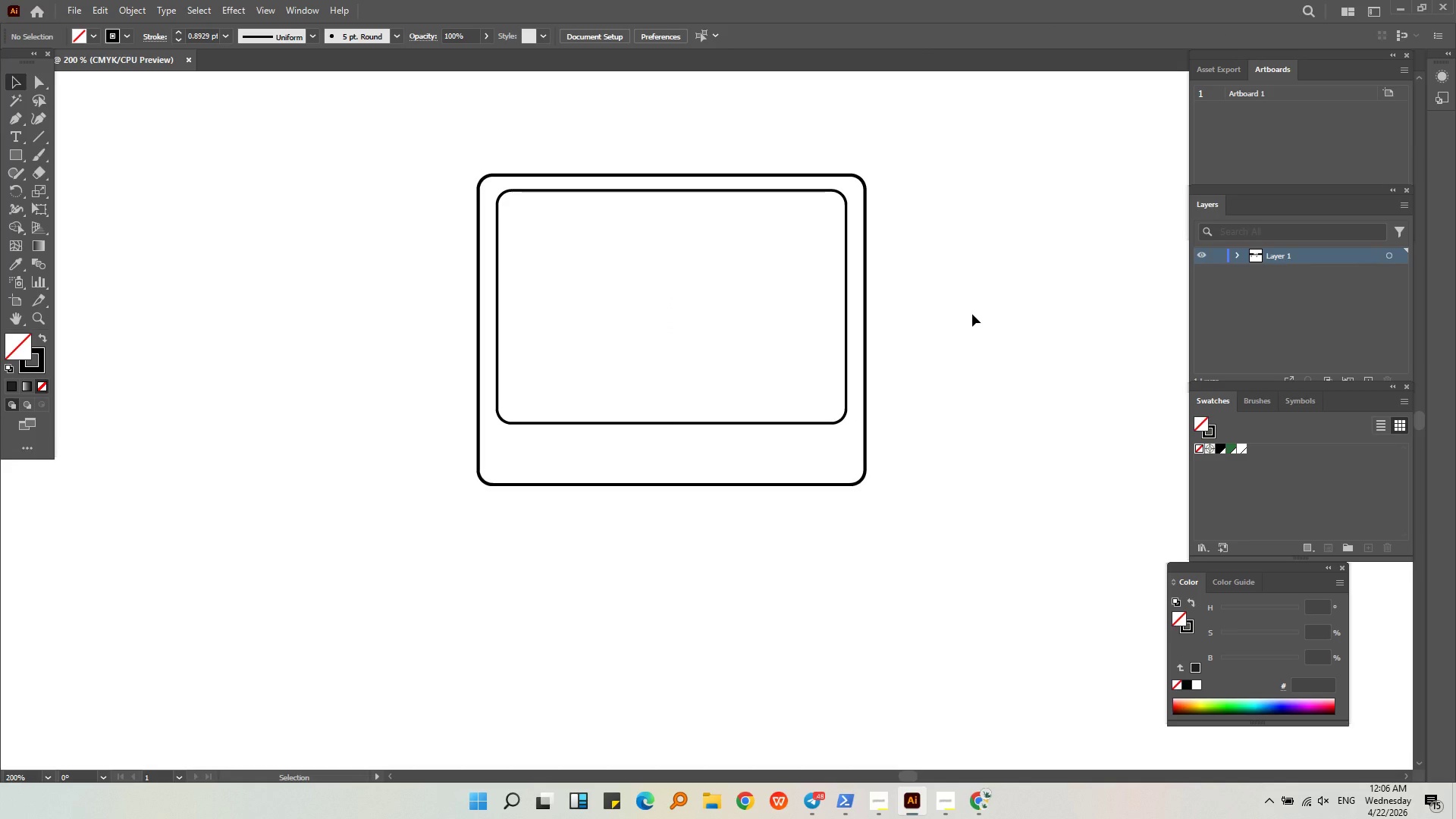 
hold_key(key=AltLeft, duration=0.55)
scroll: coordinate [972, 314], scroll_direction: down, amount: 3.0
 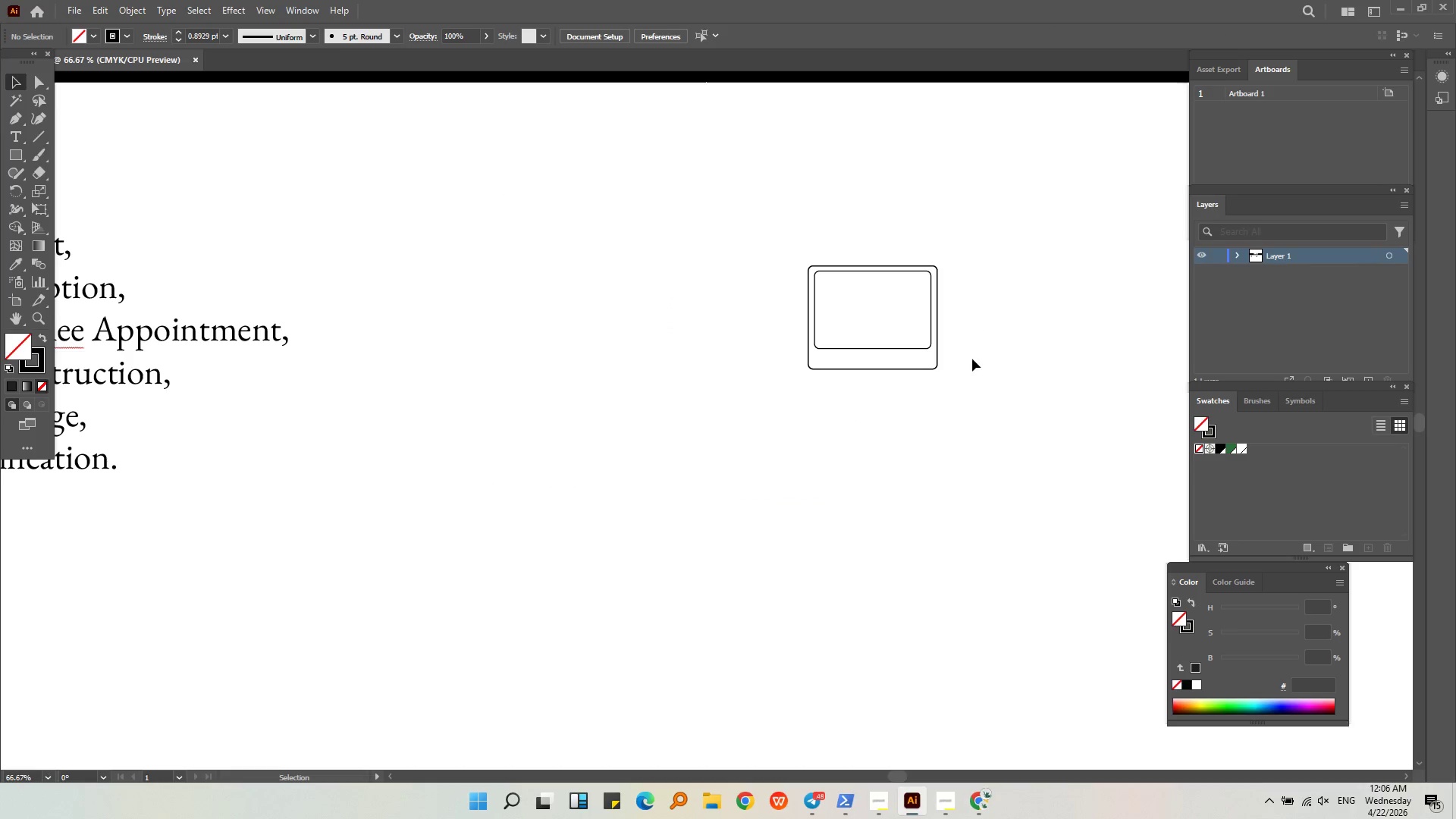 
hold_key(key=AltLeft, duration=2.12)
scroll: coordinate [968, 358], scroll_direction: down, amount: 1.0
 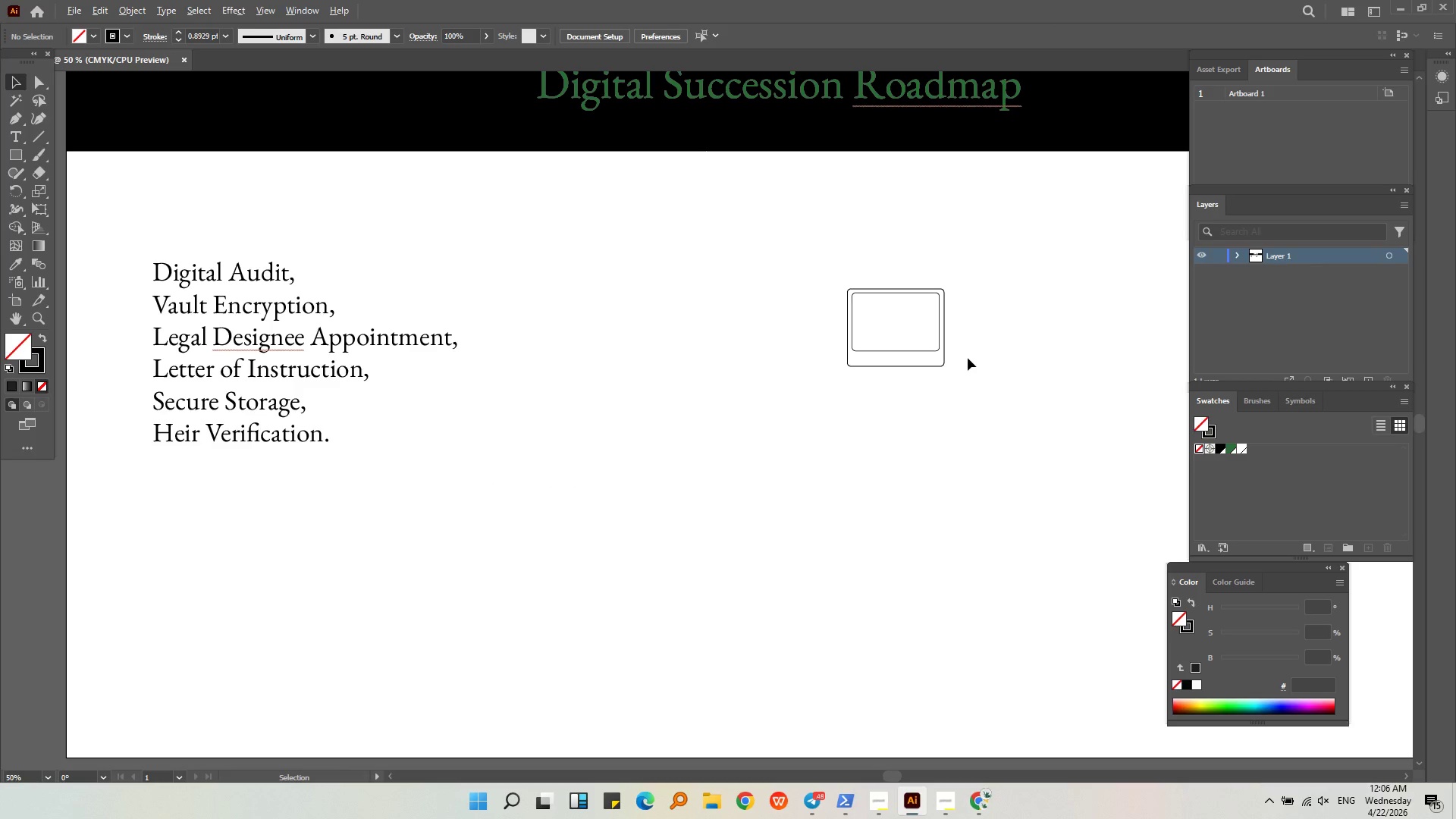 
left_click([1038, 312])
 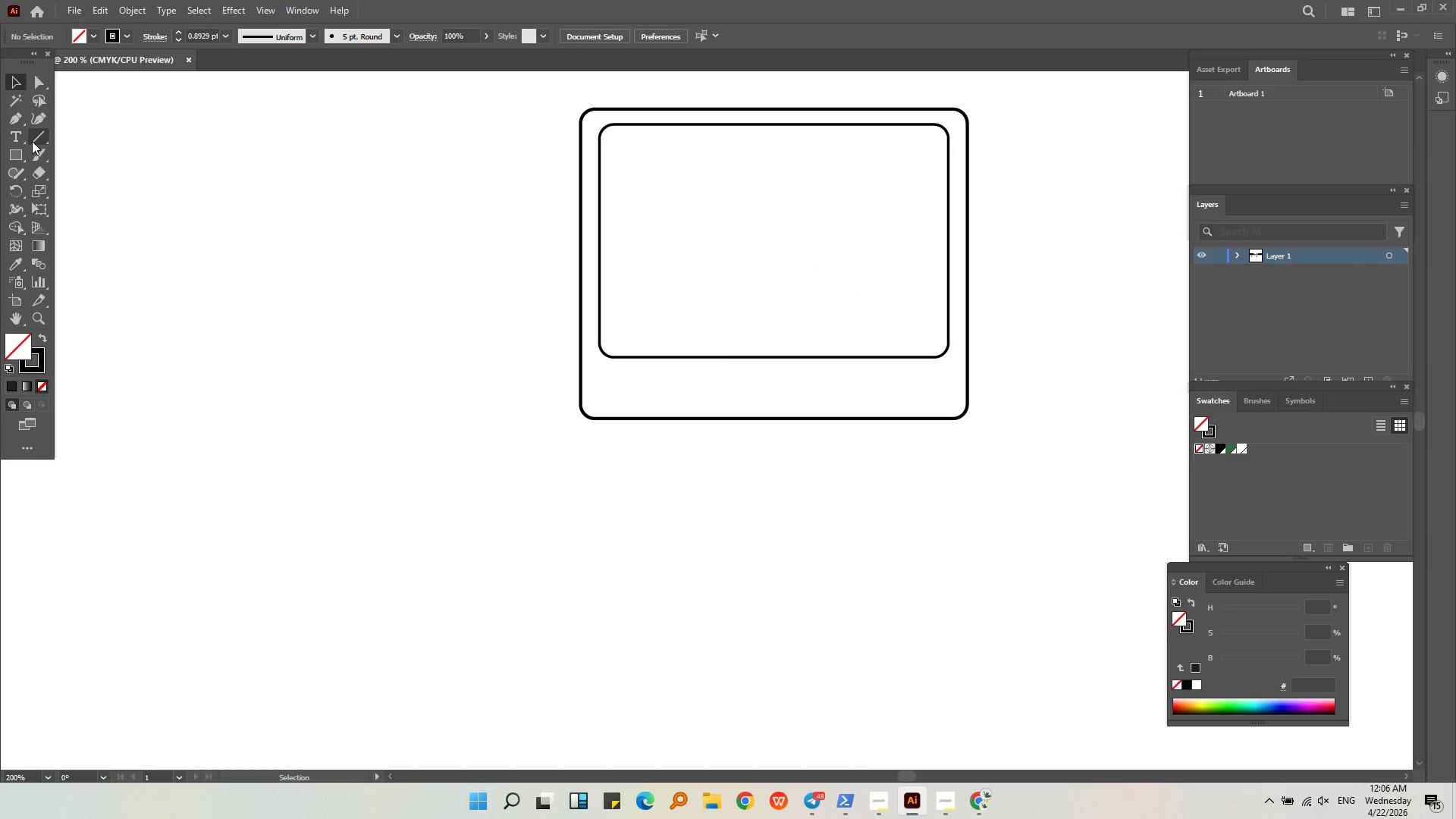 
scroll: coordinate [945, 350], scroll_direction: up, amount: 4.0
 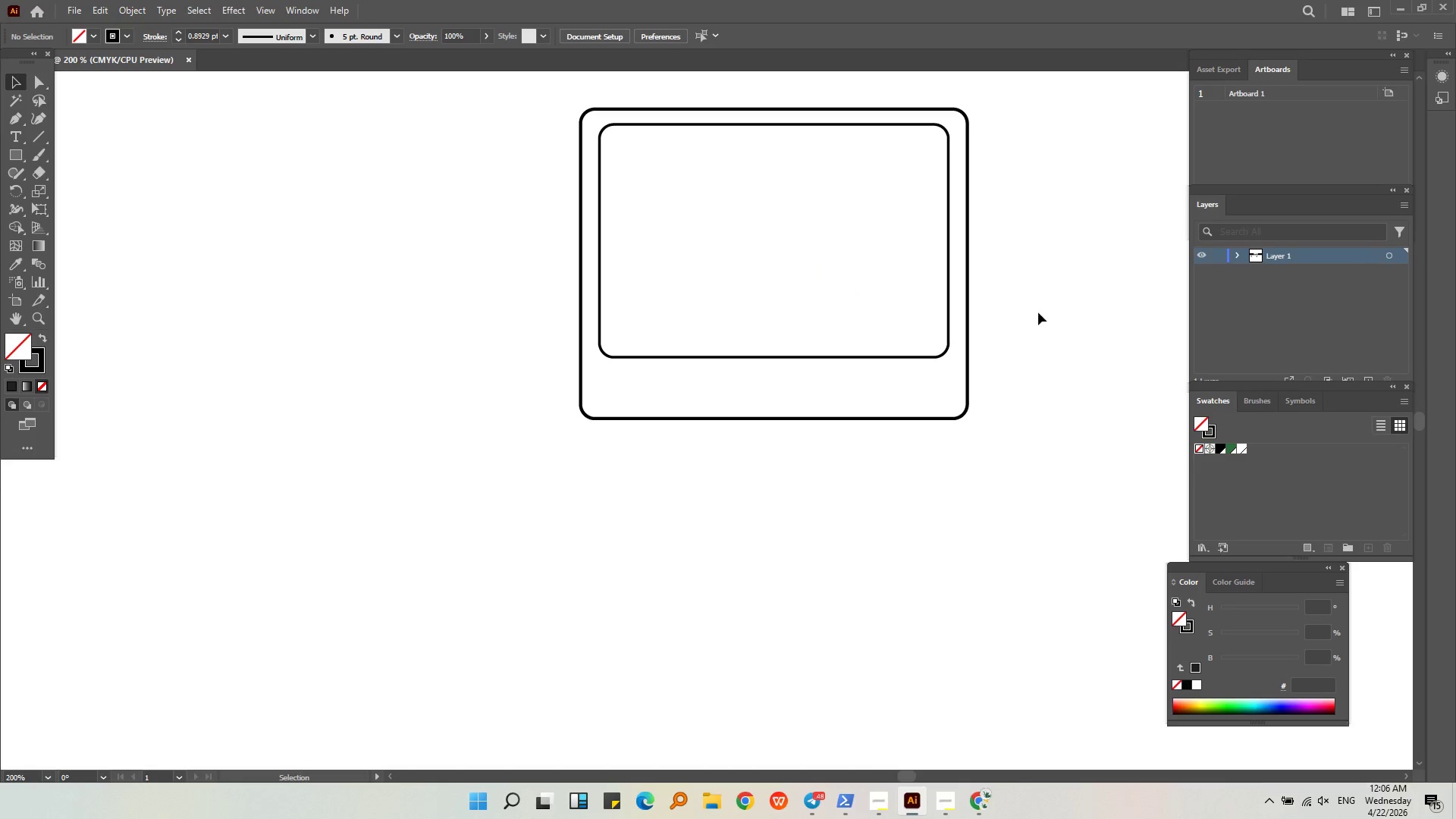 
left_click([24, 134])
 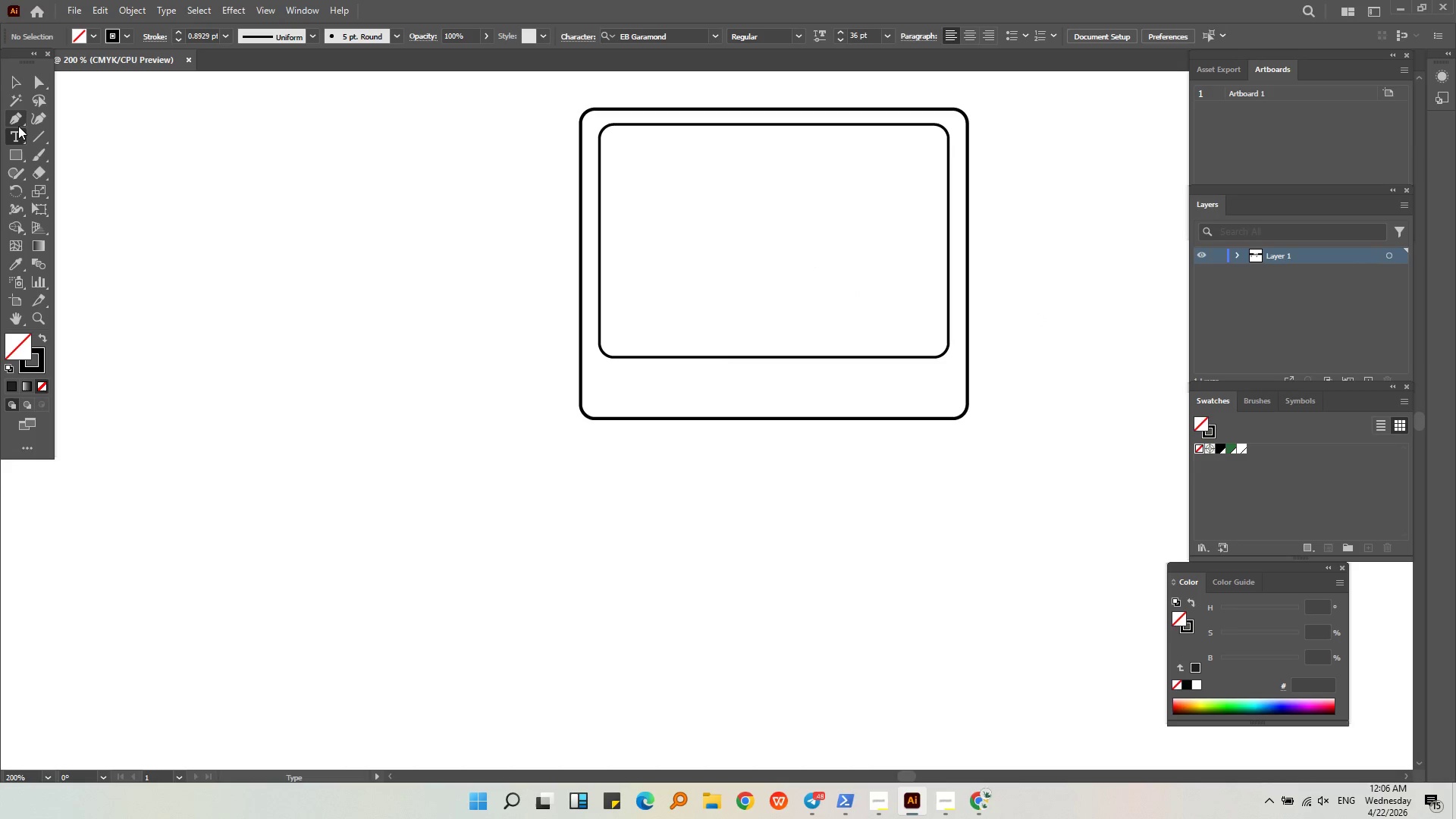 
left_click([18, 118])
 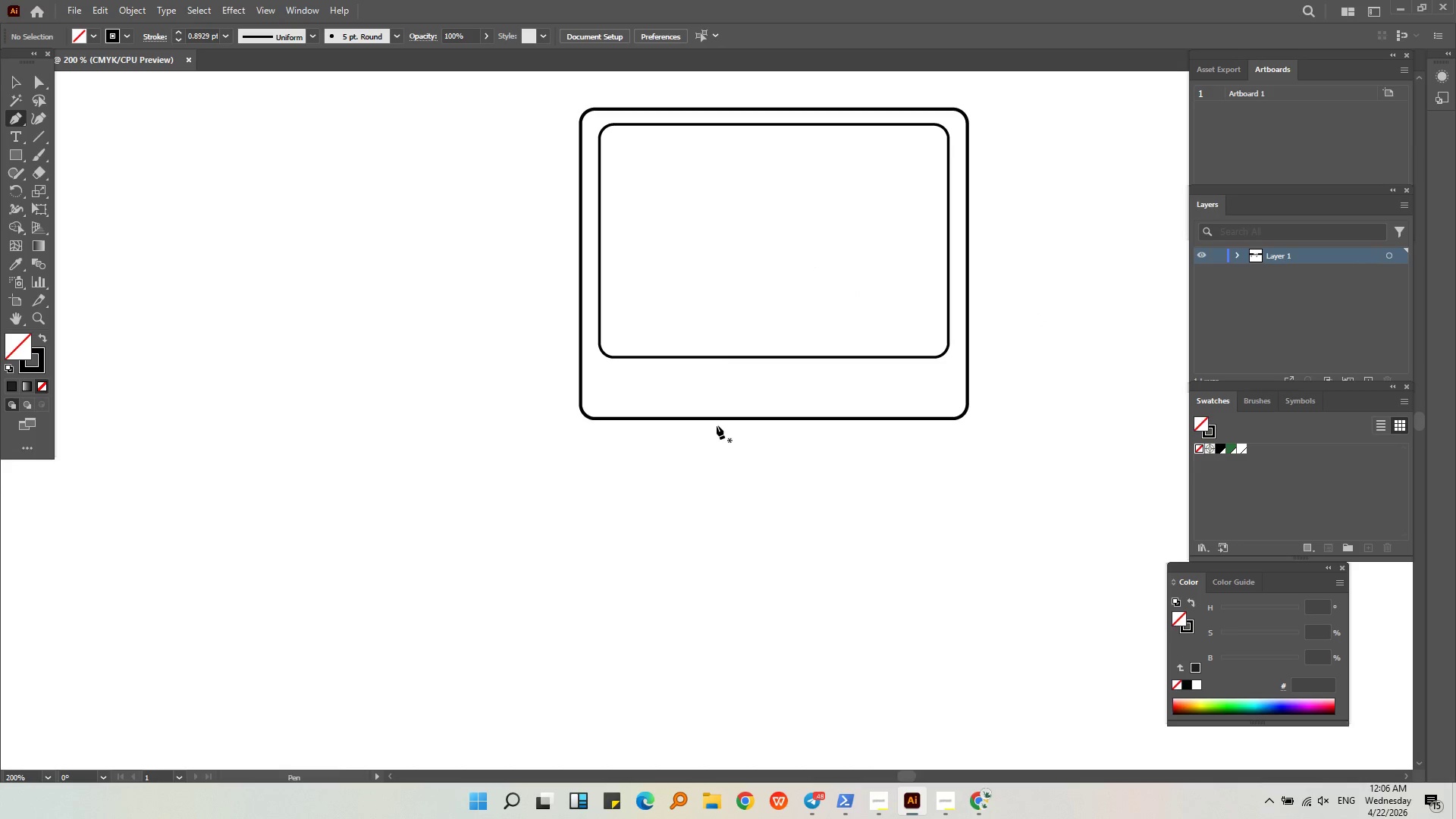 
left_click([720, 419])
 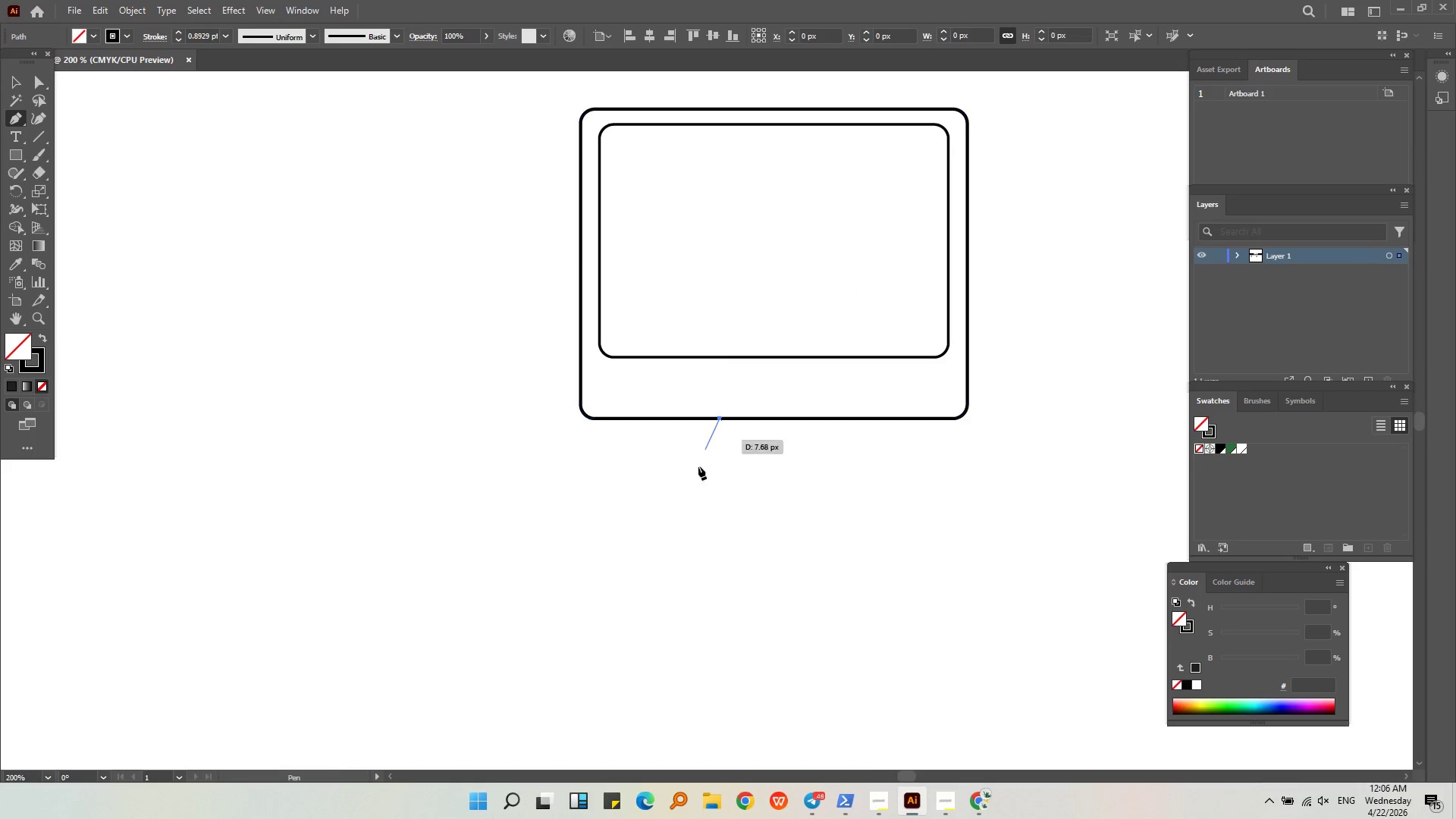 
hold_key(key=ShiftLeft, duration=0.69)
left_click([692, 482])
 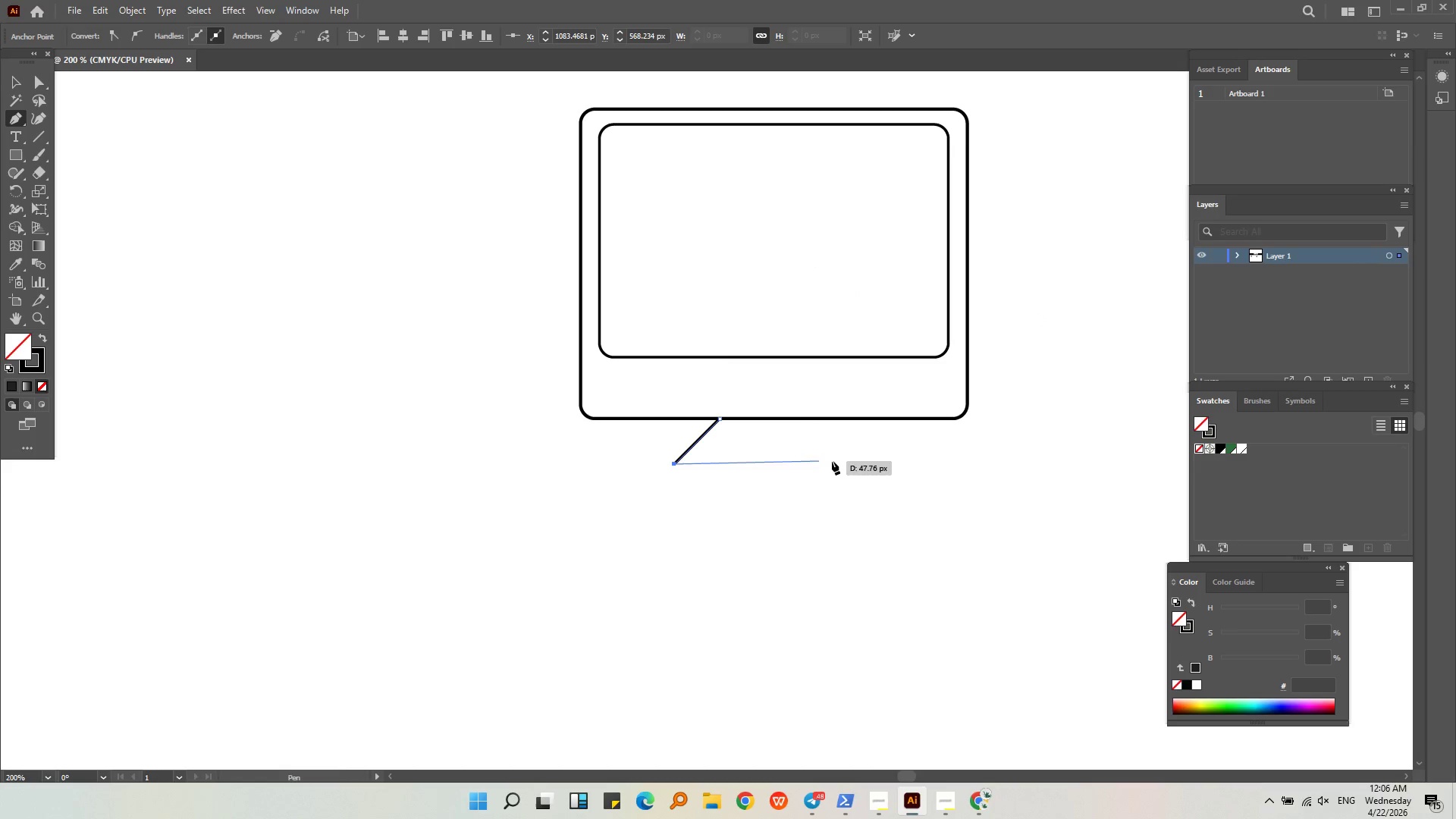 
hold_key(key=ShiftLeft, duration=0.98)
left_click([860, 459])
 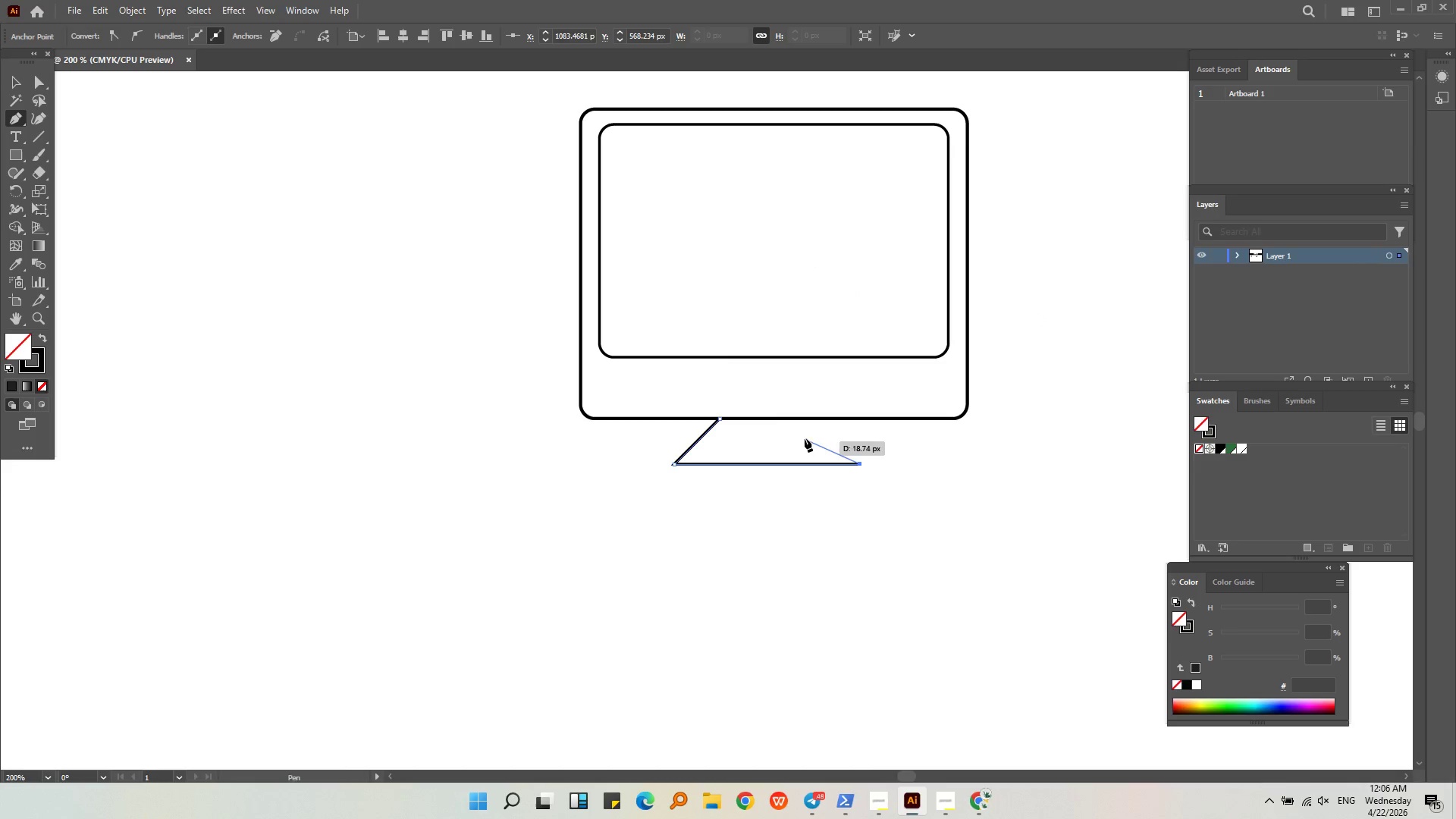 
hold_key(key=ShiftLeft, duration=1.05)
left_click([817, 419])
 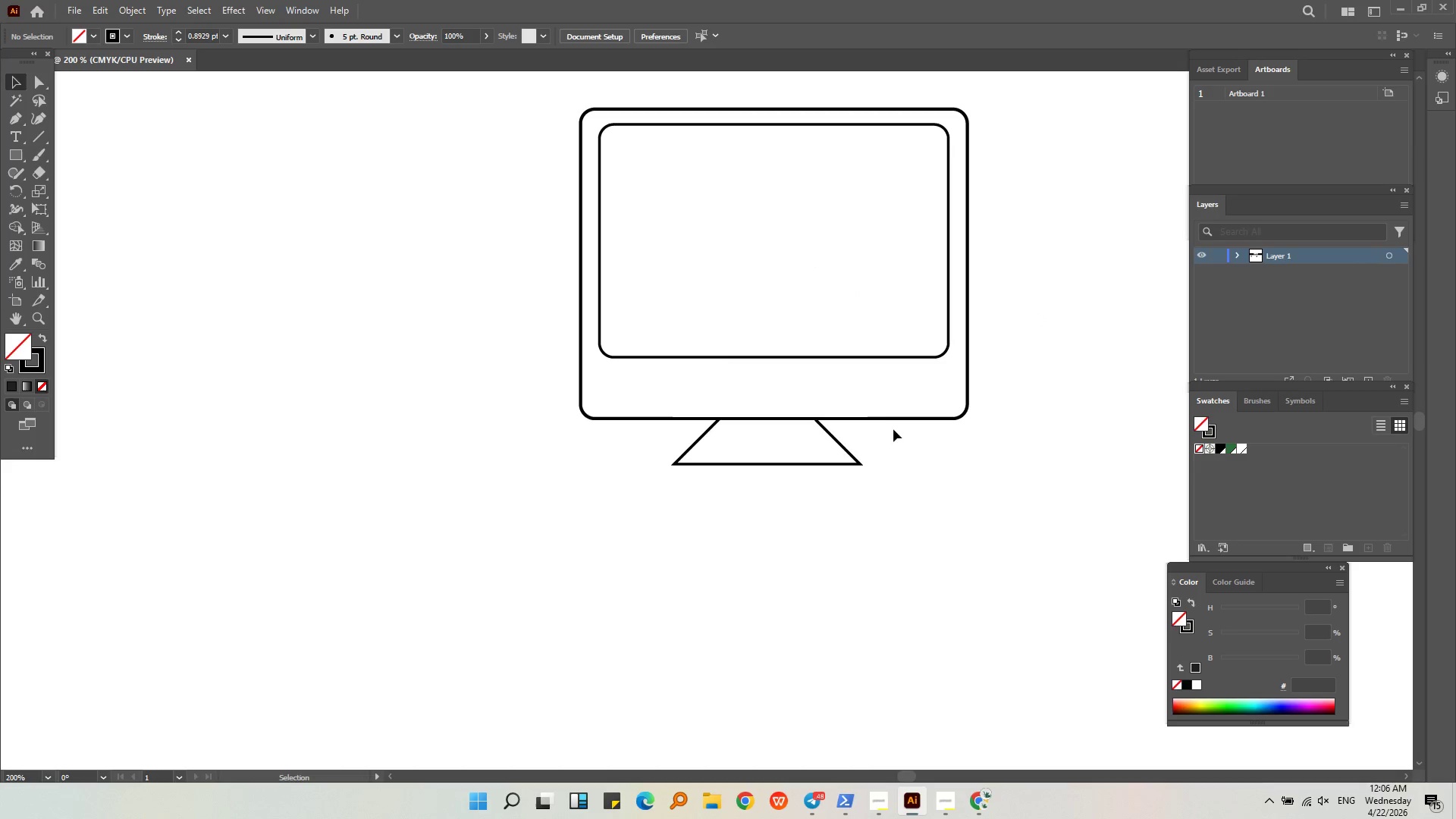 
double_click([833, 464])
 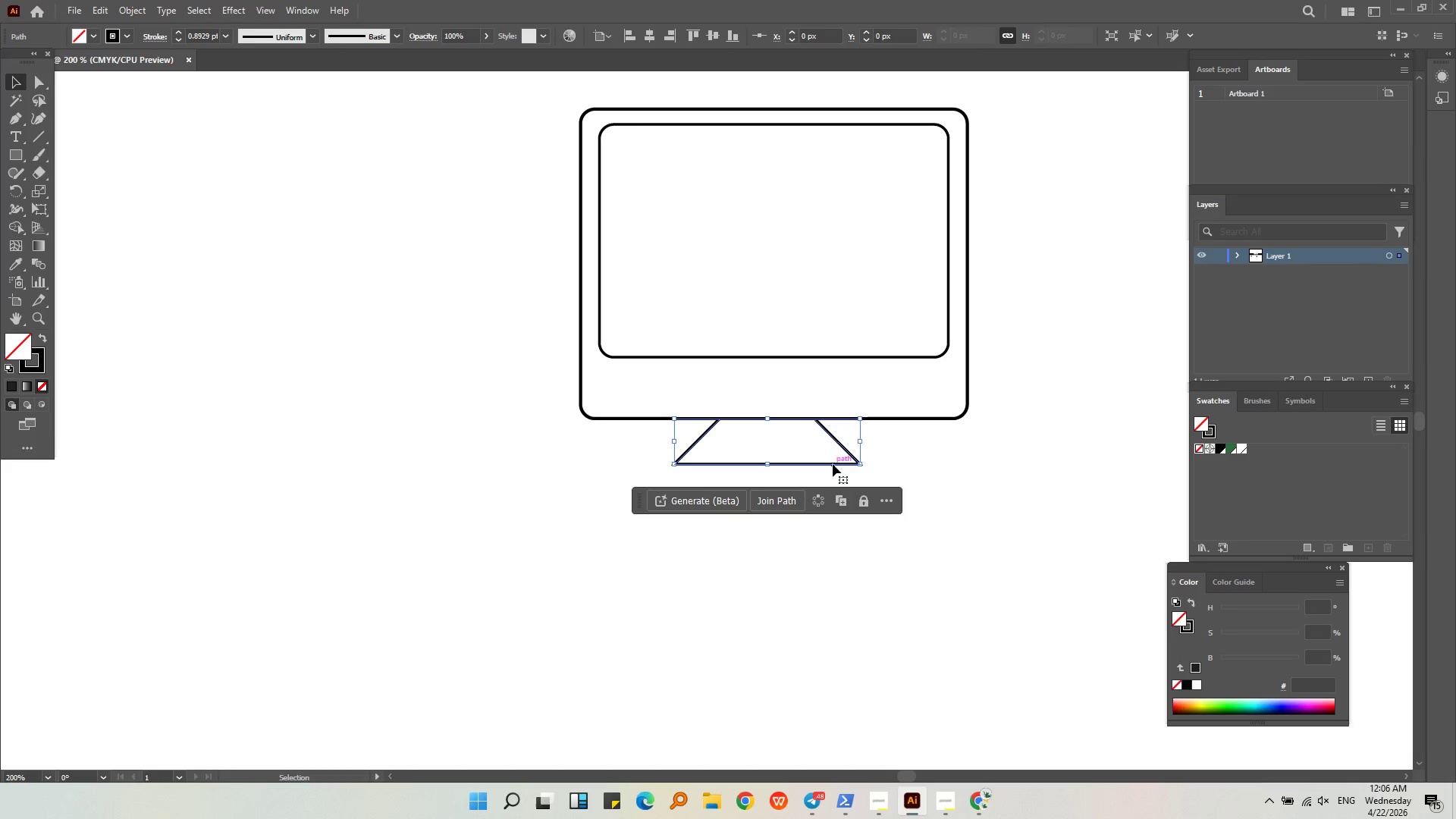 
hold_key(key=AltLeft, duration=3.95)
scroll: coordinate [833, 464], scroll_direction: up, amount: 2.0
 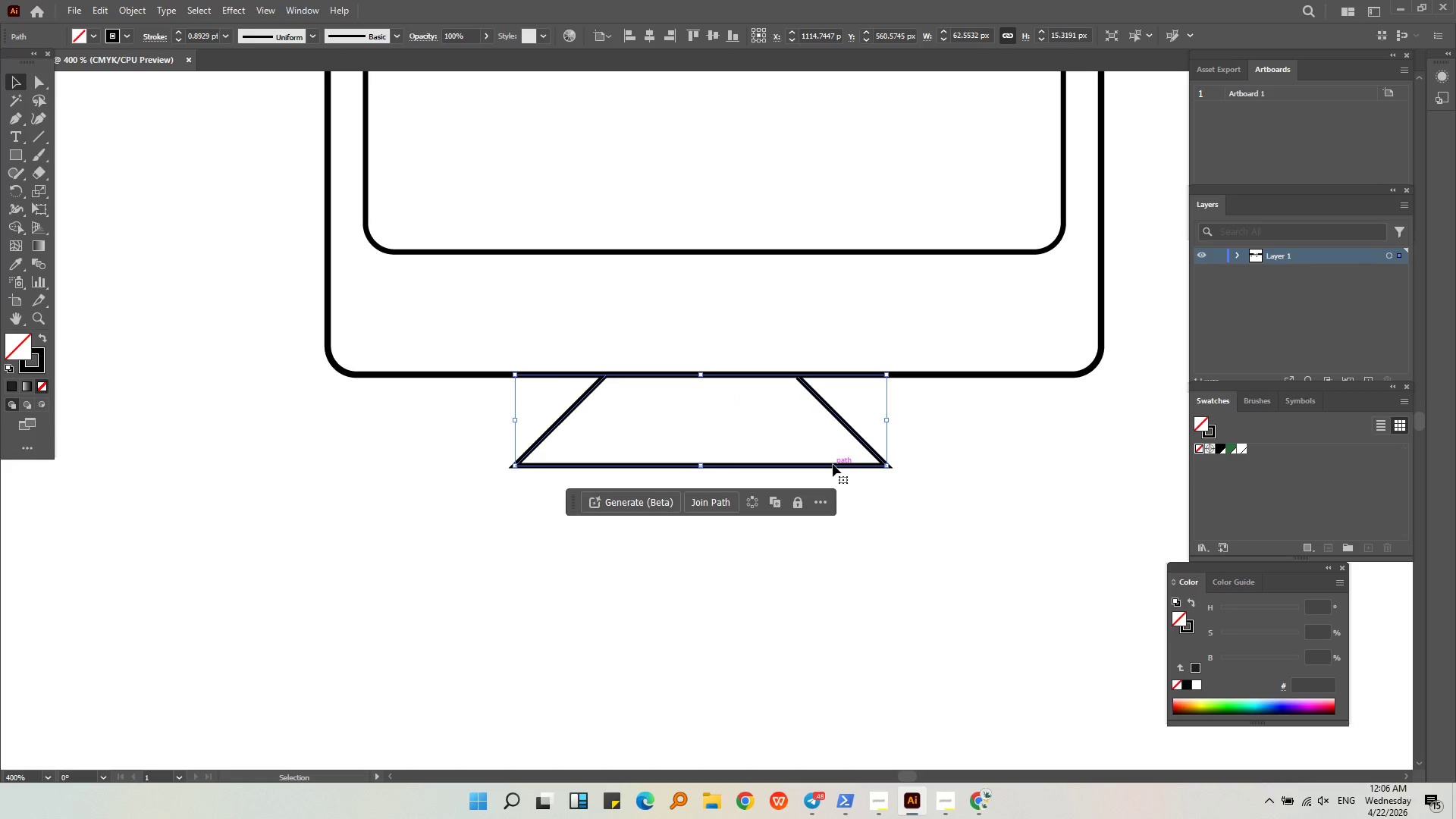 
wait(5.08)
 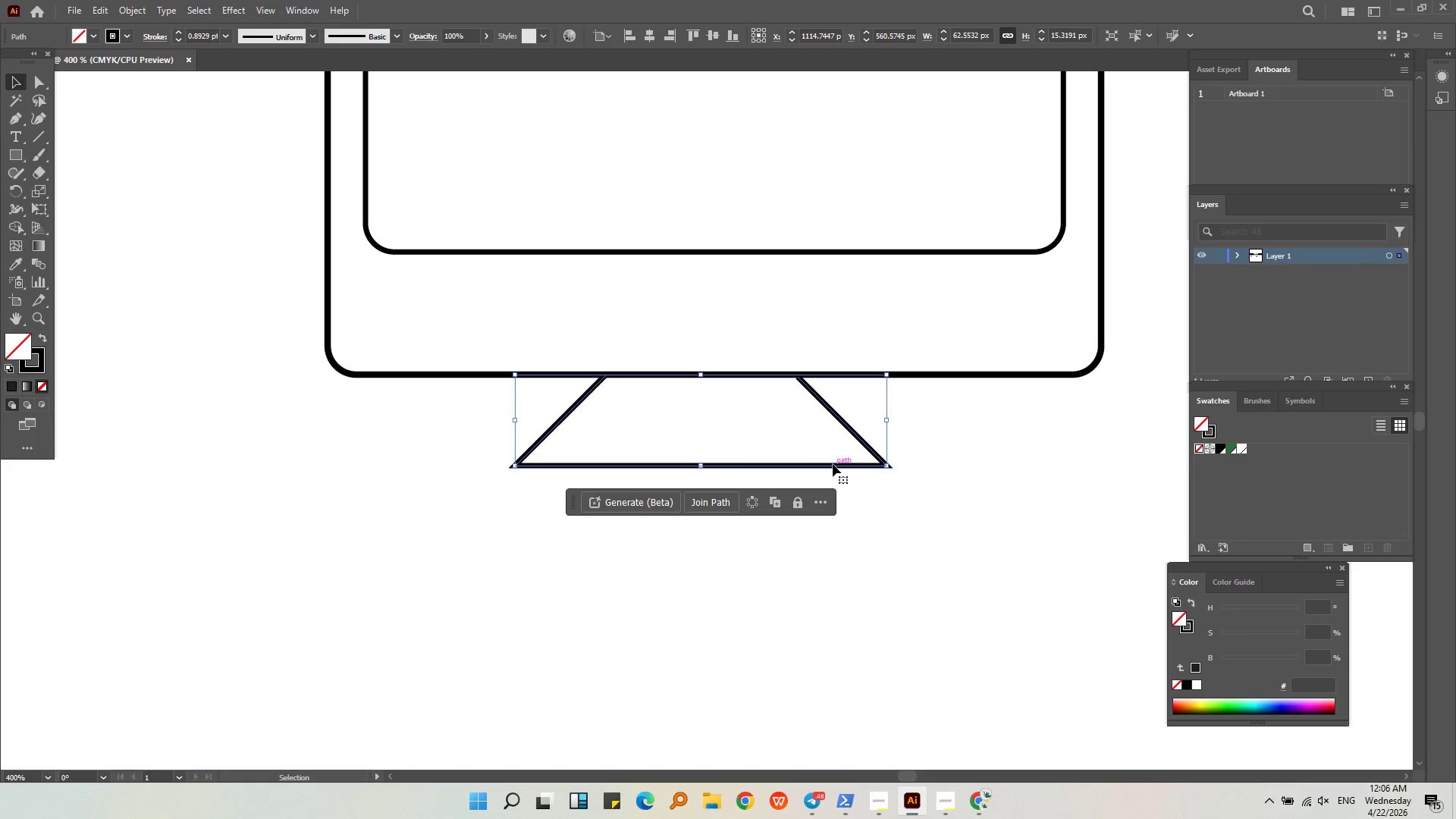 
left_click_drag(start_coordinate=[531, 460], to_coordinate=[563, 451])
 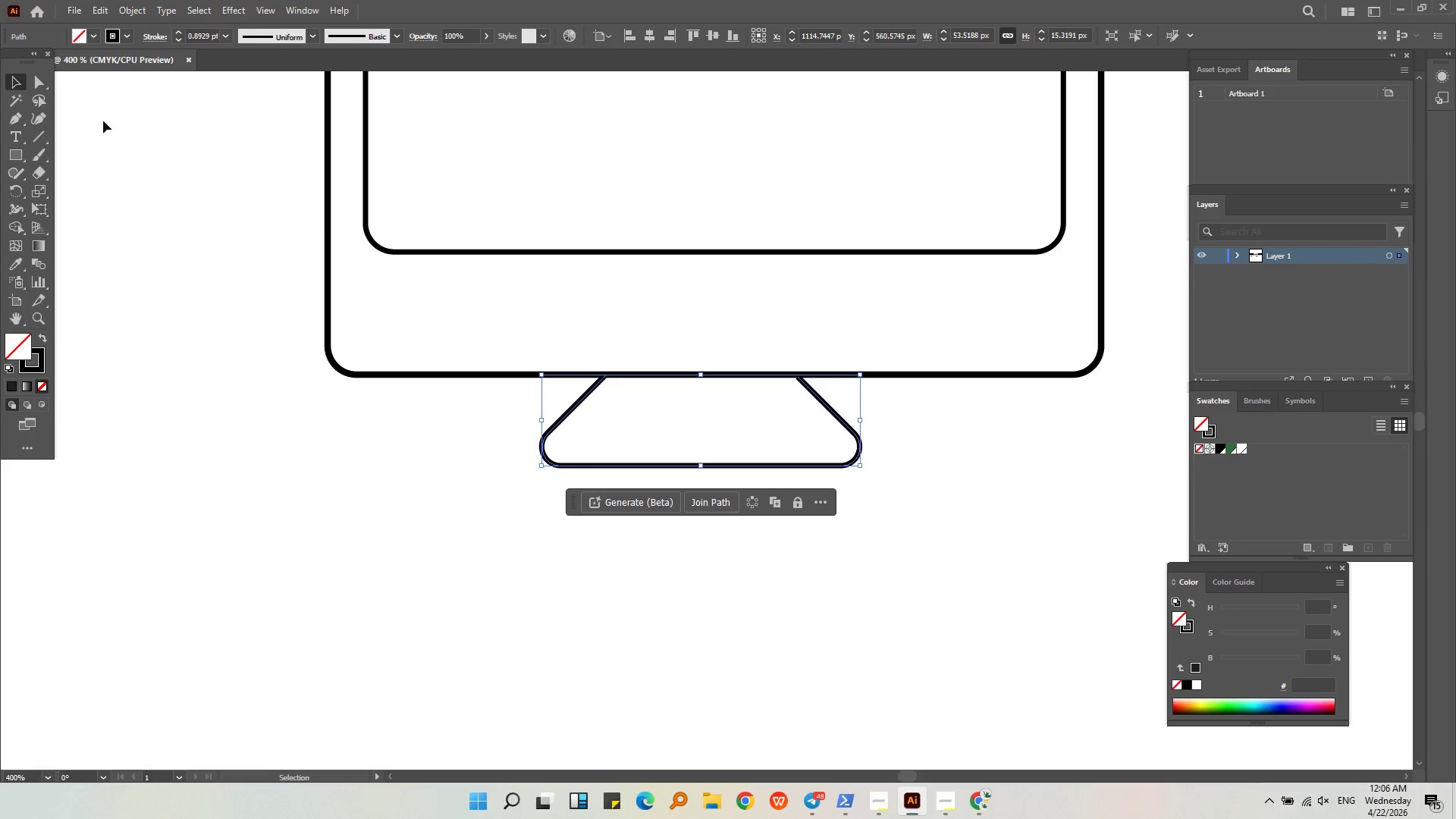 
key(Space)
 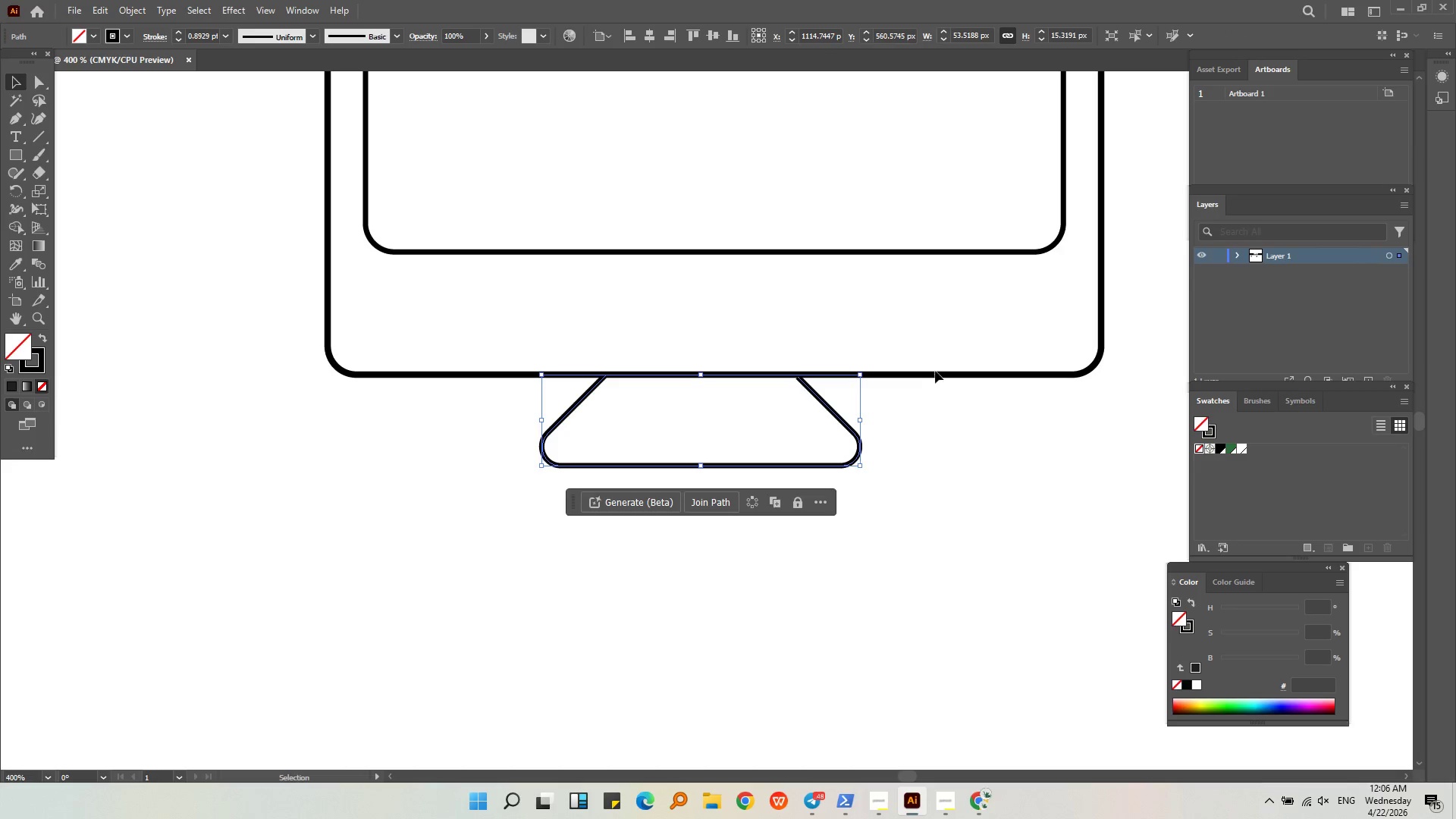 
left_click([936, 371])
 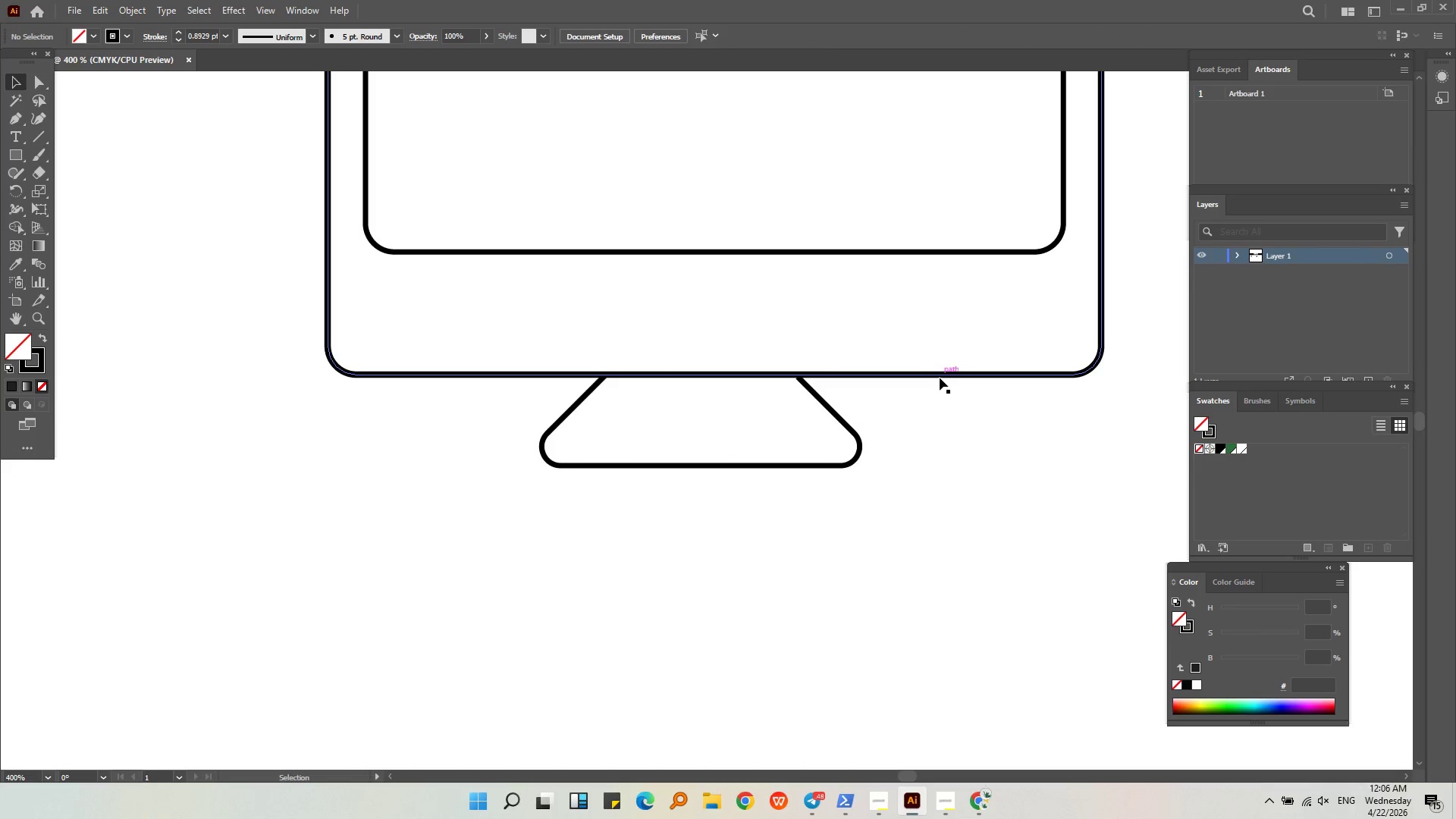 
left_click([940, 377])
 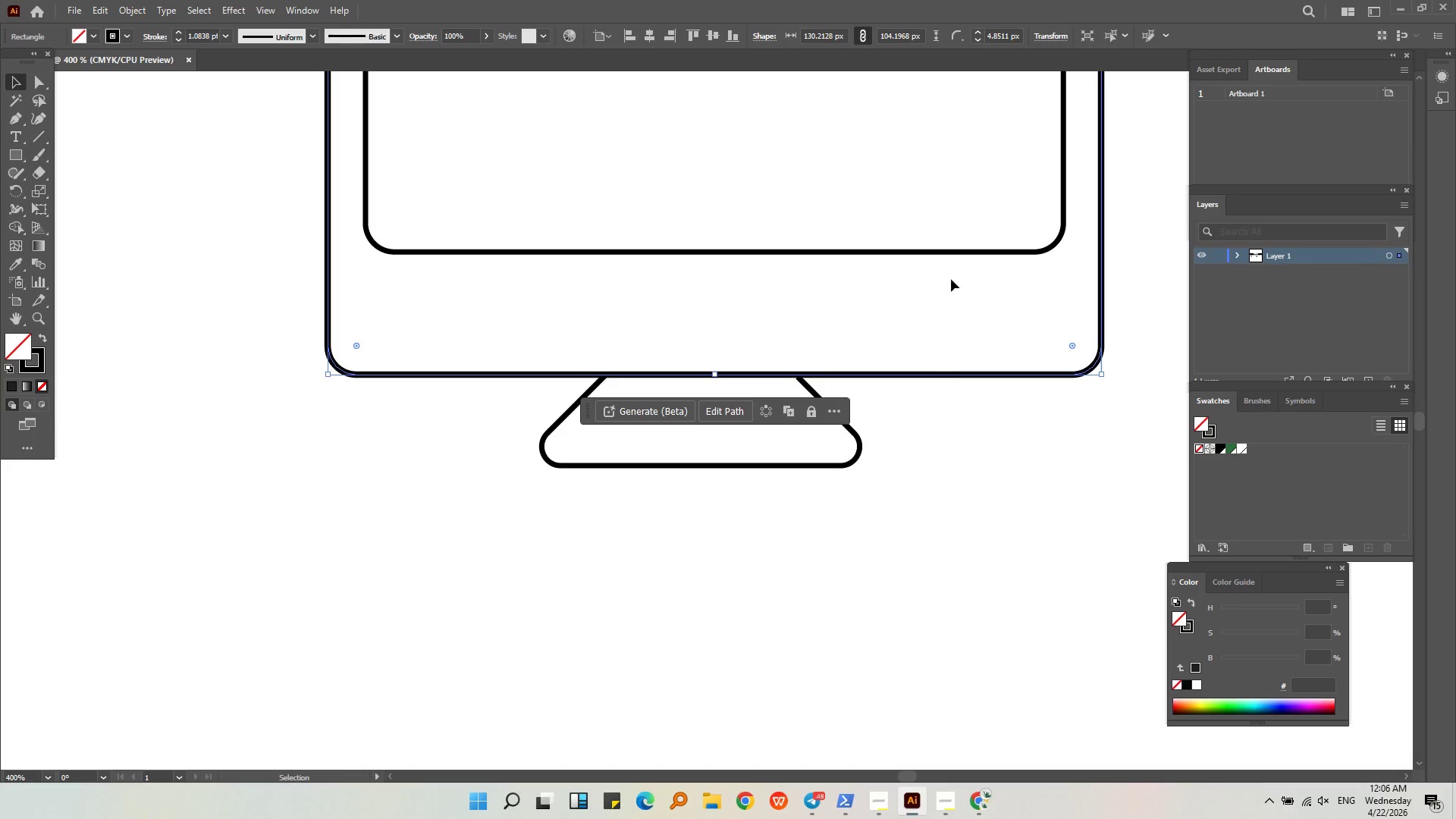 
hold_key(key=ShiftLeft, duration=0.89)
left_click([948, 250])
 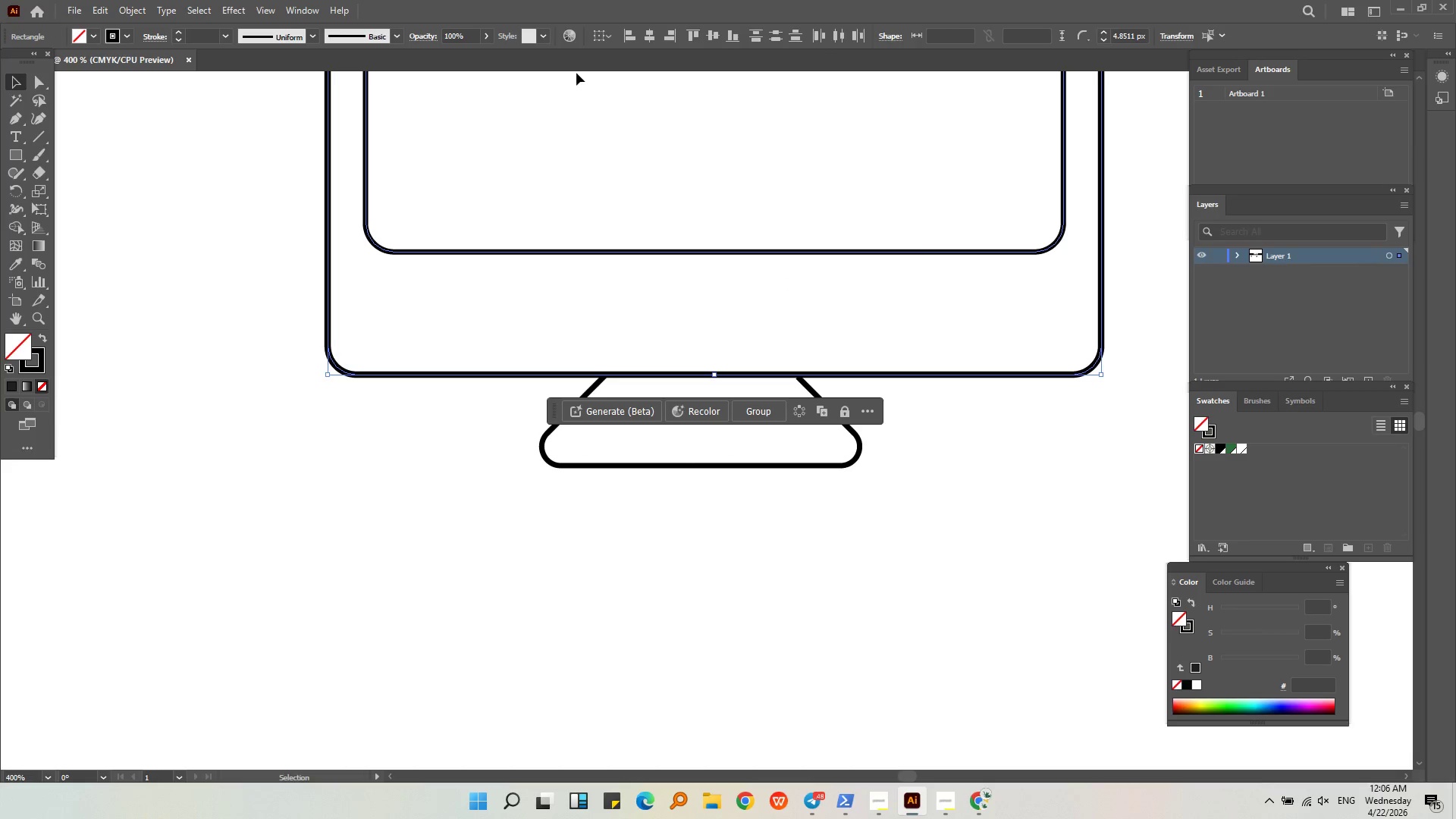 
key(Control+G)
 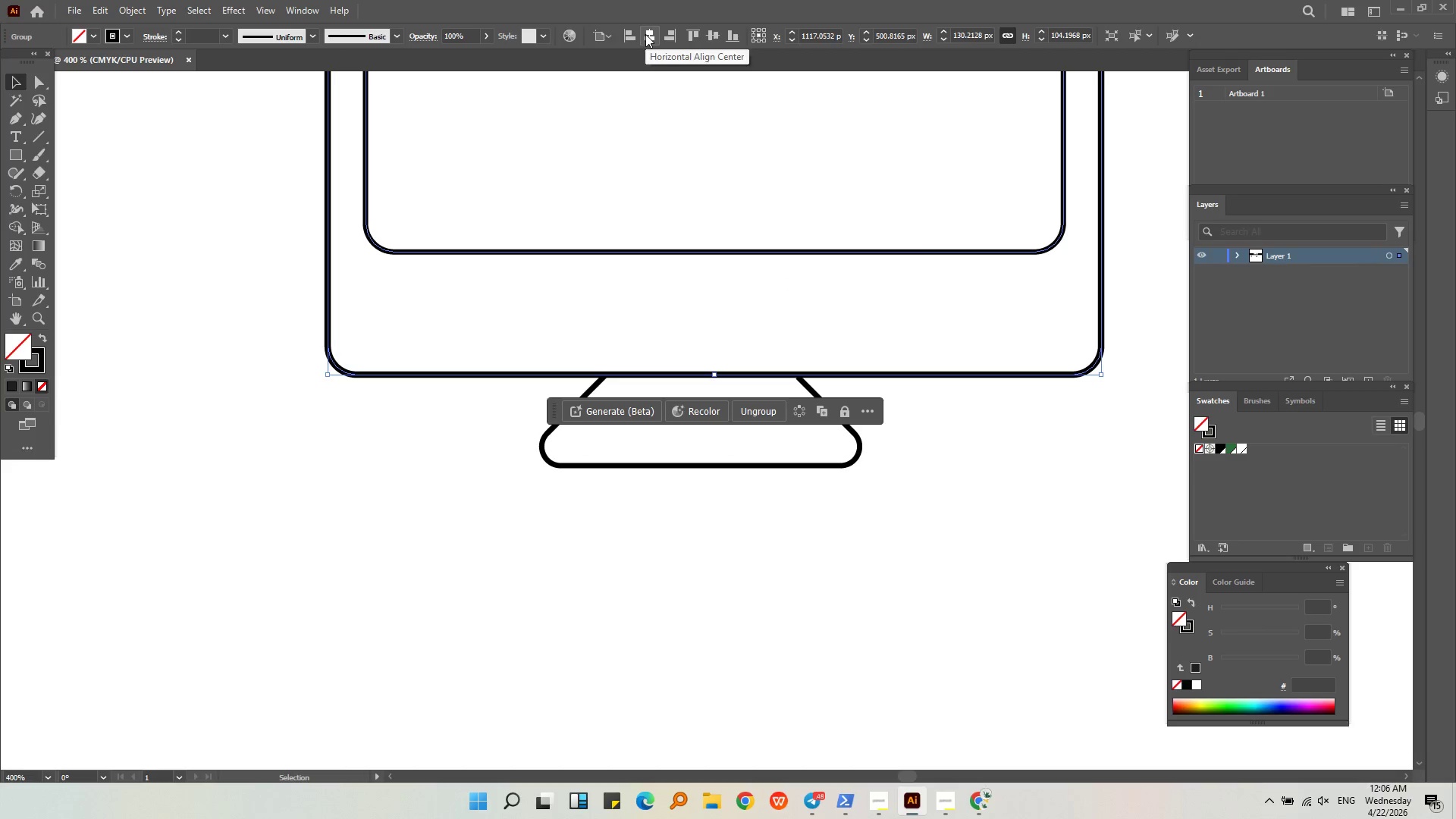 
left_click([950, 435])
 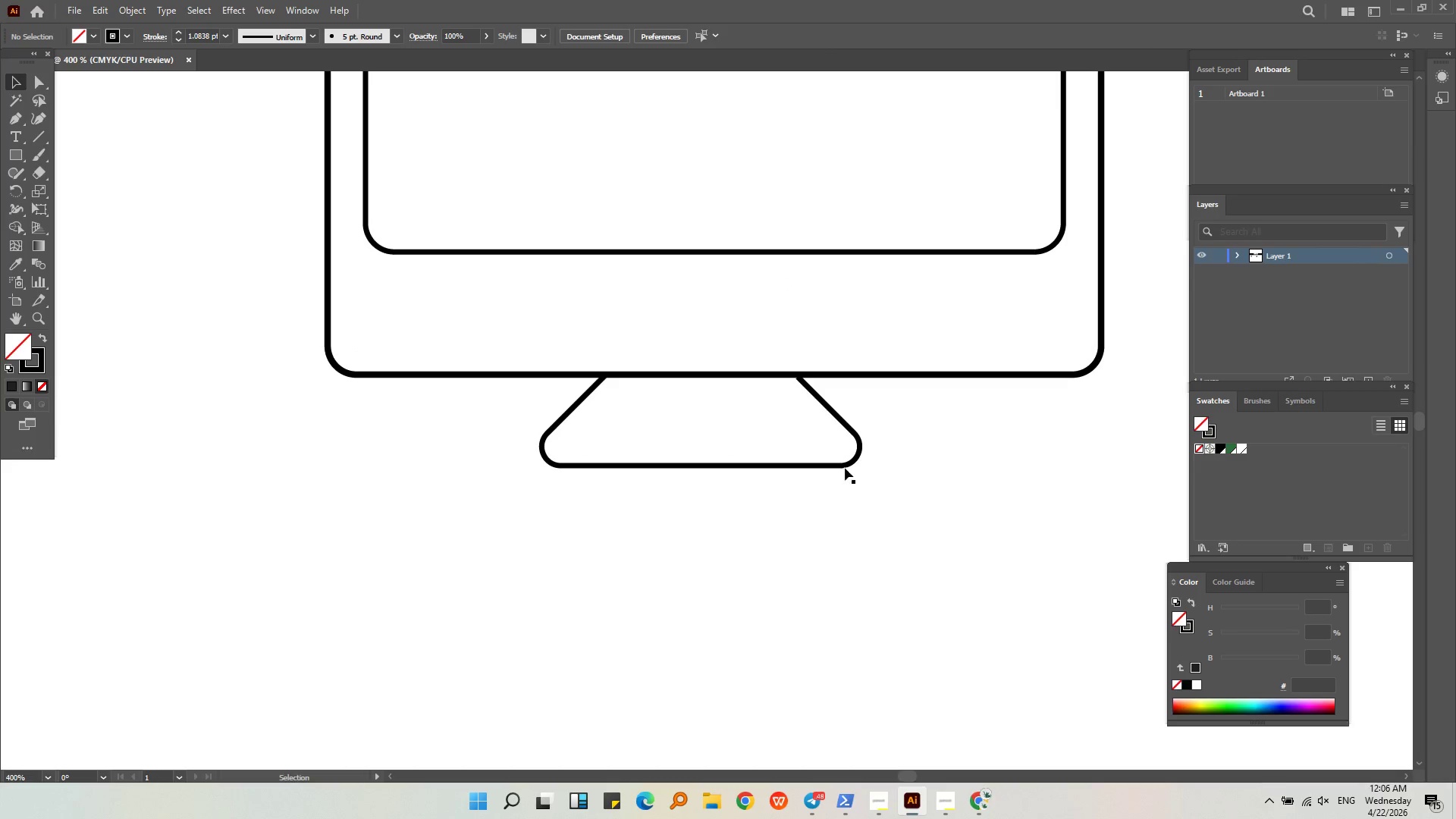 
left_click([845, 466])
 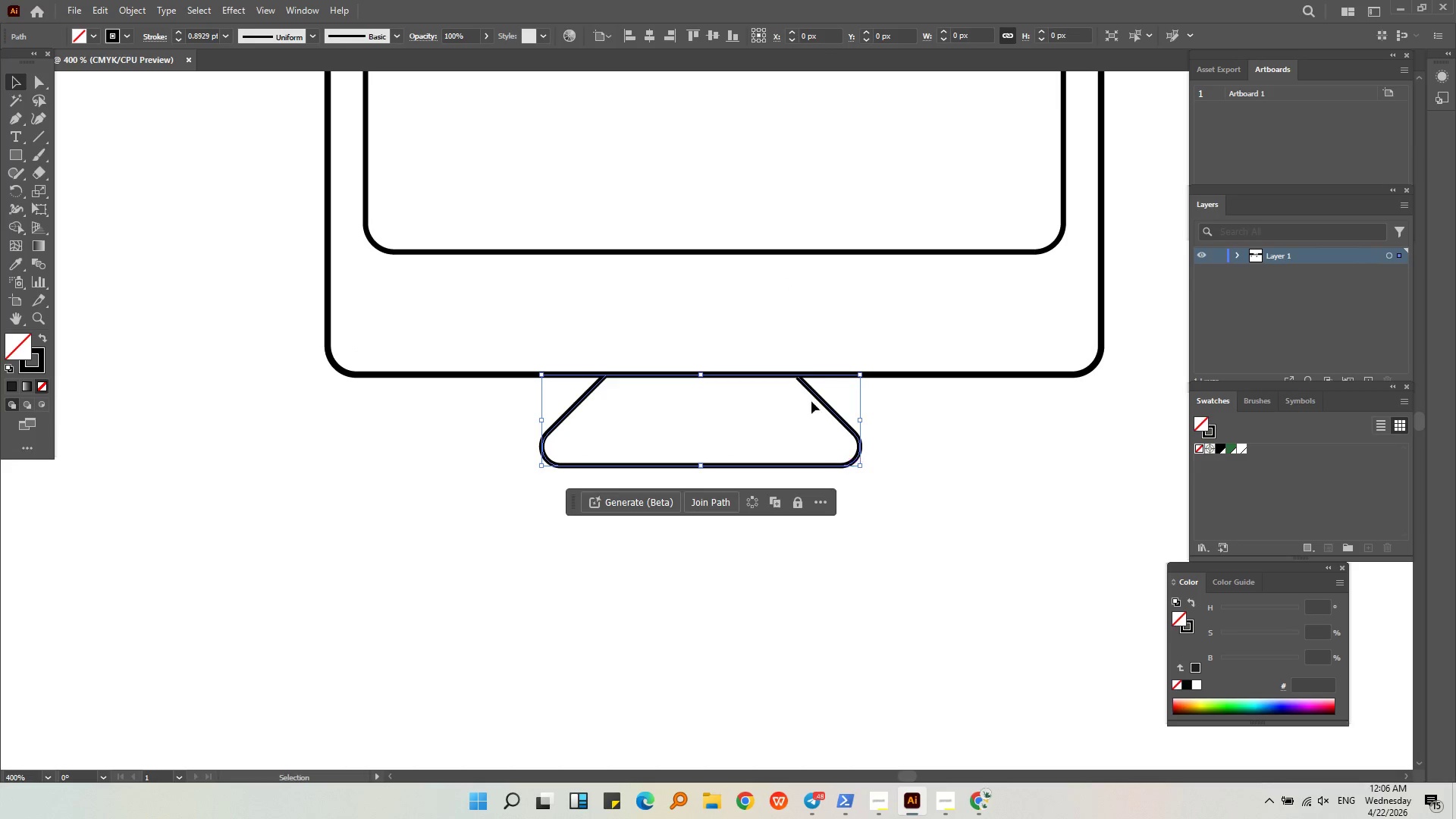 
hold_key(key=ShiftLeft, duration=0.61)
left_click_drag(start_coordinate=[888, 287], to_coordinate=[827, 186])
 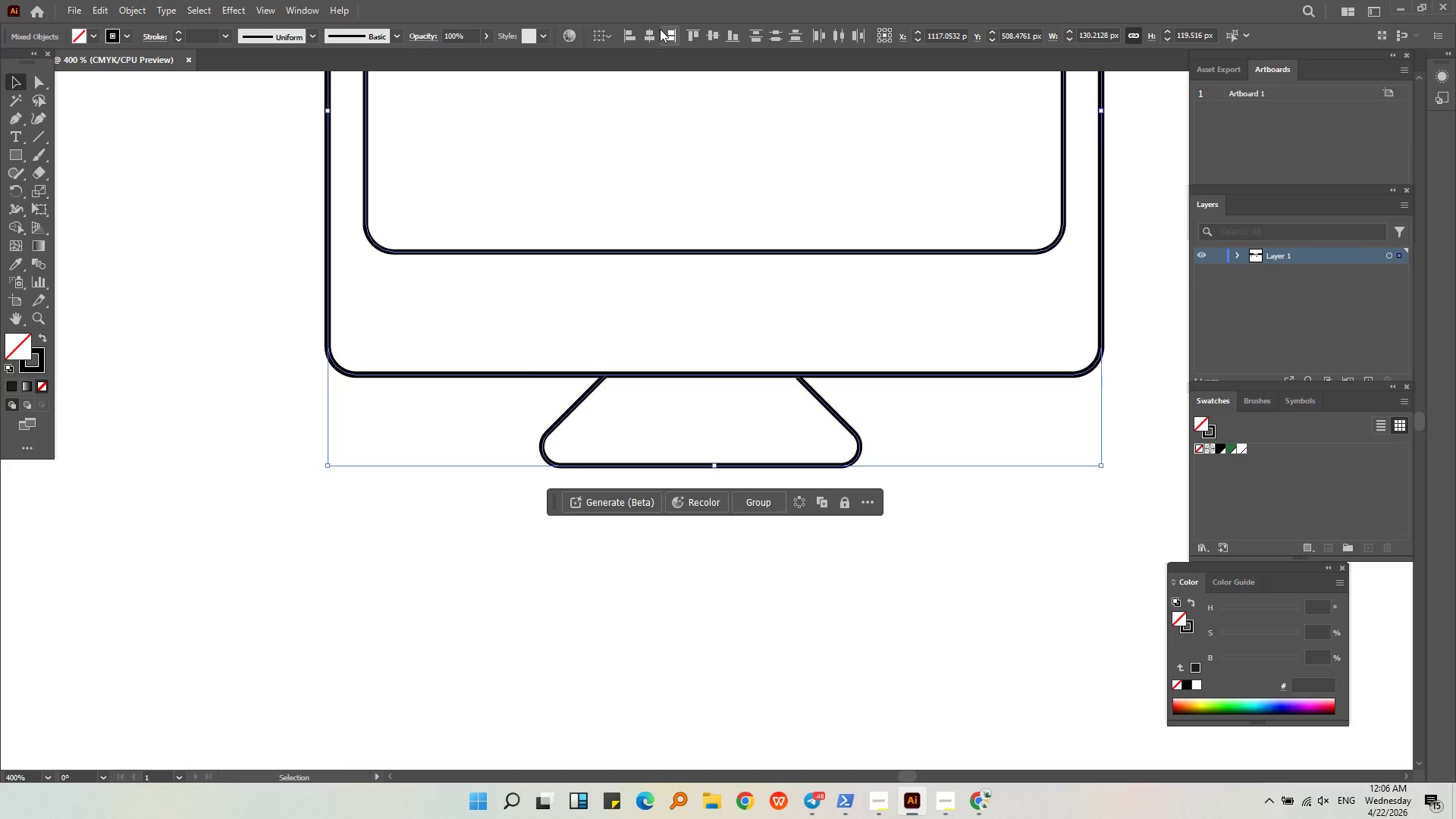 
double_click([652, 35])
 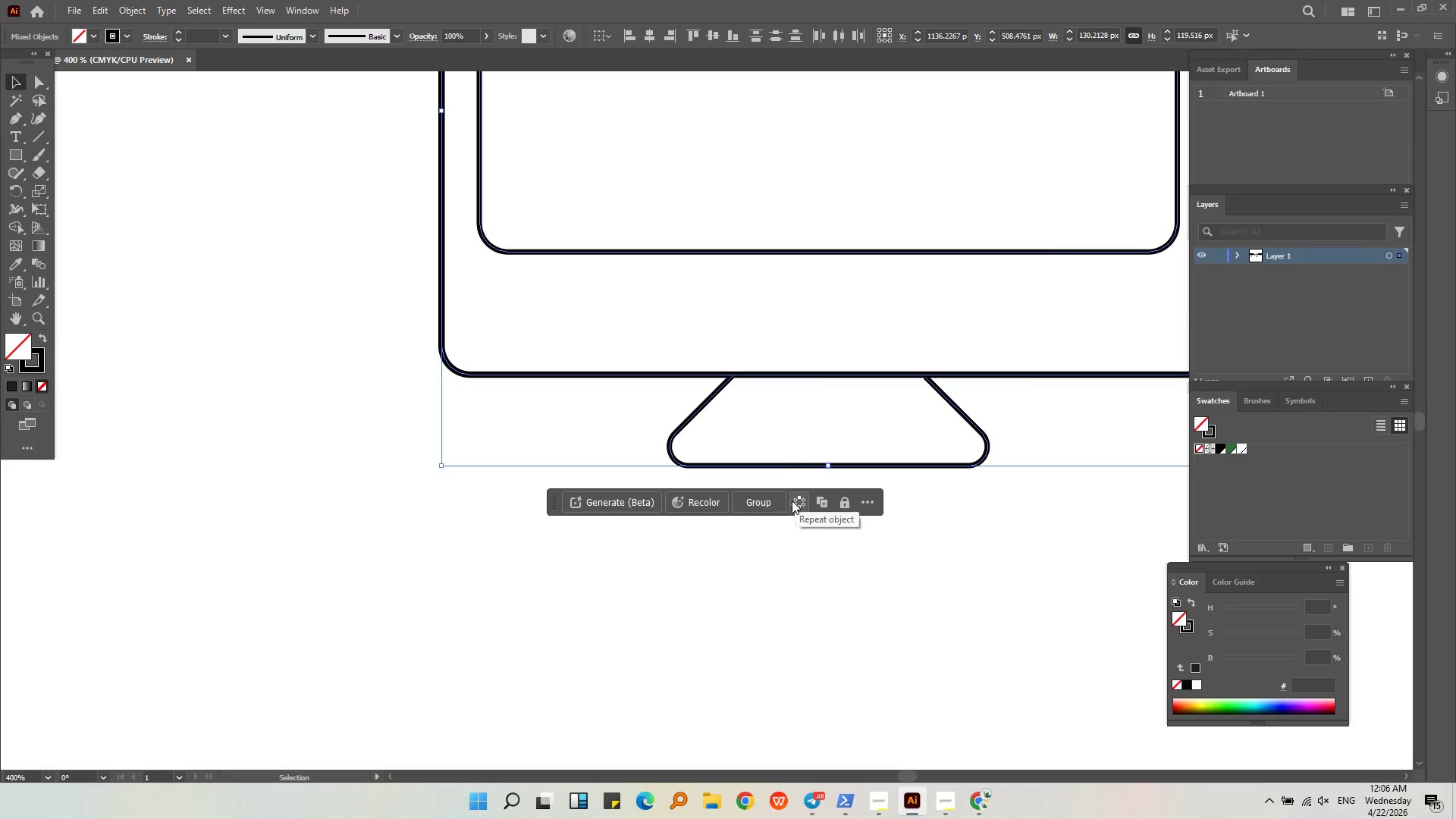 
key(Alt+AltLeft)
 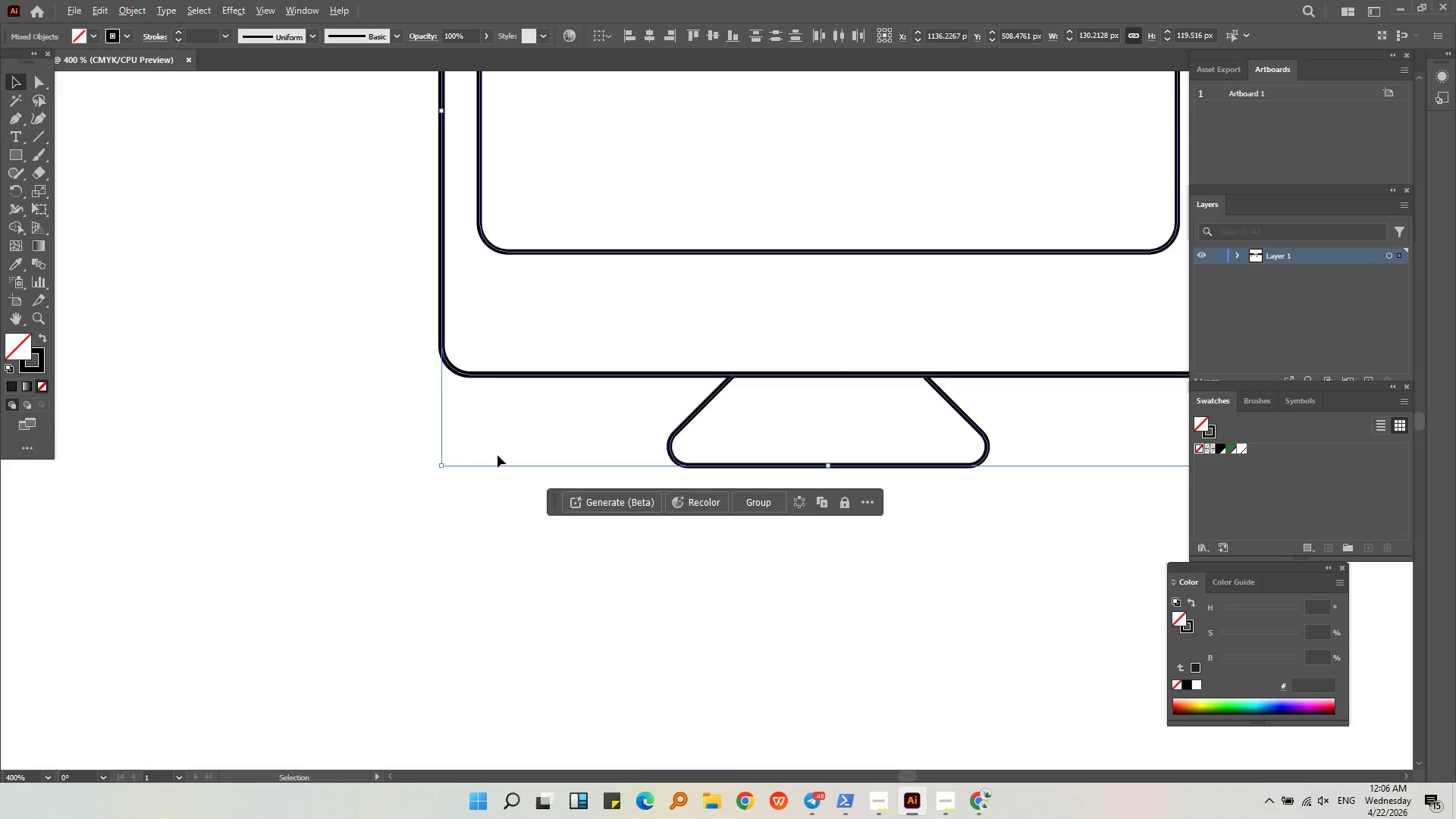 
left_click([821, 562])
 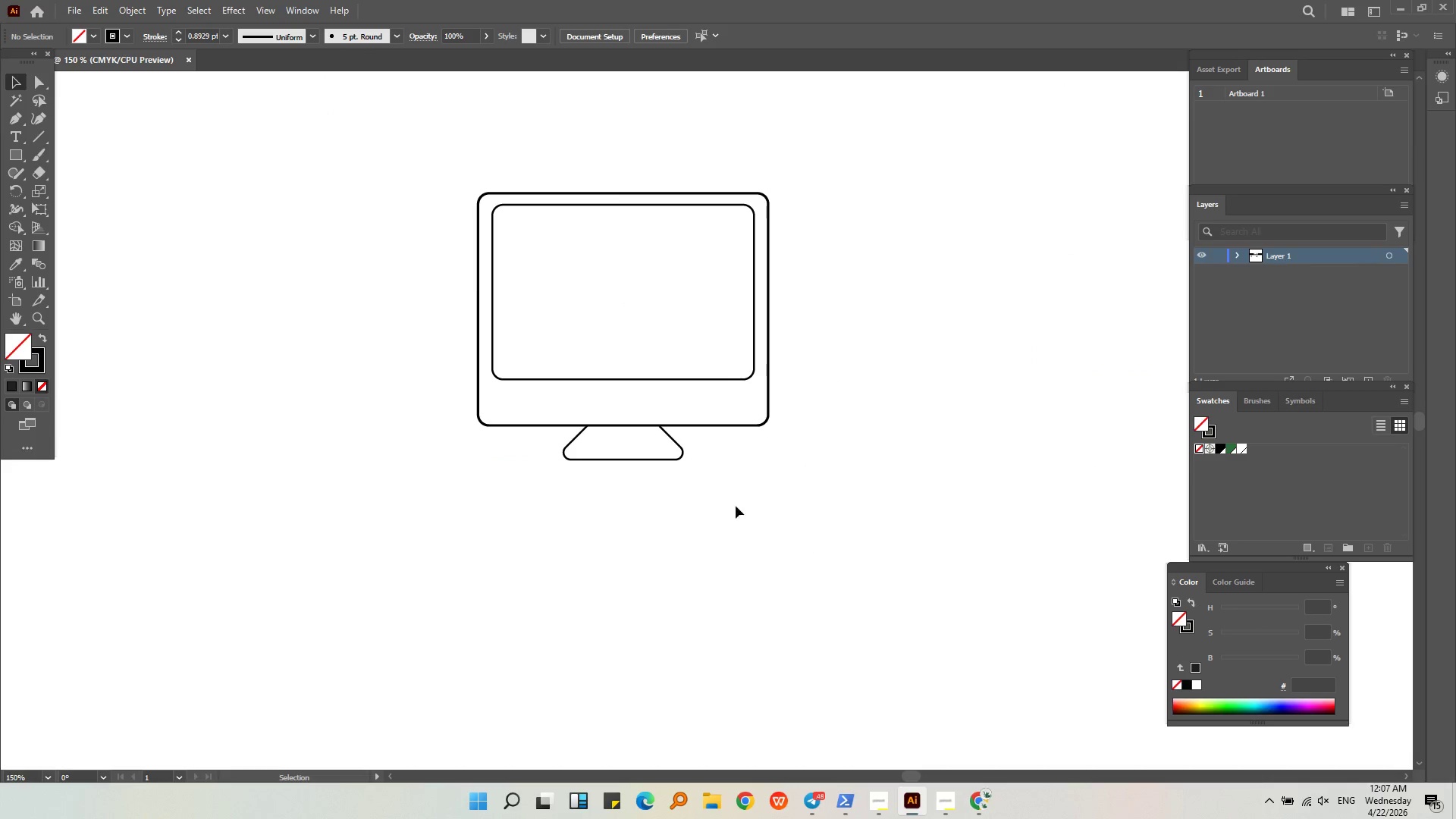 
scroll: coordinate [497, 455], scroll_direction: down, amount: 3.0
 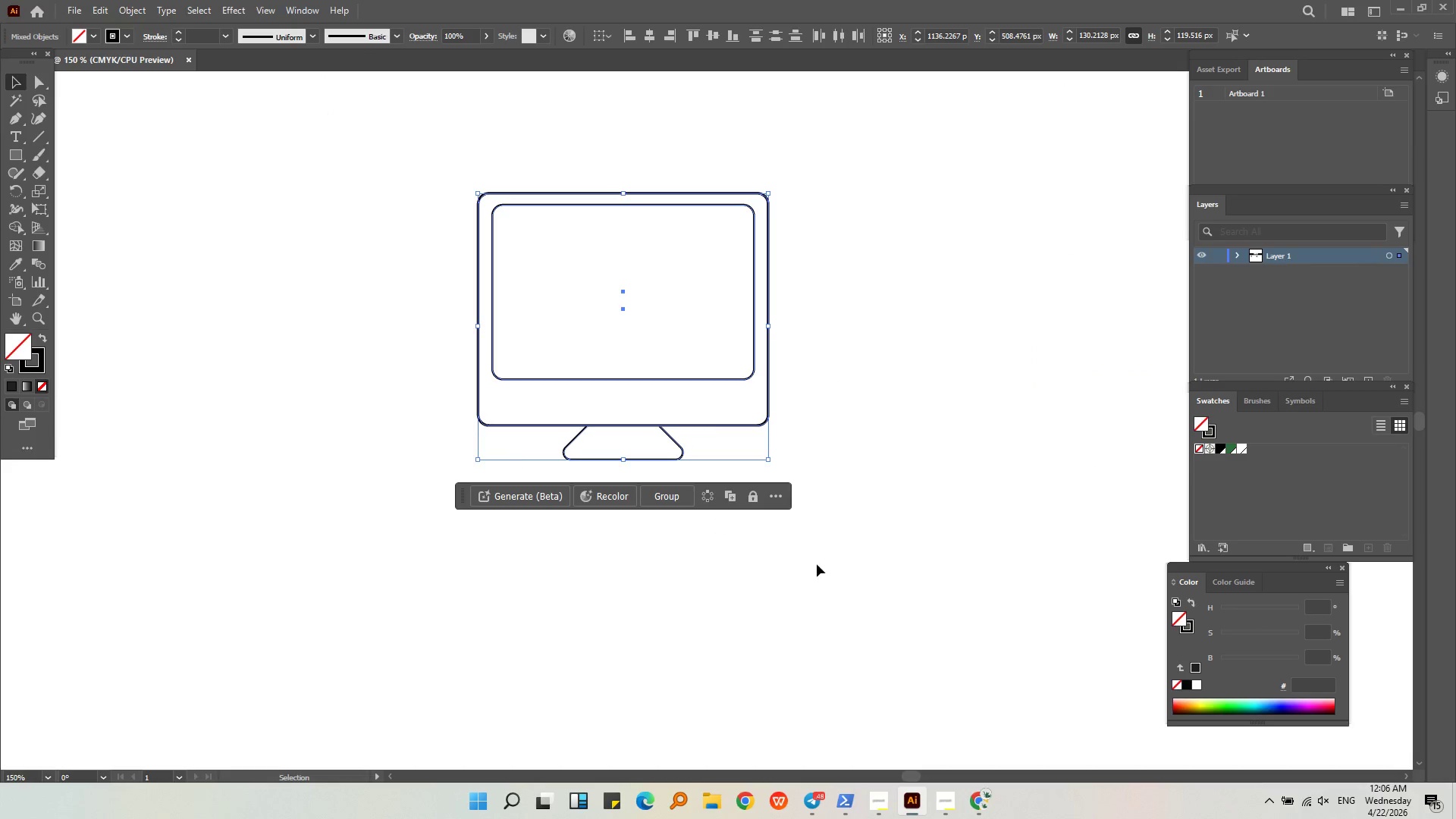 
key(Alt+AltLeft)
 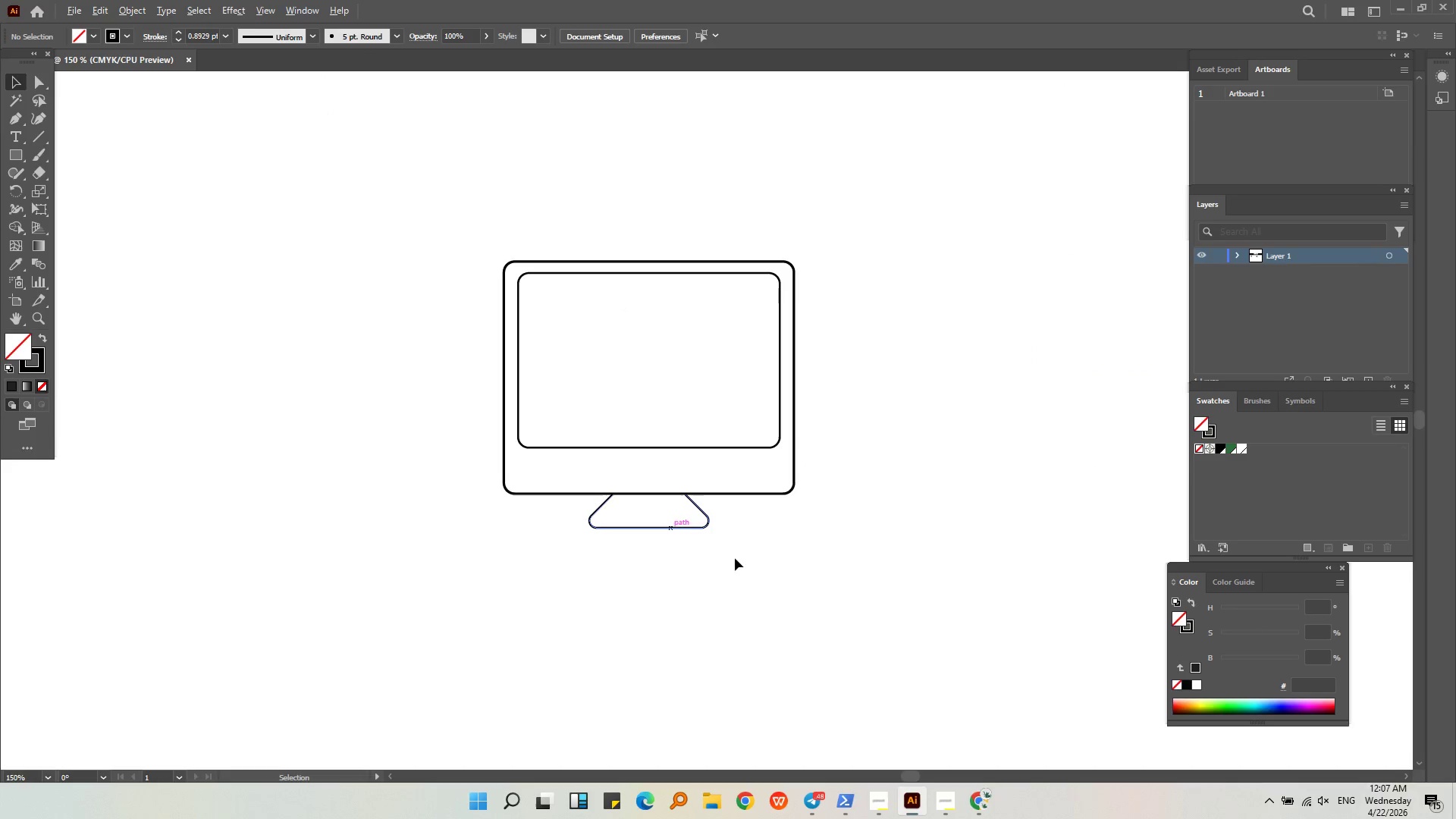 
left_click([768, 580])
 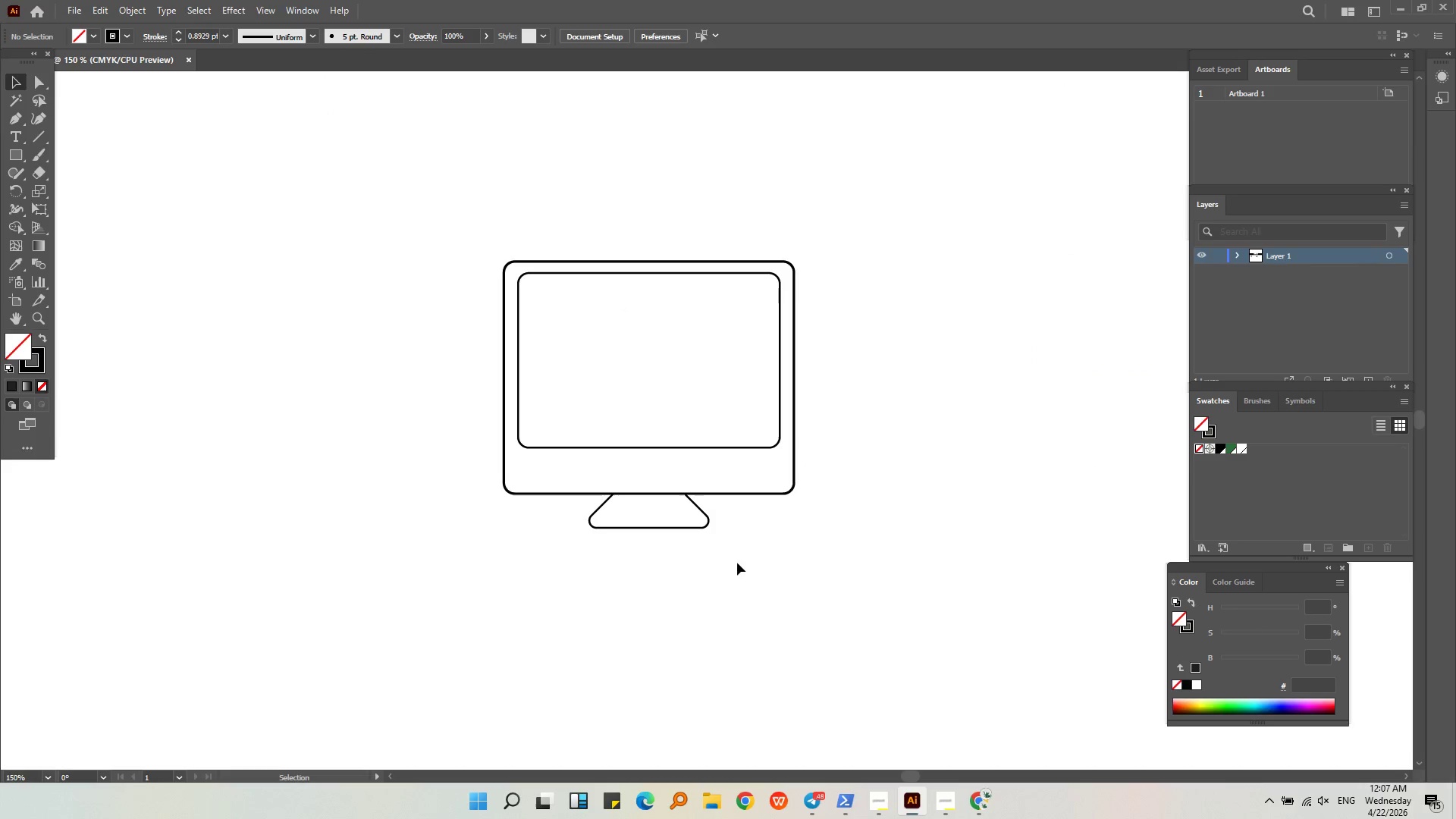 
hold_key(key=AltLeft, duration=0.38)
 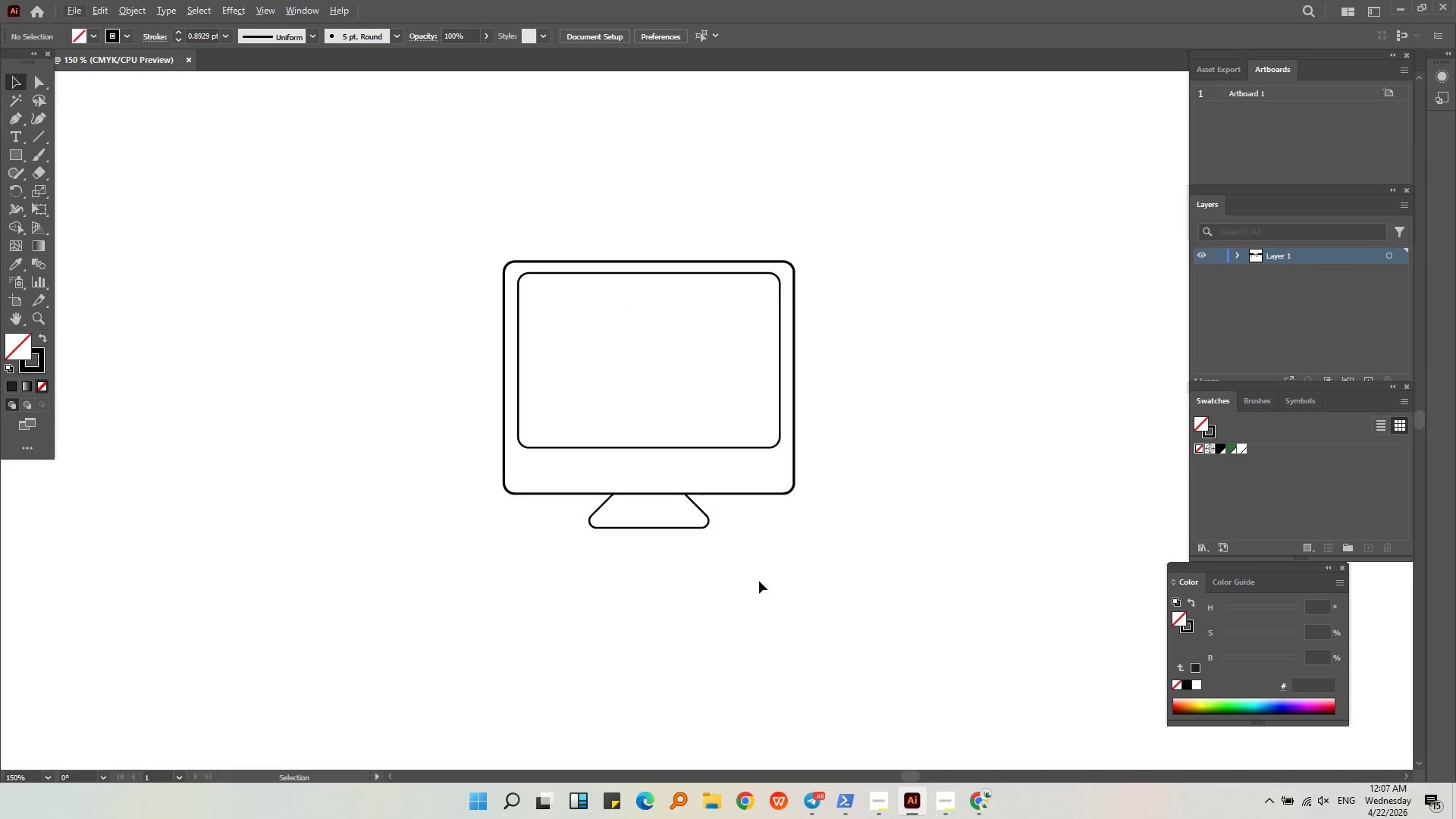 
left_click_drag(start_coordinate=[759, 581], to_coordinate=[537, 328])
 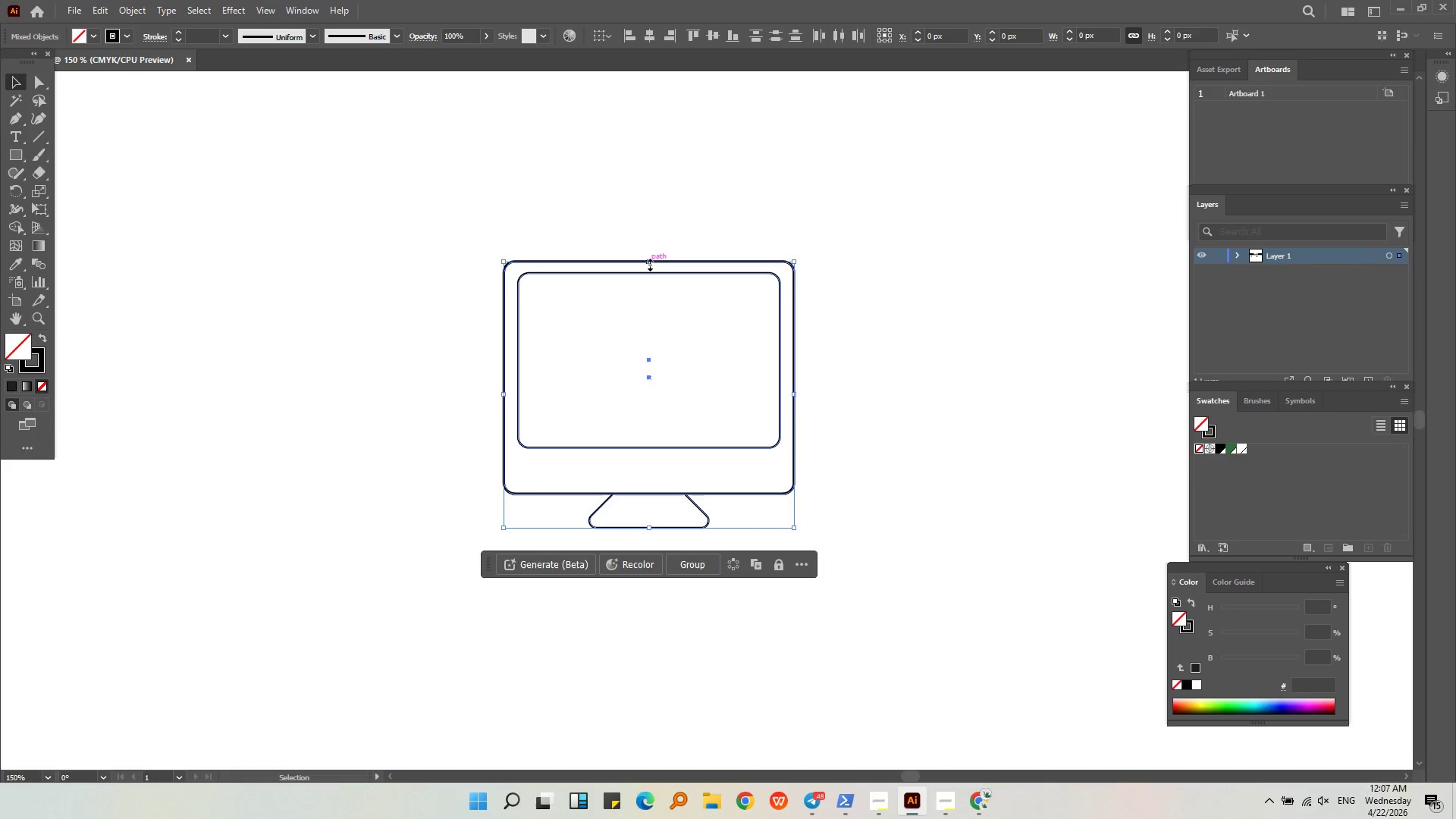 
left_click([648, 263])
 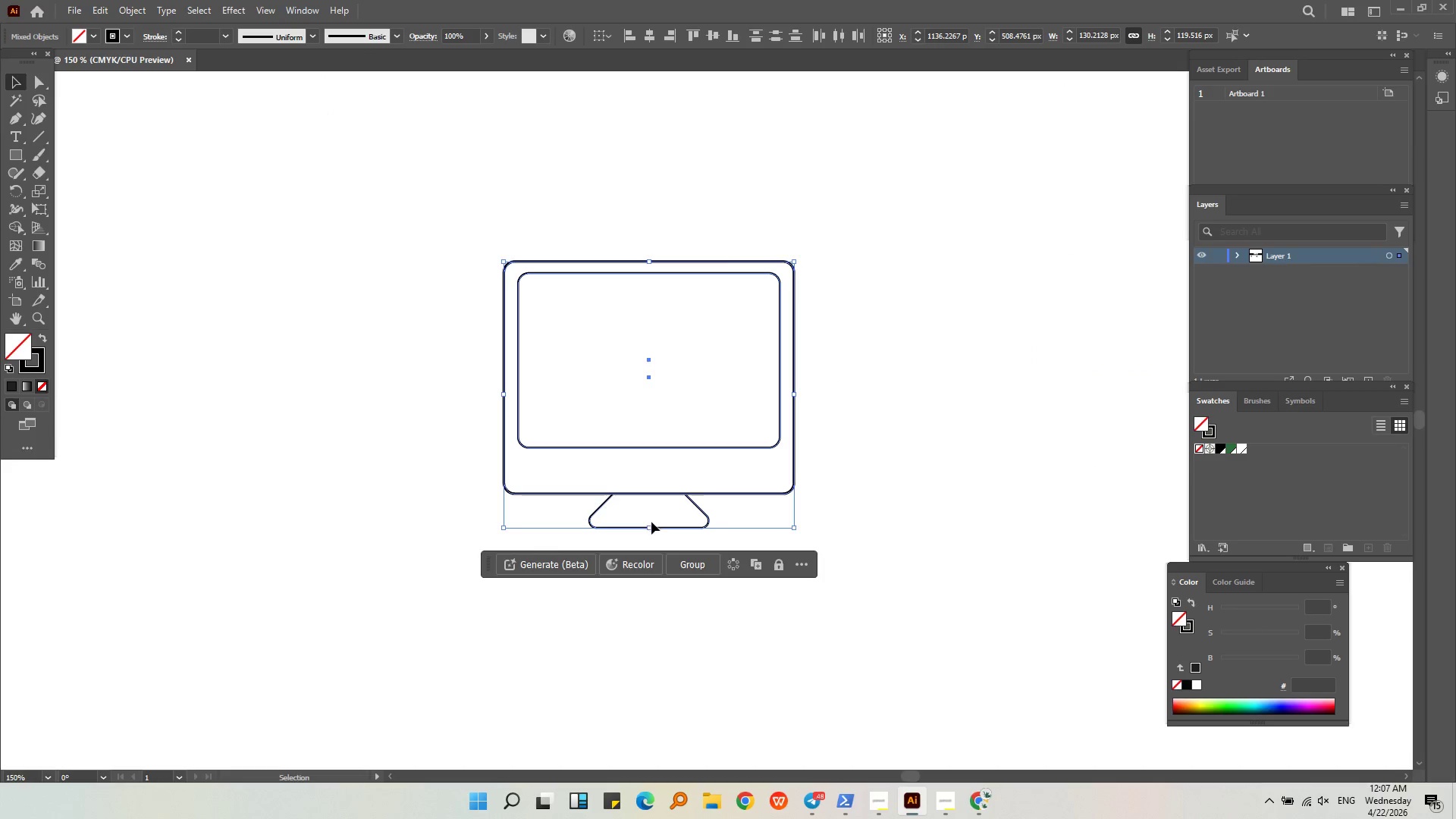 
left_click_drag(start_coordinate=[650, 528], to_coordinate=[651, 502])
 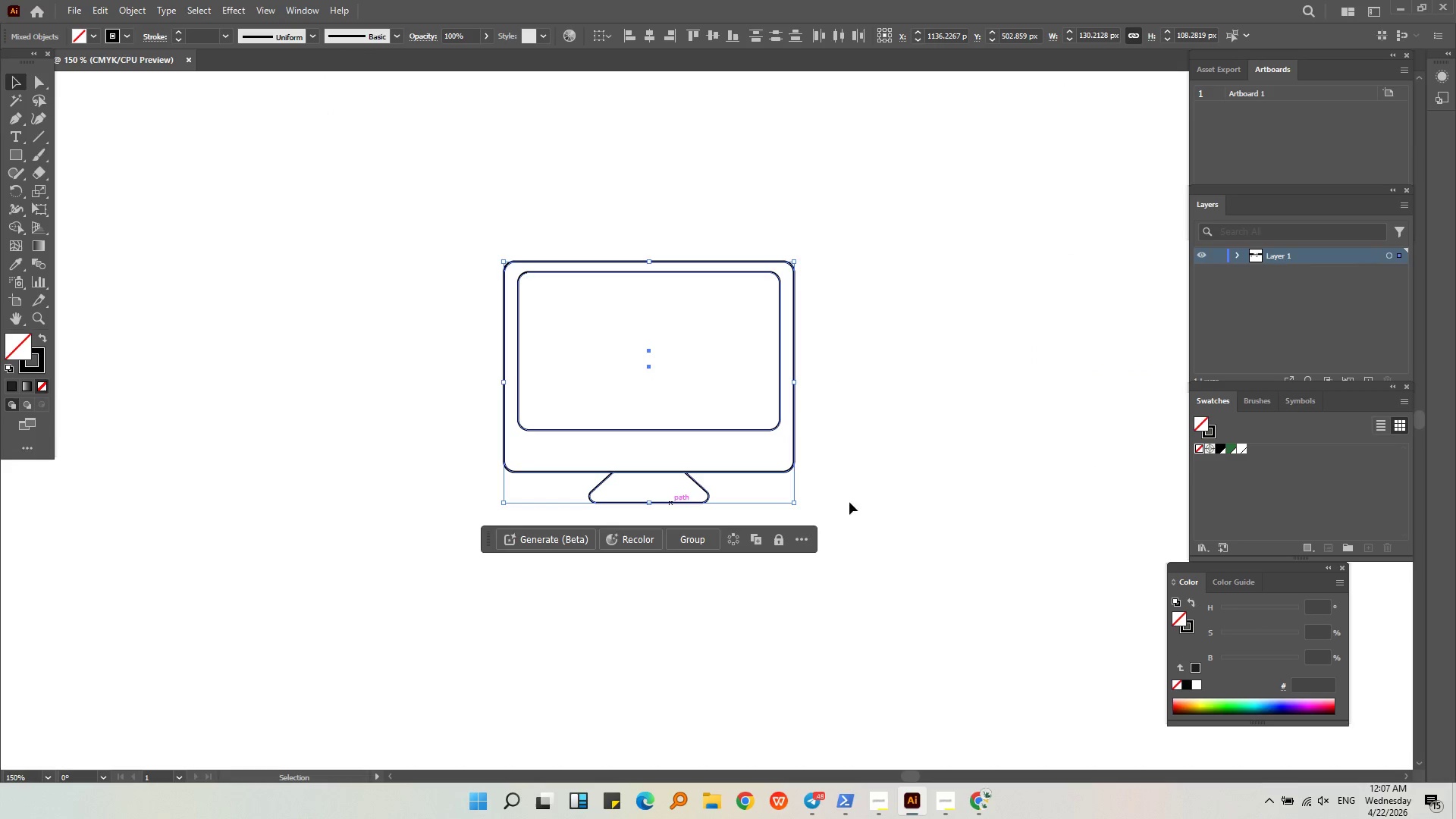 
left_click([958, 500])
 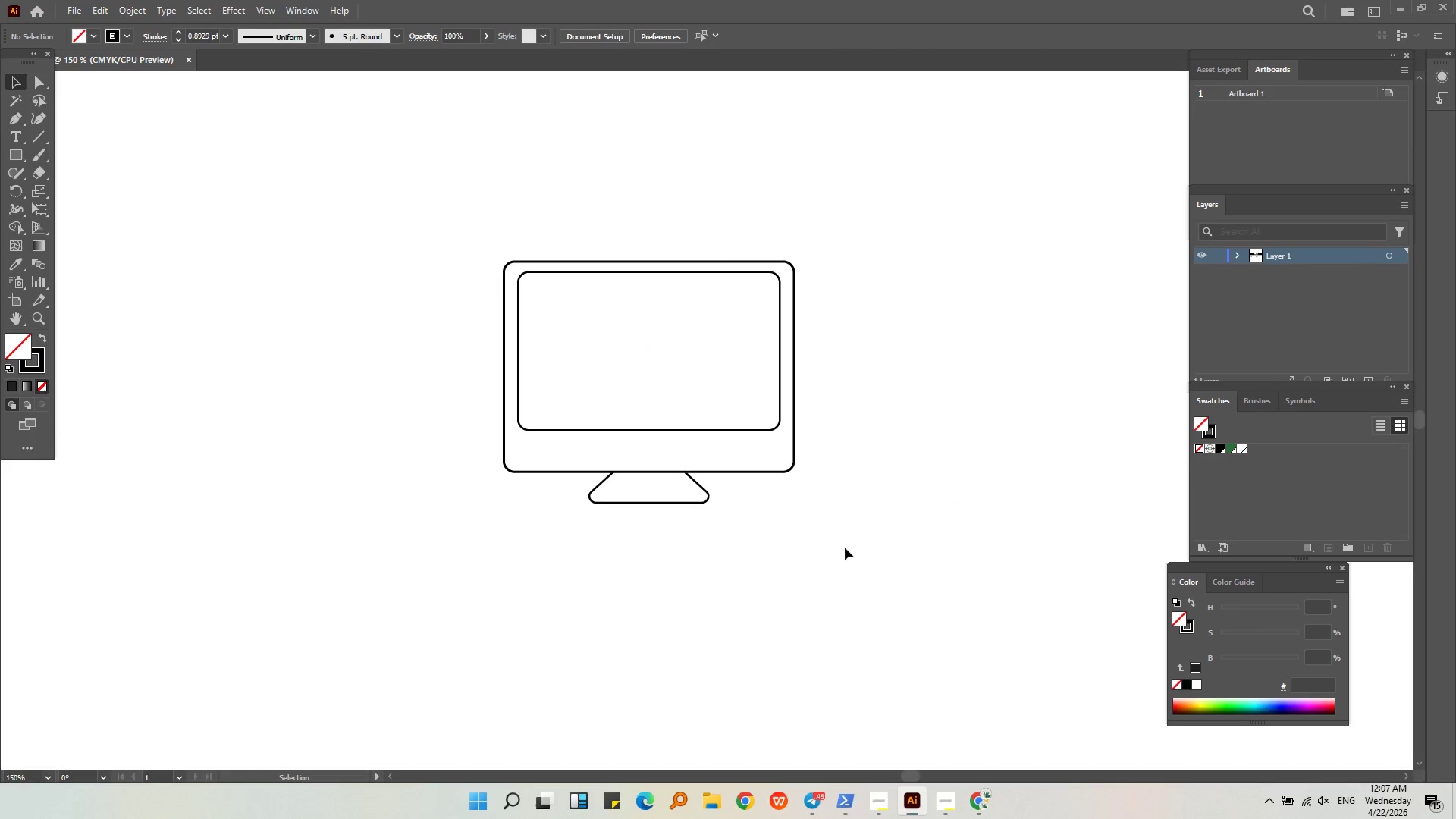 
hold_key(key=AltLeft, duration=1.23)
scroll: coordinate [877, 423], scroll_direction: down, amount: 3.0
 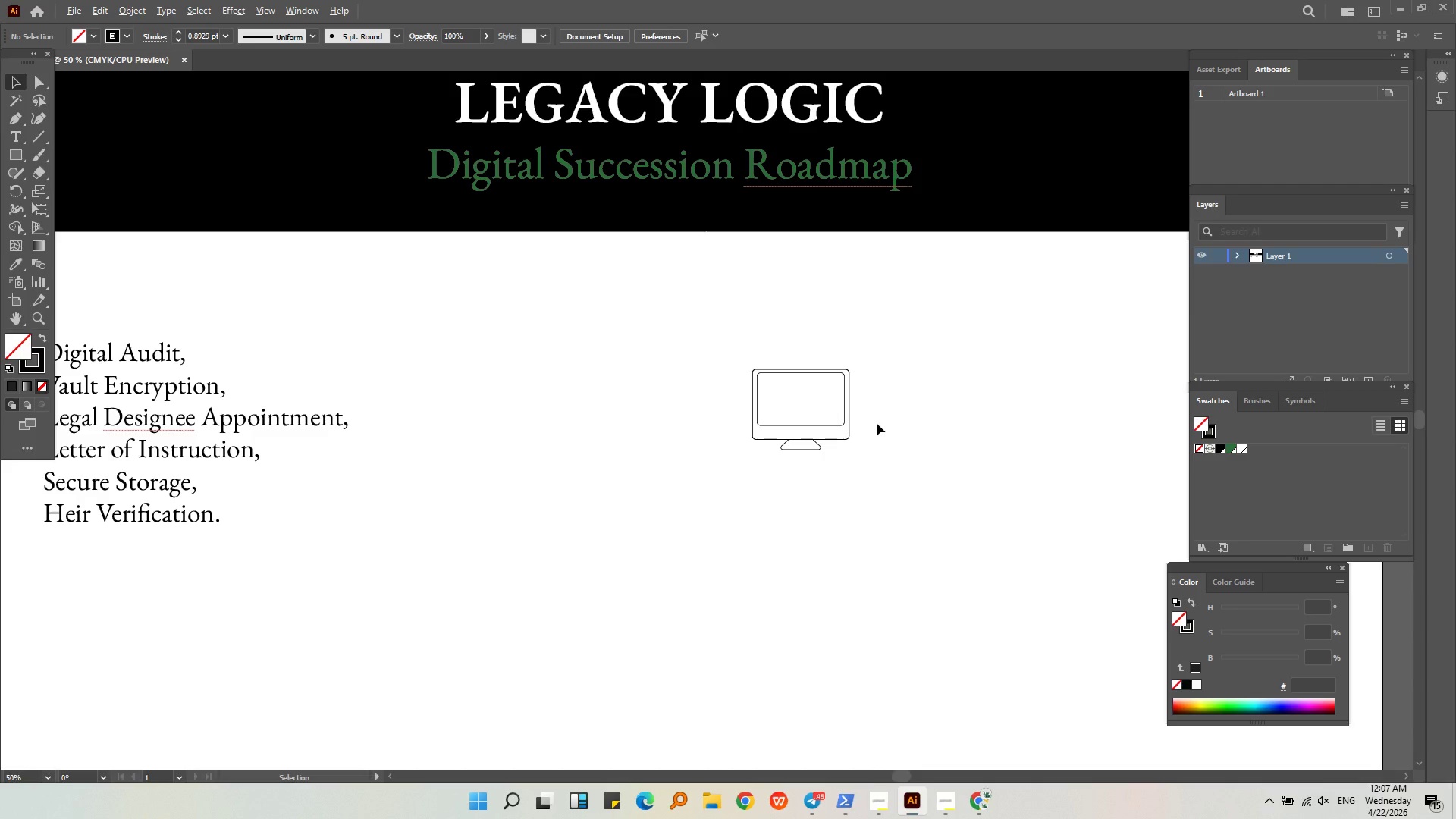 
left_click([838, 444])
 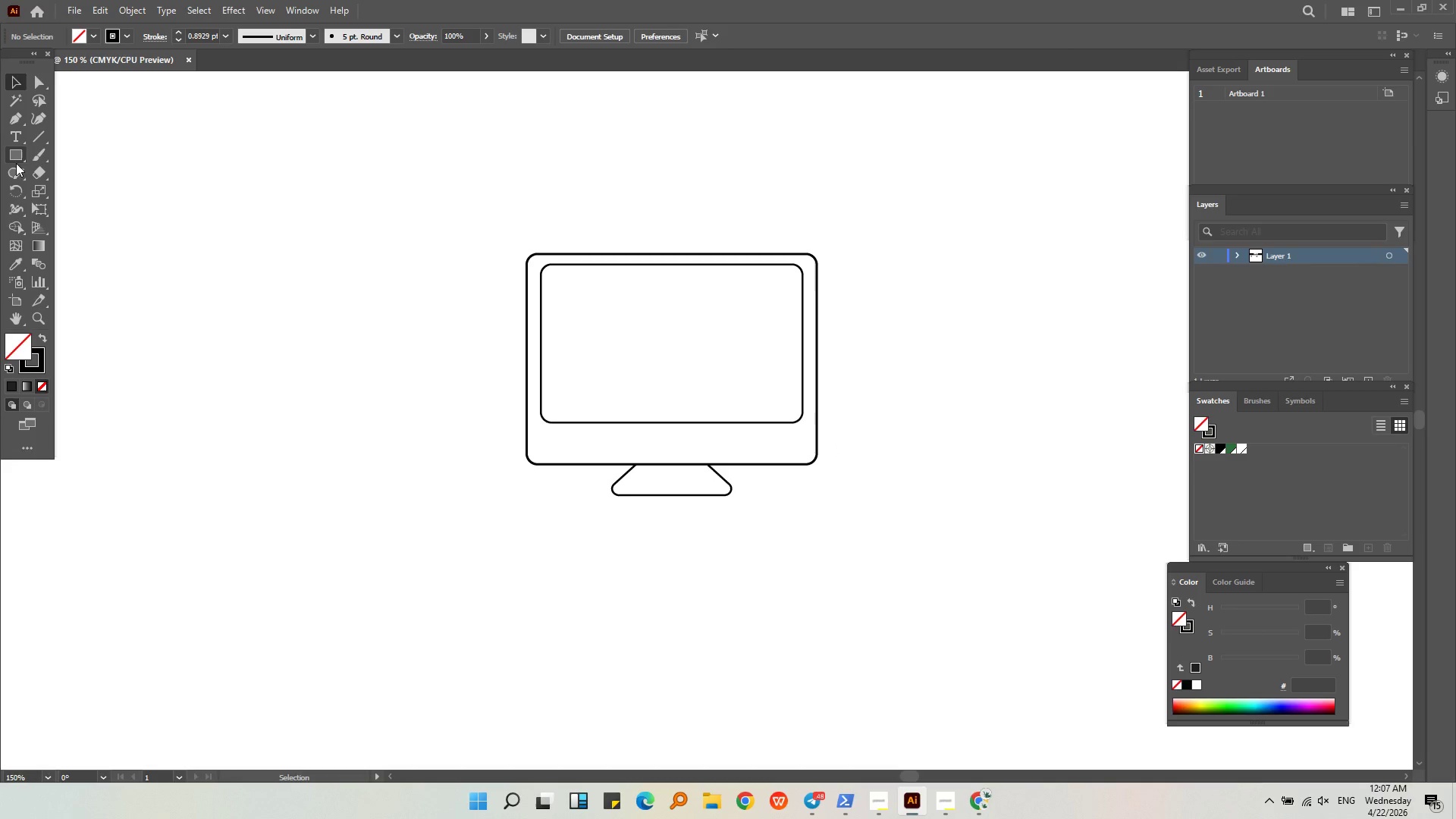 
scroll: coordinate [828, 438], scroll_direction: up, amount: 3.0
 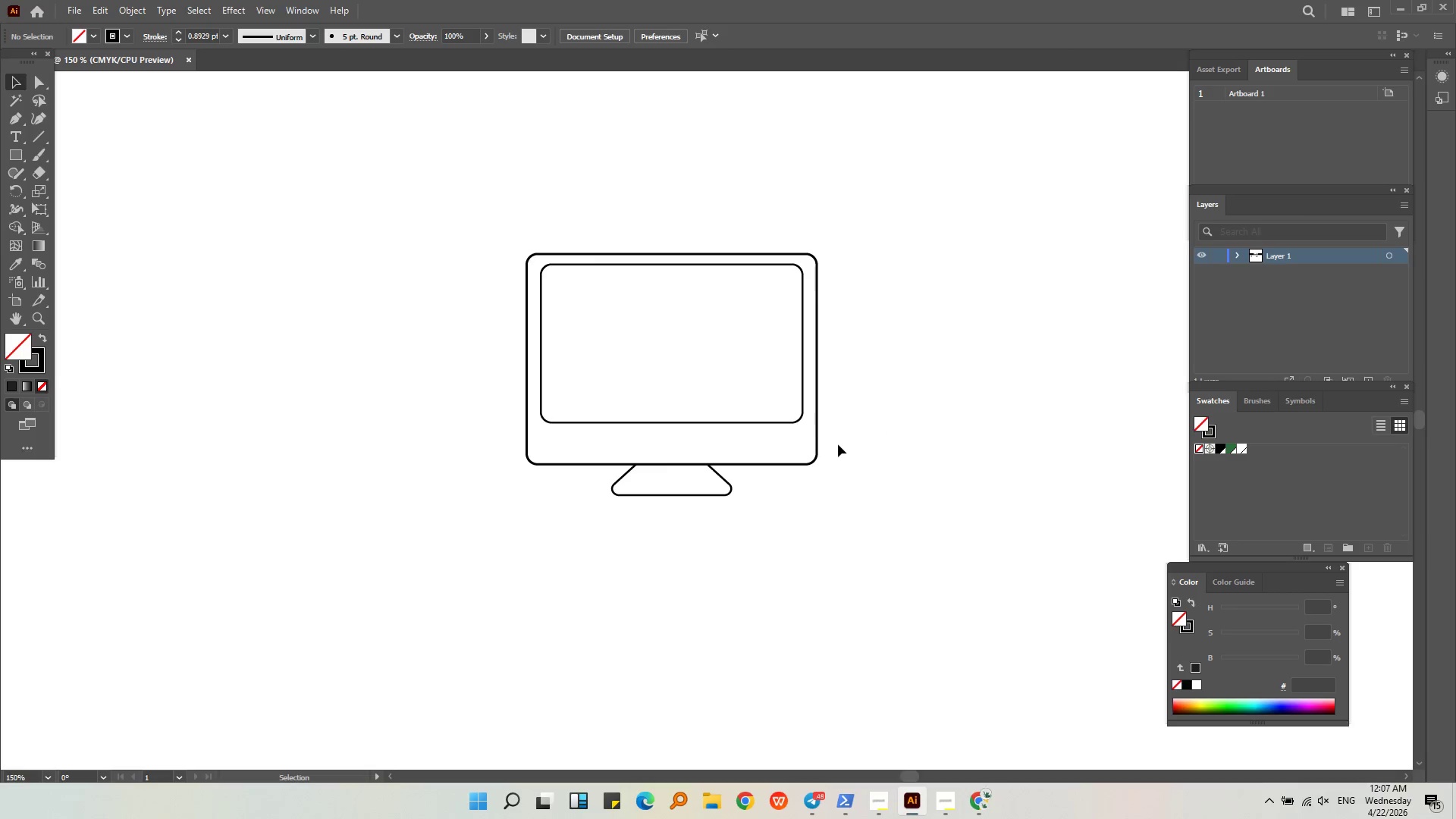 
left_click_drag(start_coordinate=[17, 156], to_coordinate=[72, 188])
 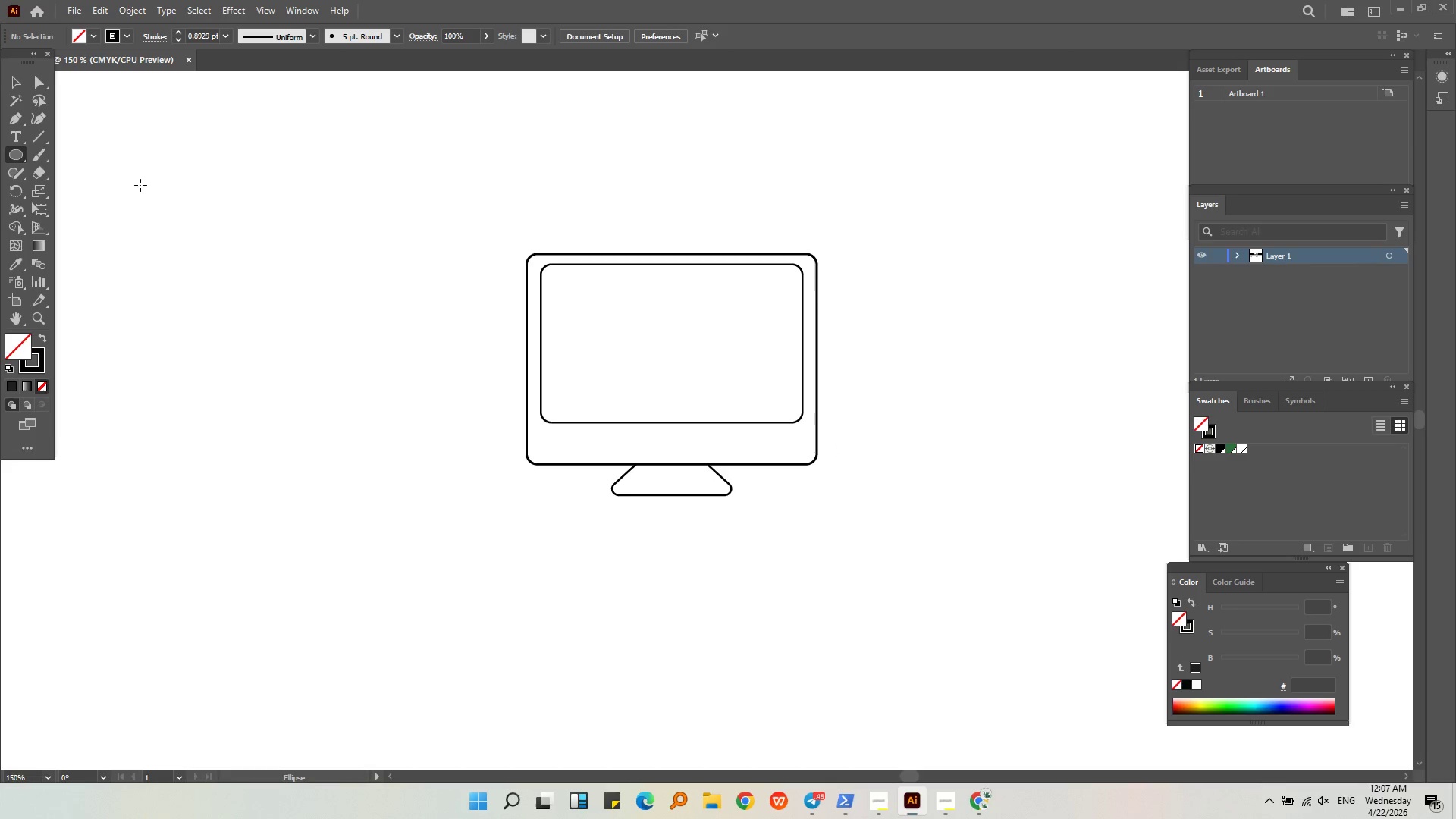 
left_click_drag(start_coordinate=[140, 185], to_coordinate=[188, 253])
 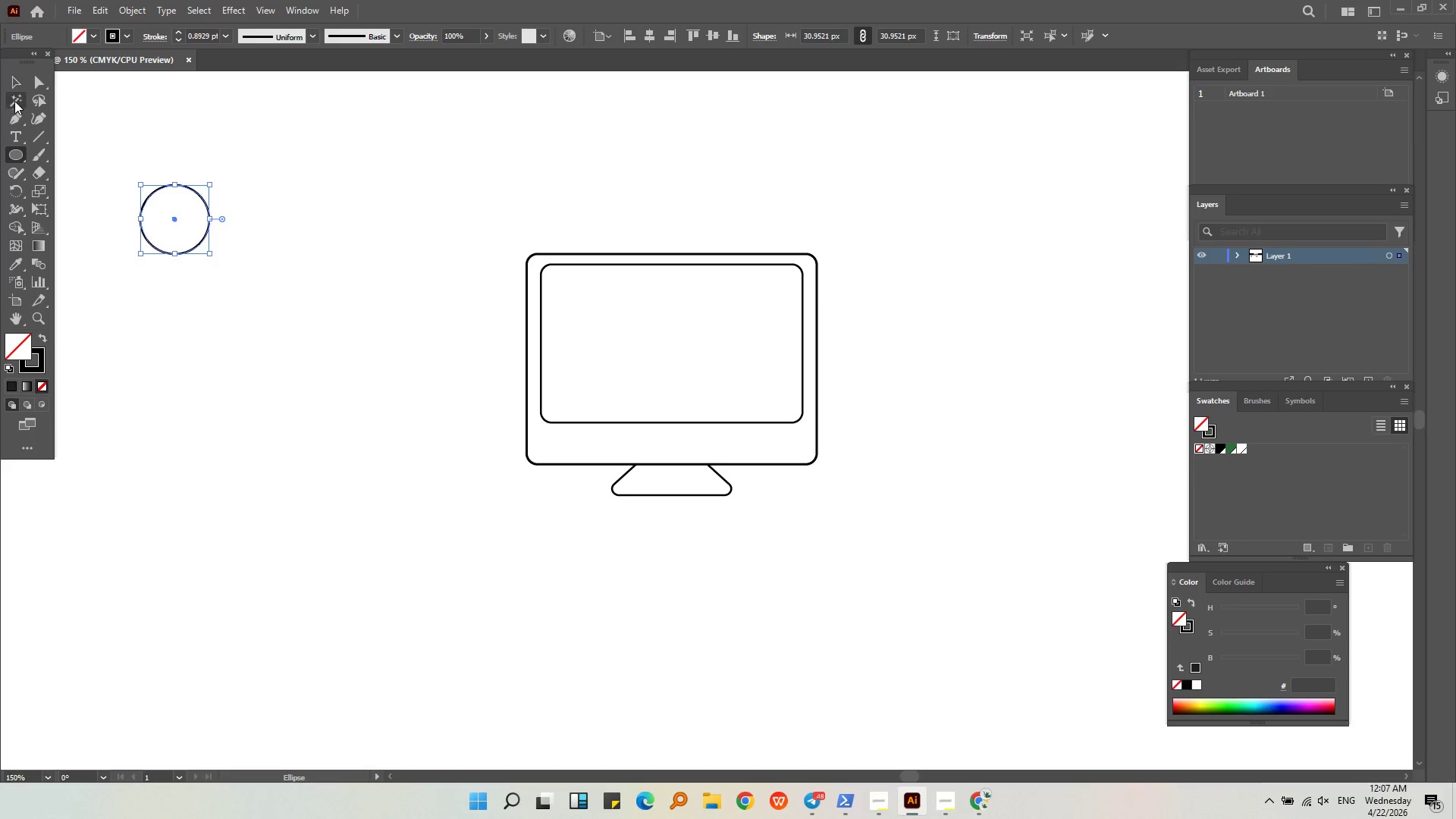 
hold_key(key=ShiftLeft, duration=1.08)
 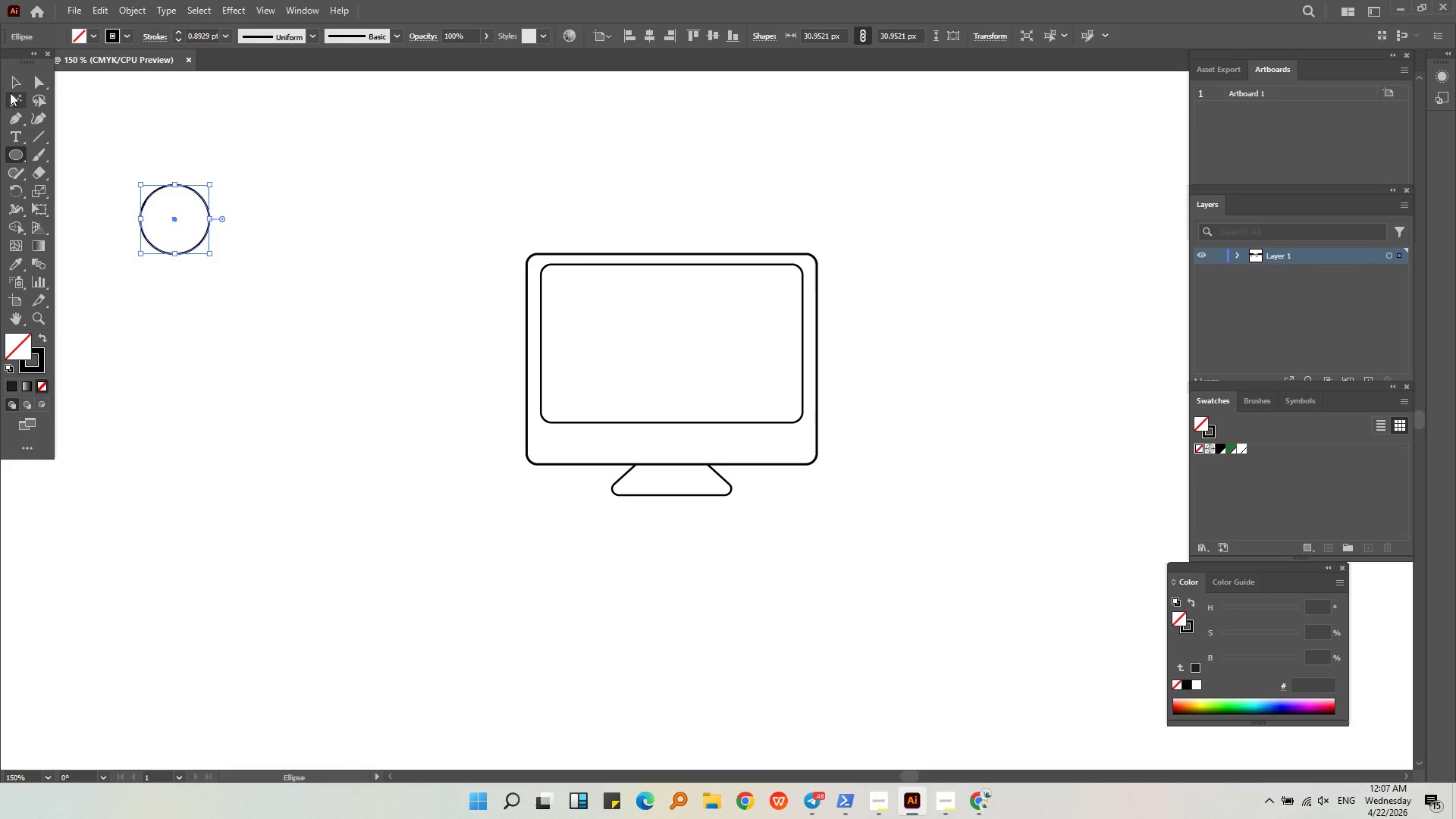 
left_click([14, 79])
 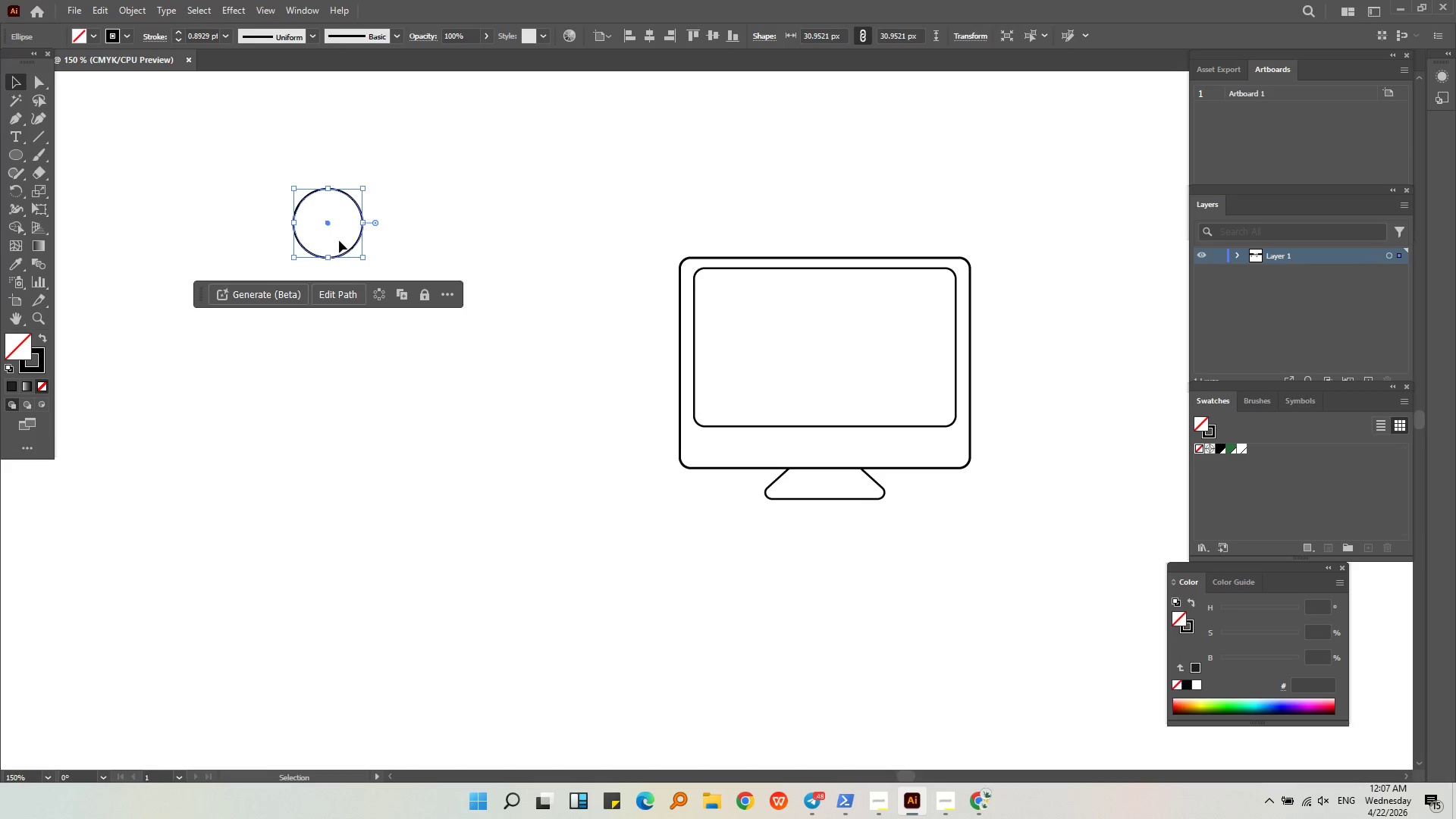 
left_click_drag(start_coordinate=[349, 249], to_coordinate=[538, 258])
 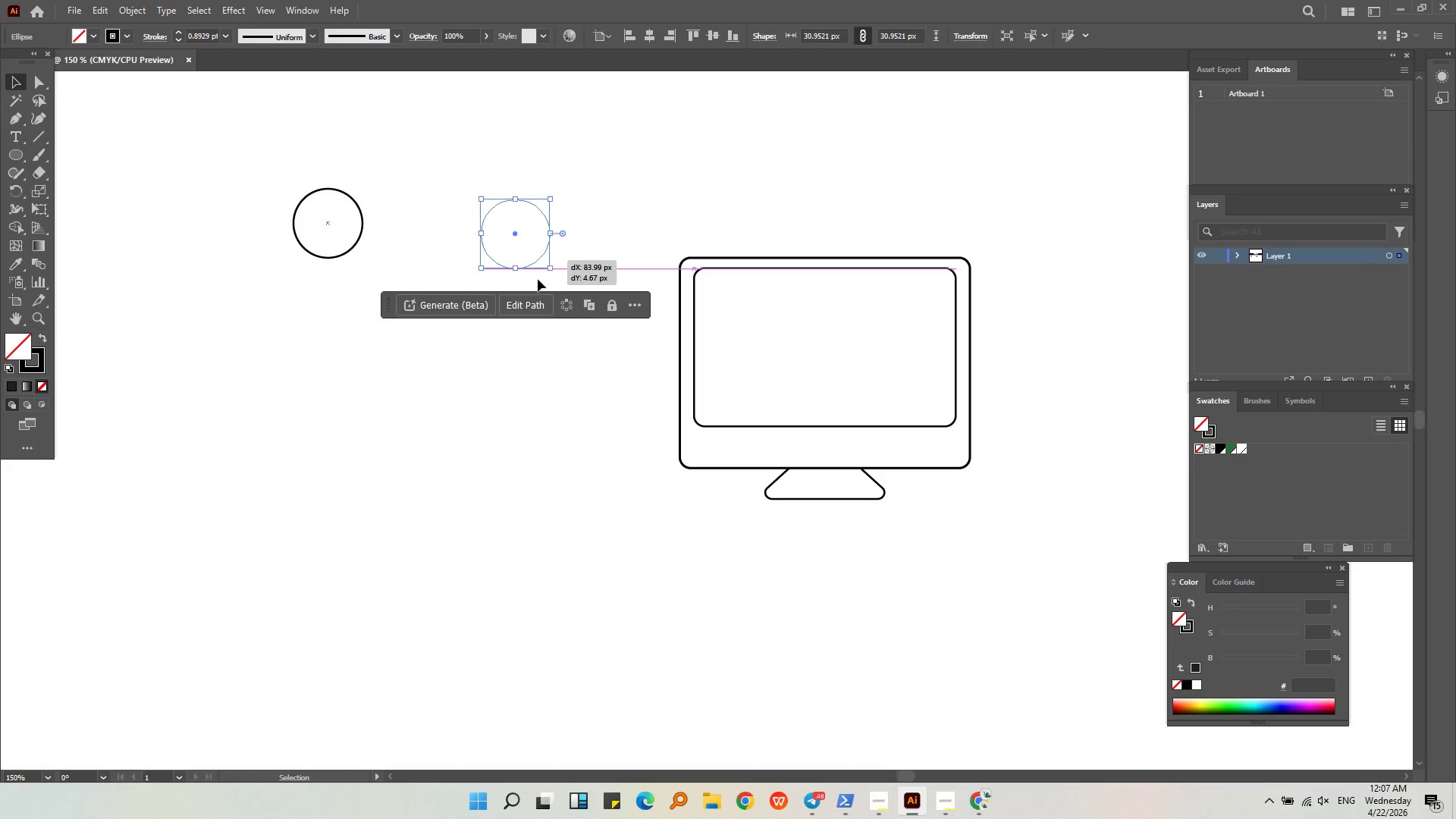 
left_click([538, 331])
 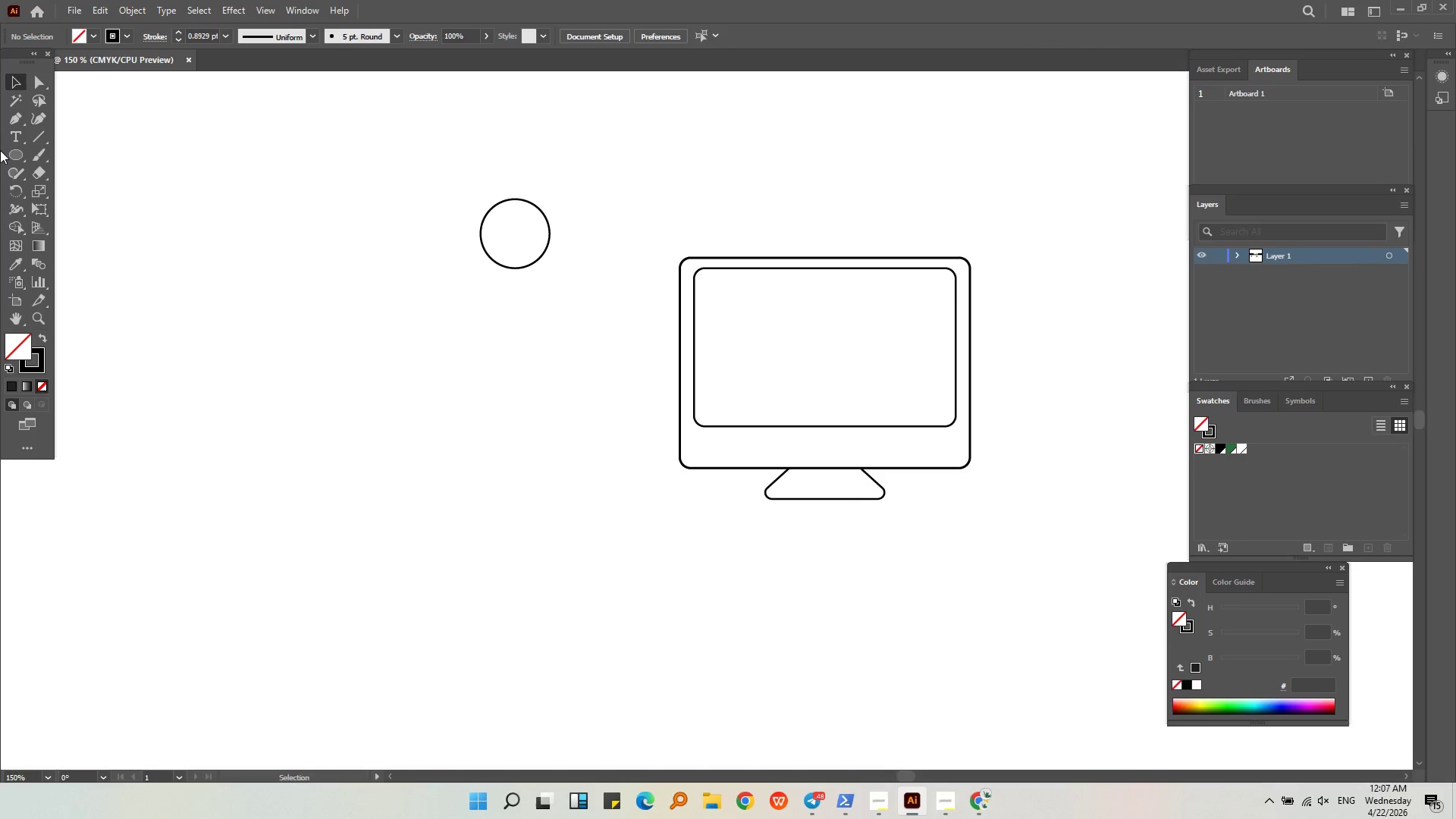 
left_click_drag(start_coordinate=[14, 162], to_coordinate=[78, 179])
 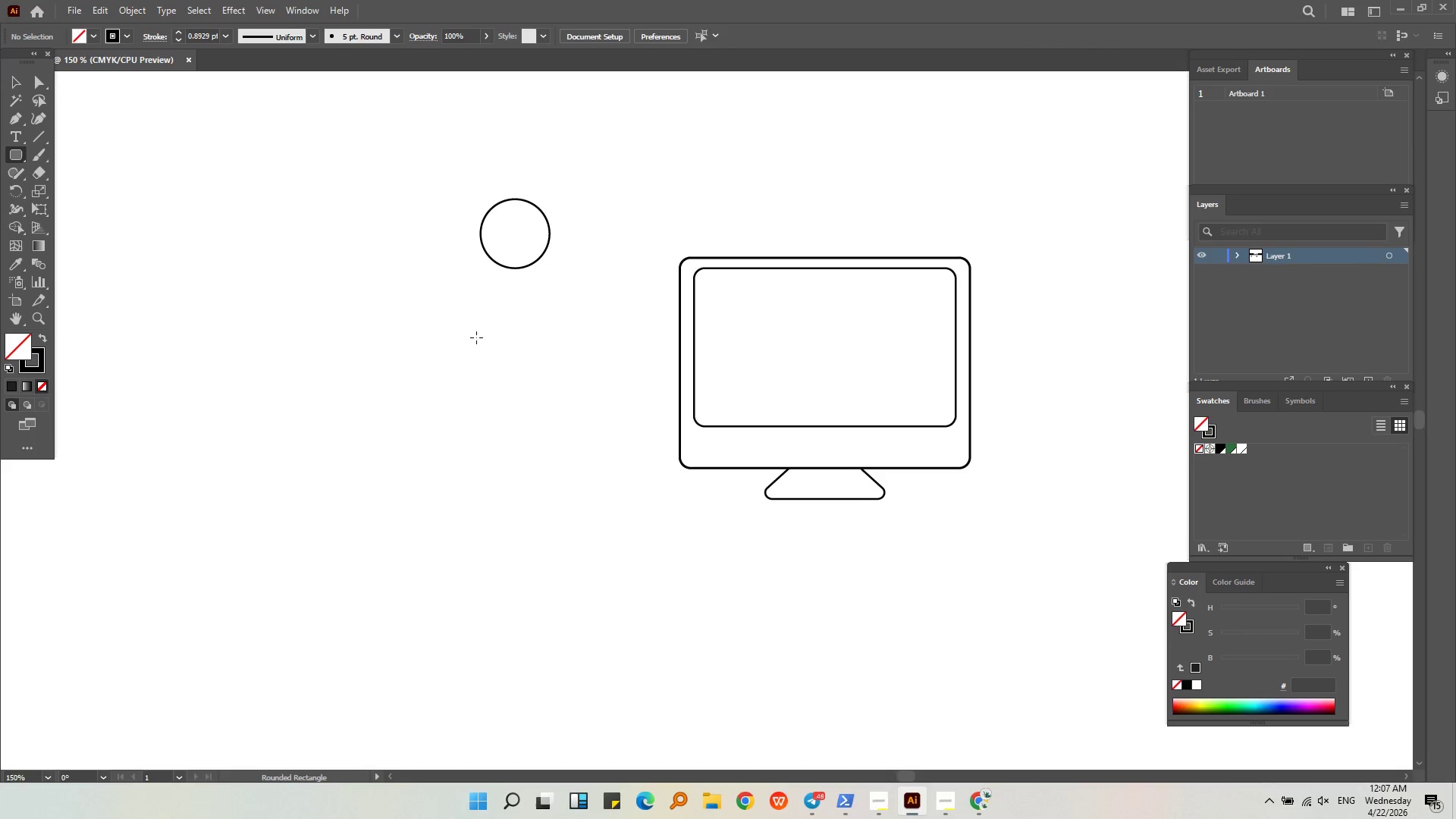 
left_click_drag(start_coordinate=[476, 337], to_coordinate=[494, 441])
 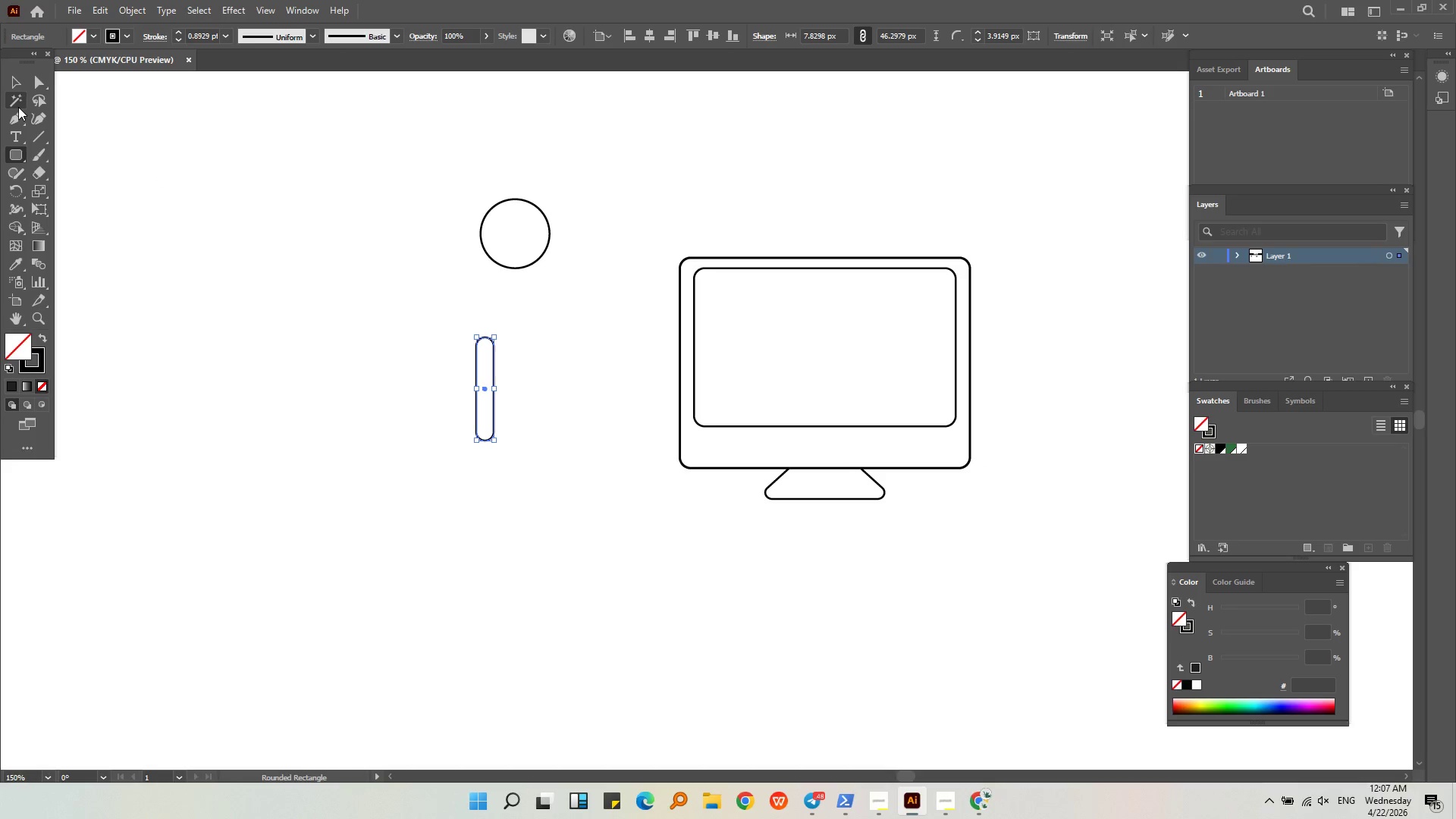 
left_click([17, 87])
 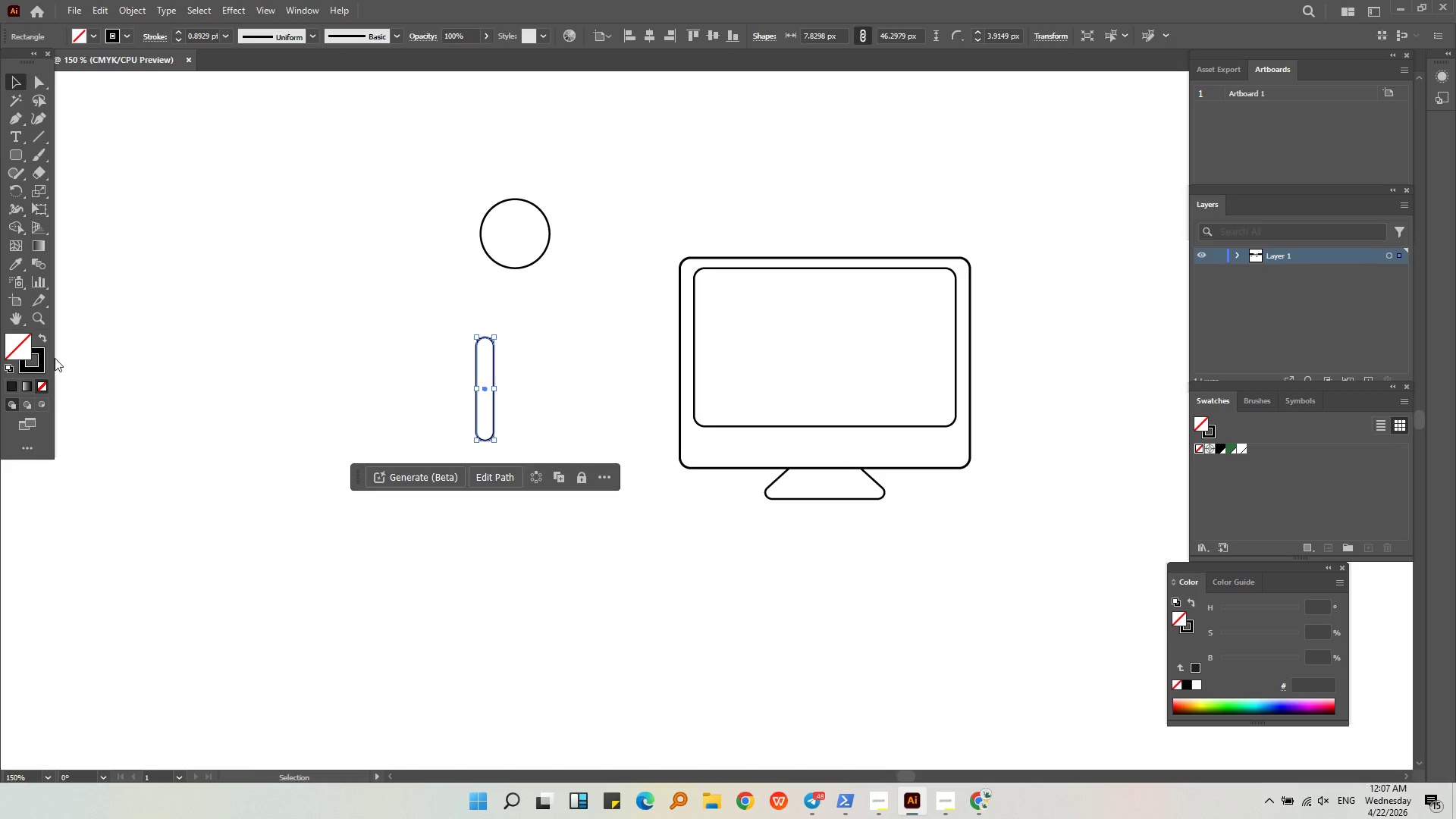 
left_click_drag(start_coordinate=[42, 365], to_coordinate=[20, 340])
 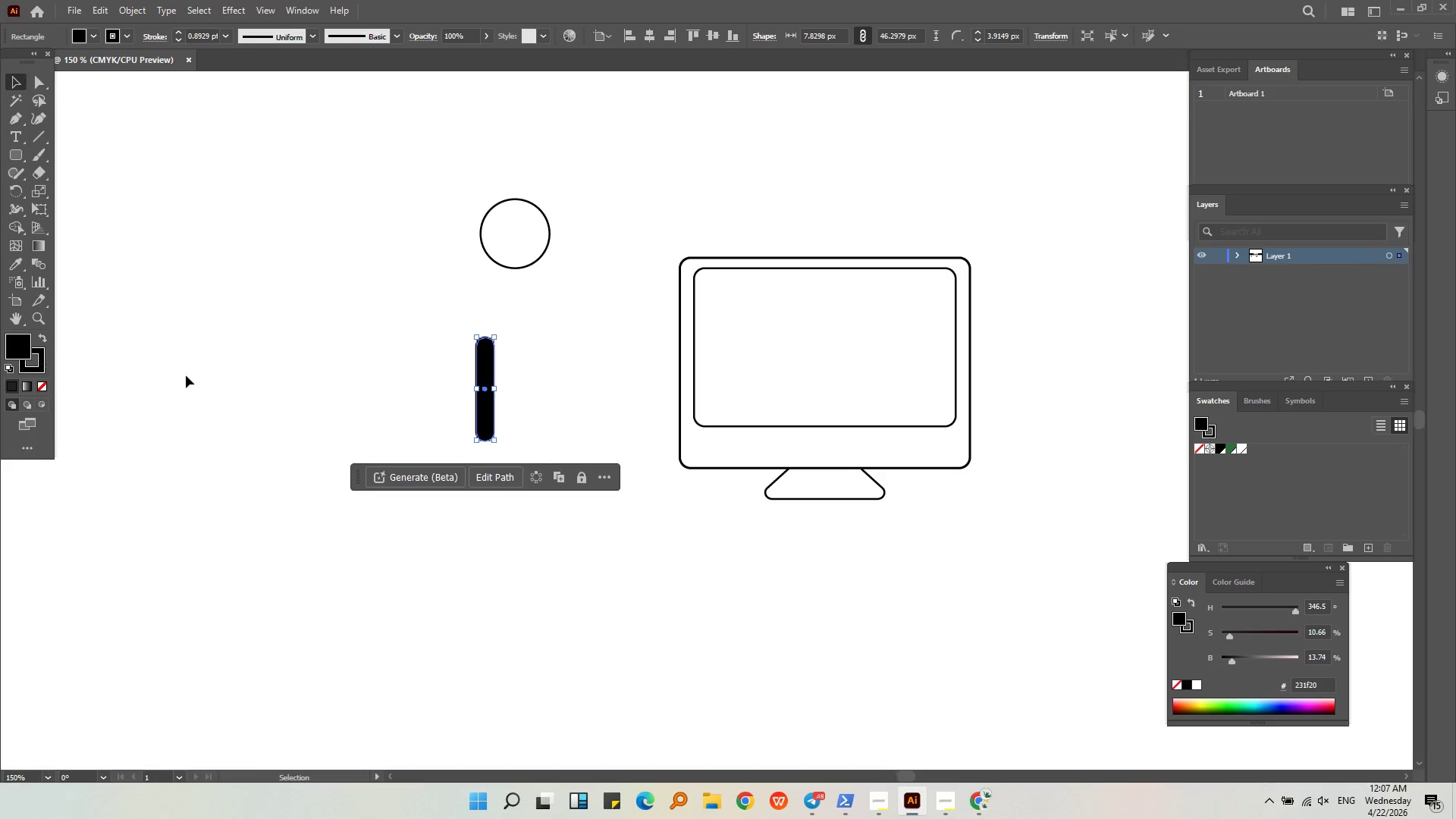 
left_click([187, 370])
 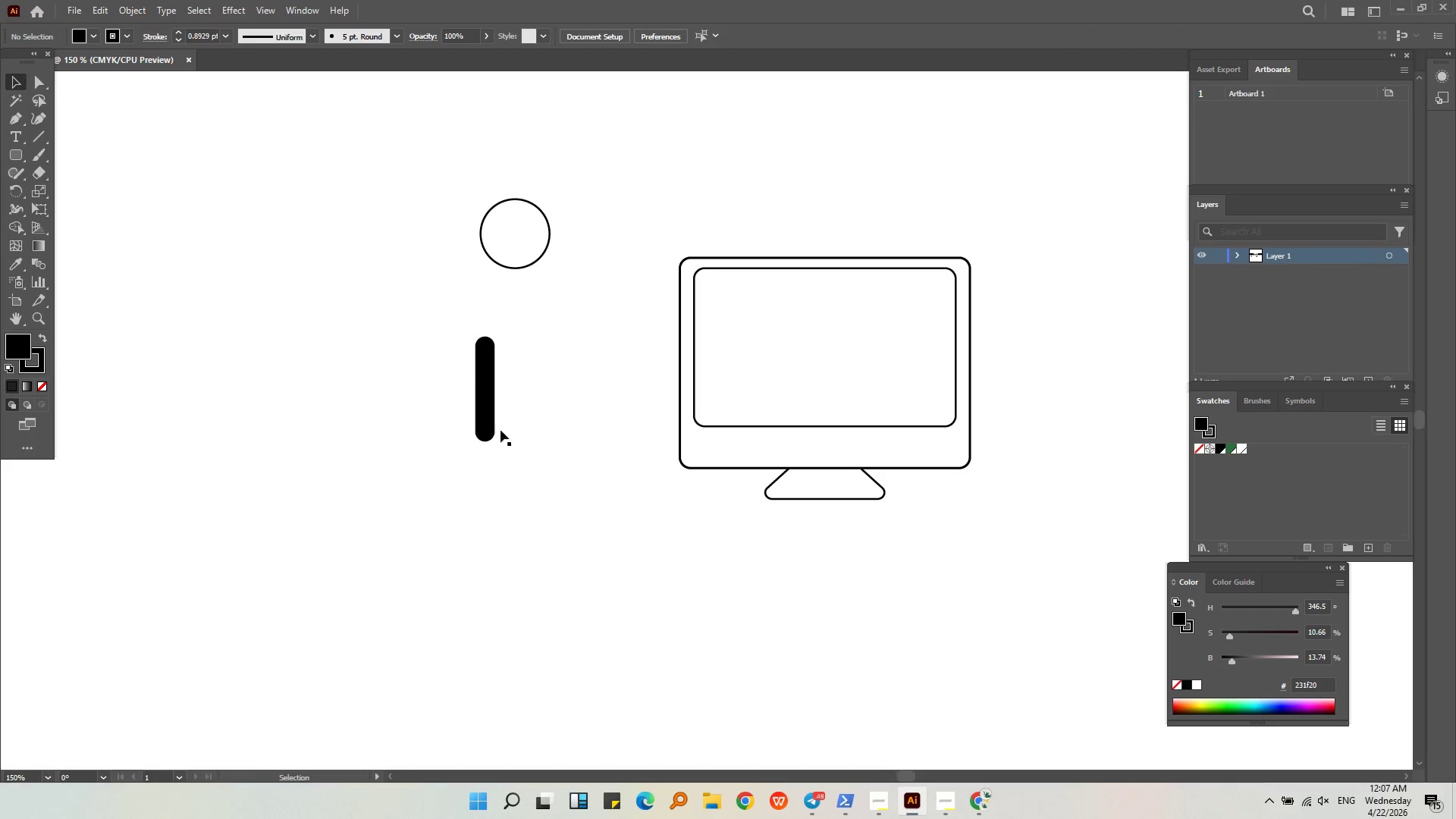 
left_click_drag(start_coordinate=[520, 434], to_coordinate=[416, 365])
 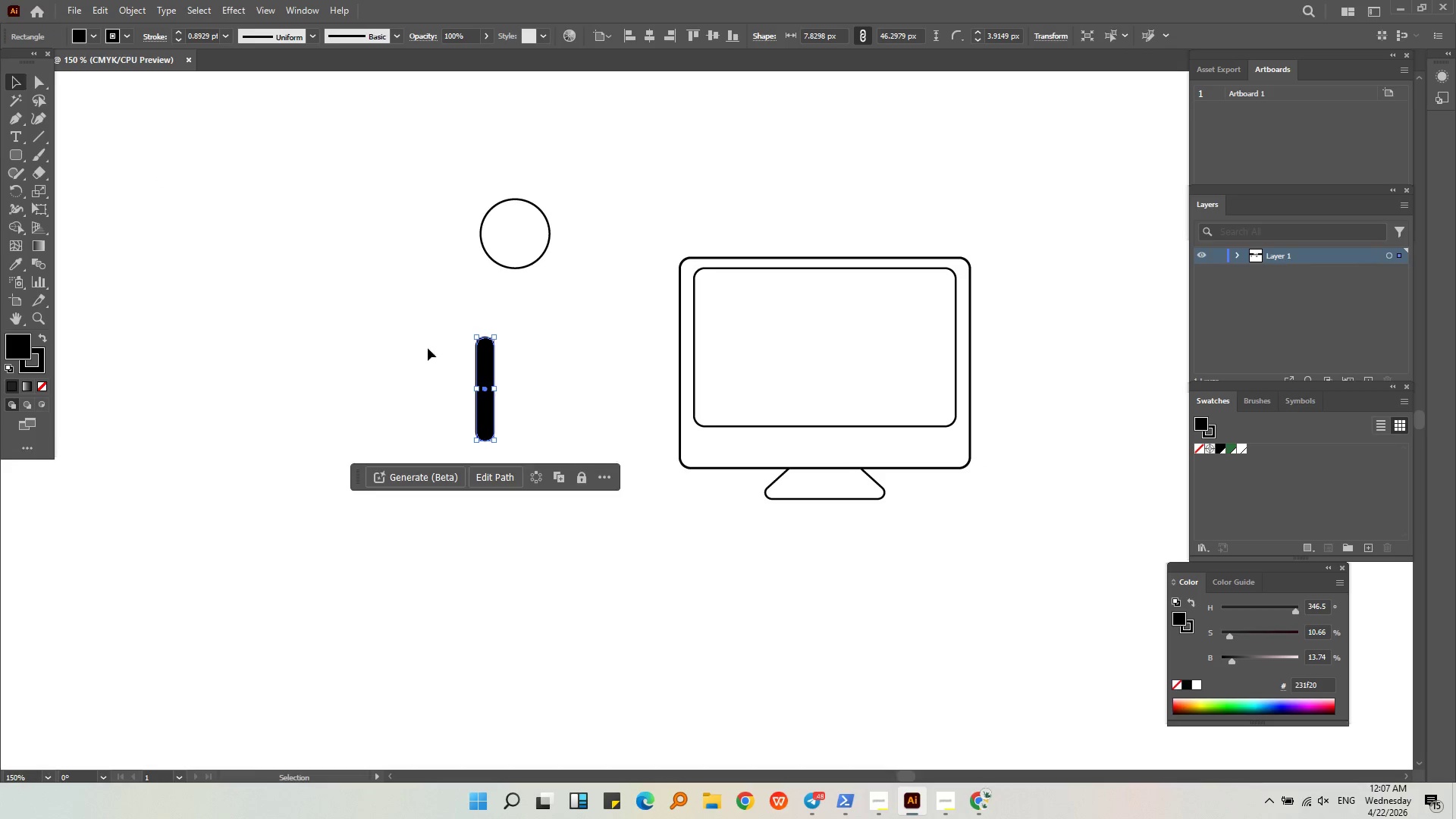 
key(Alt+AltLeft)
 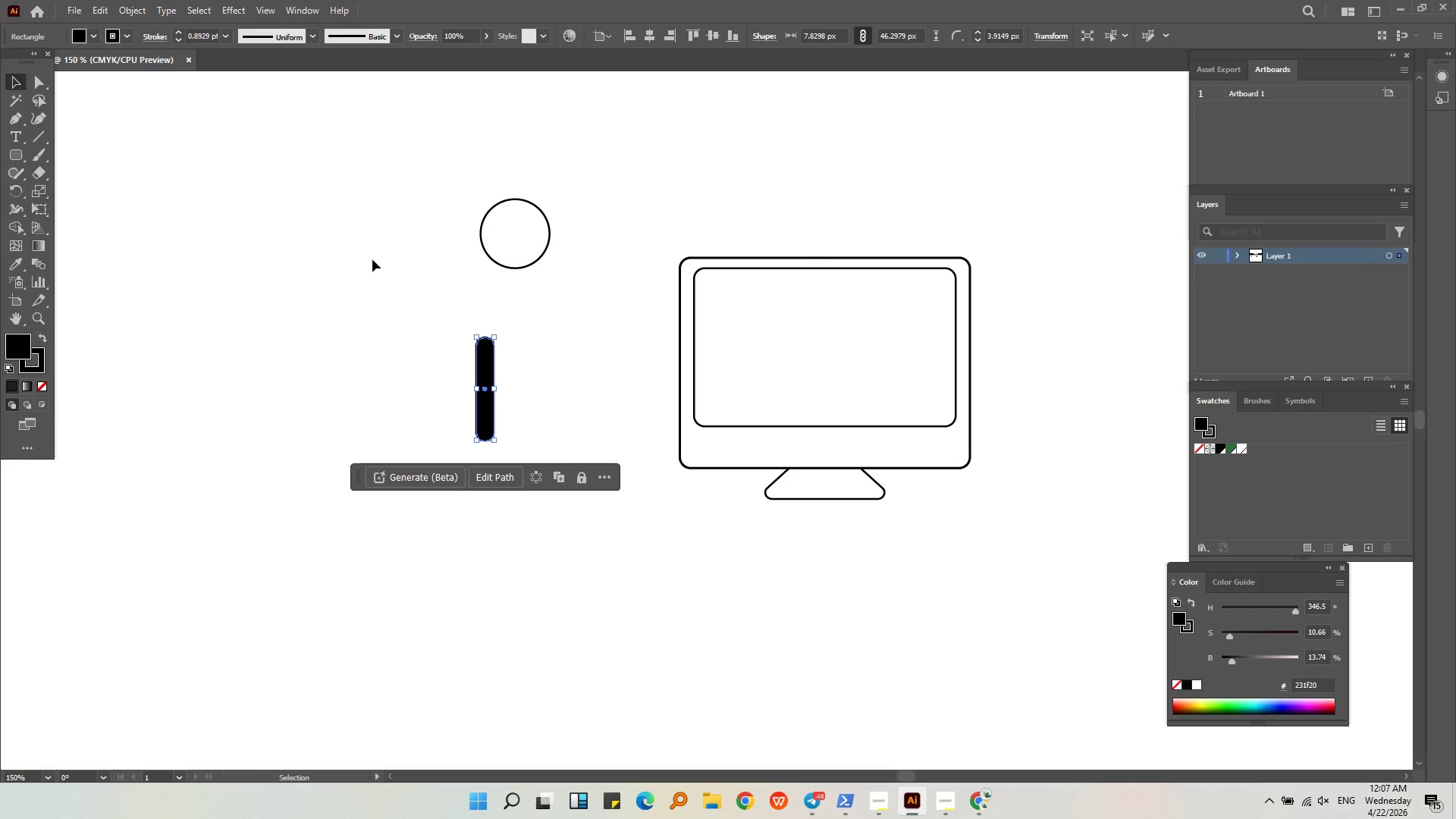 
scroll: coordinate [335, 241], scroll_direction: up, amount: 2.0
 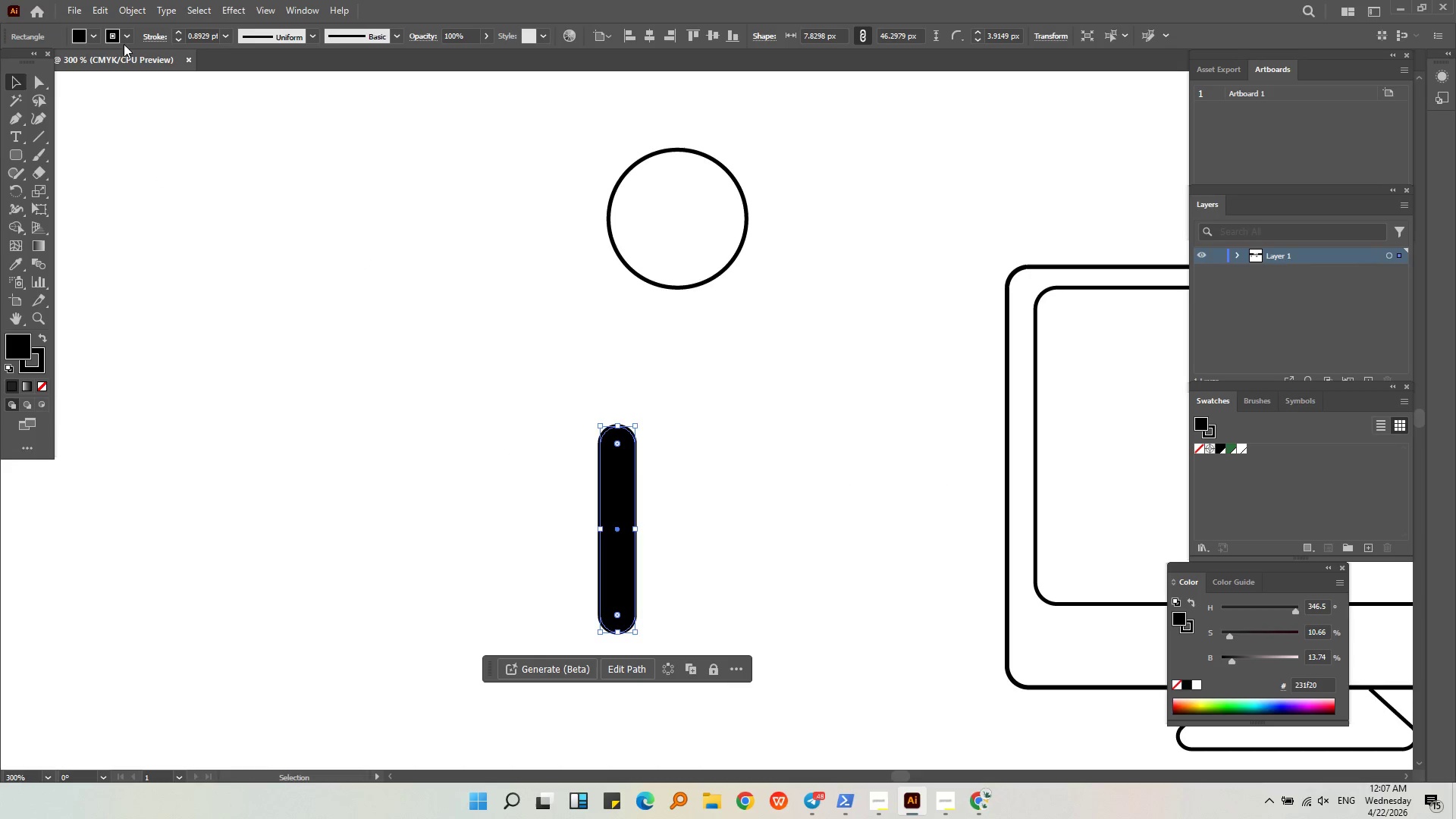 
left_click([124, 41])
 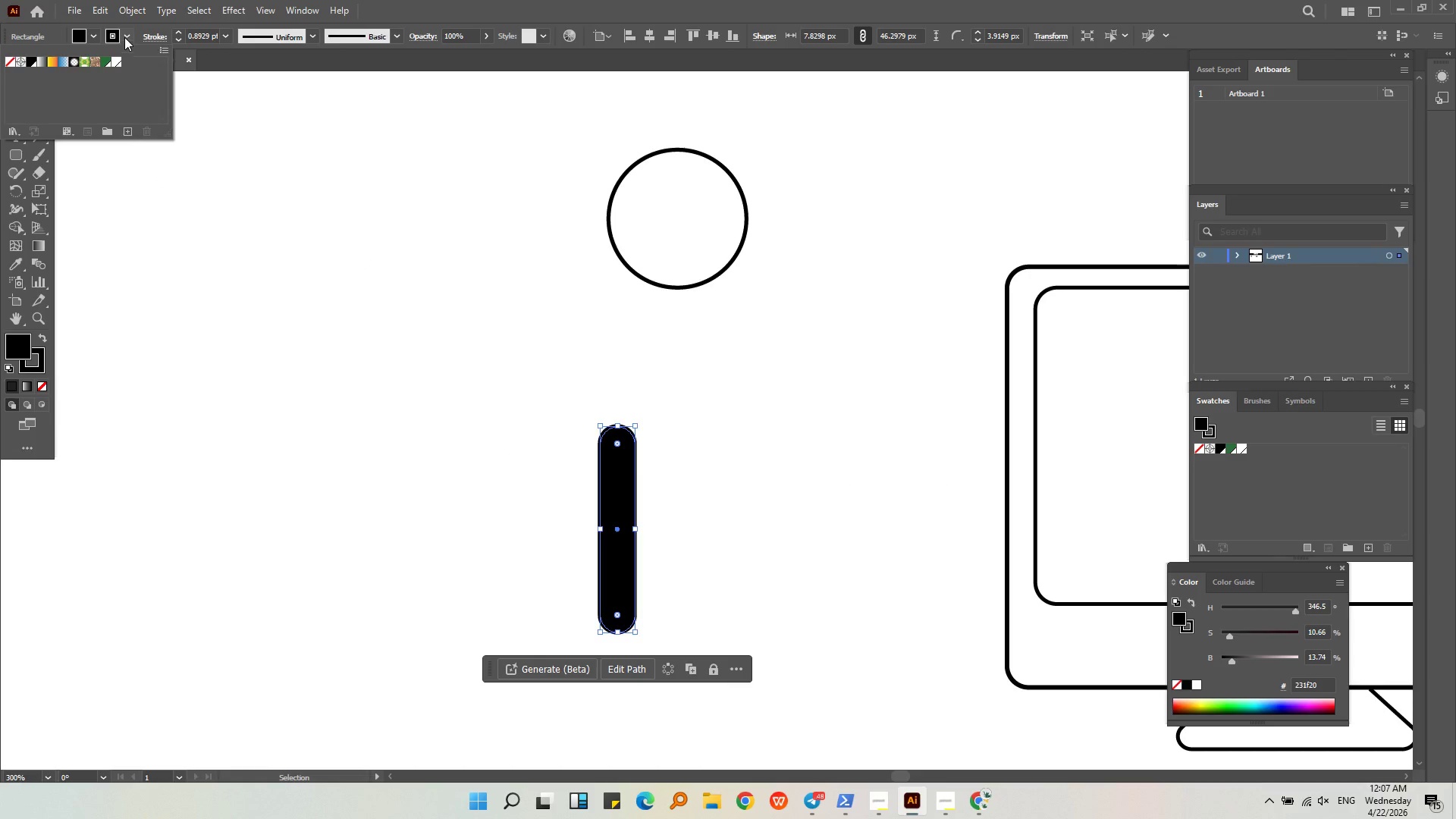 
left_click([124, 37])
 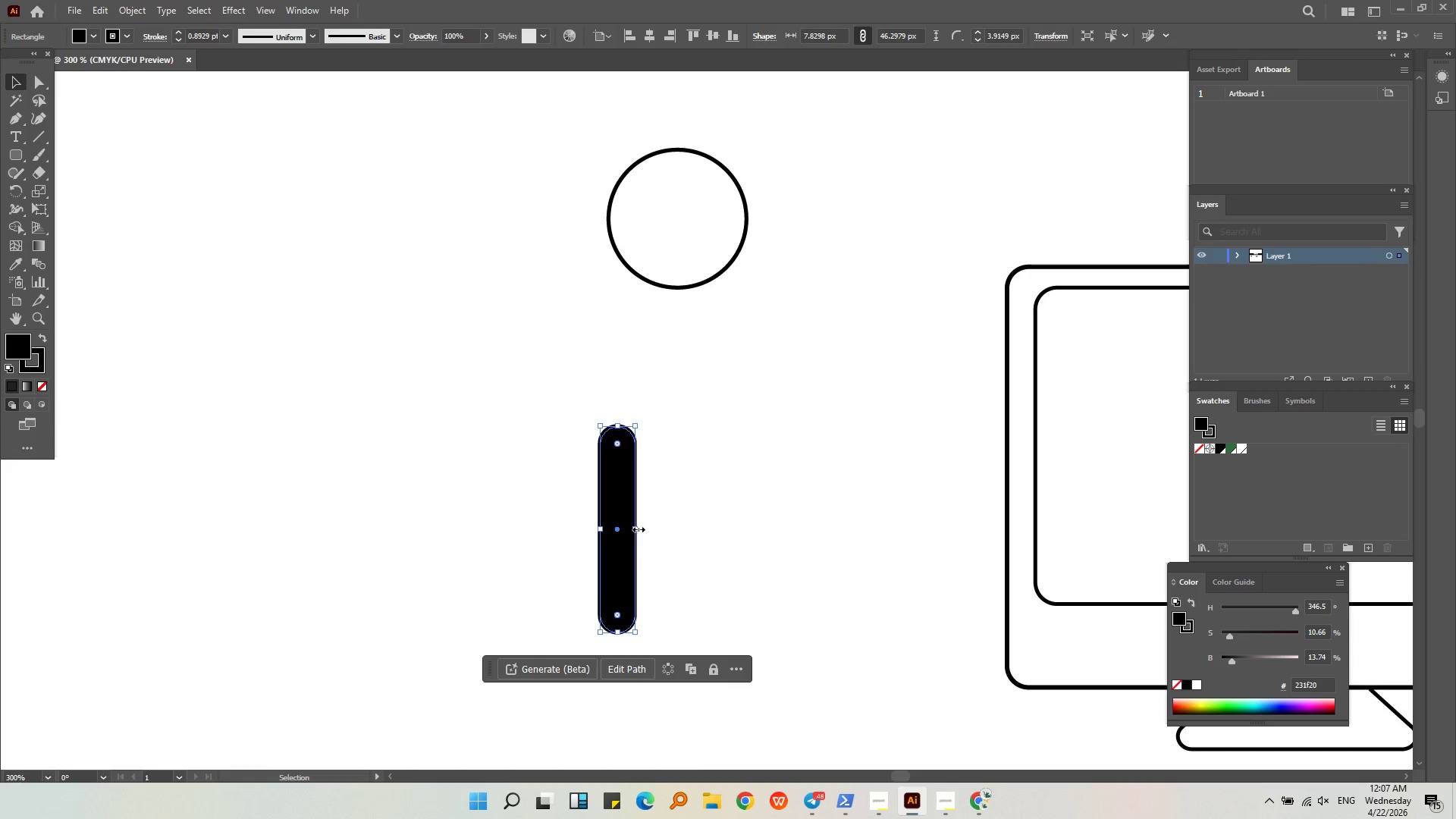 
left_click_drag(start_coordinate=[615, 548], to_coordinate=[676, 410])
 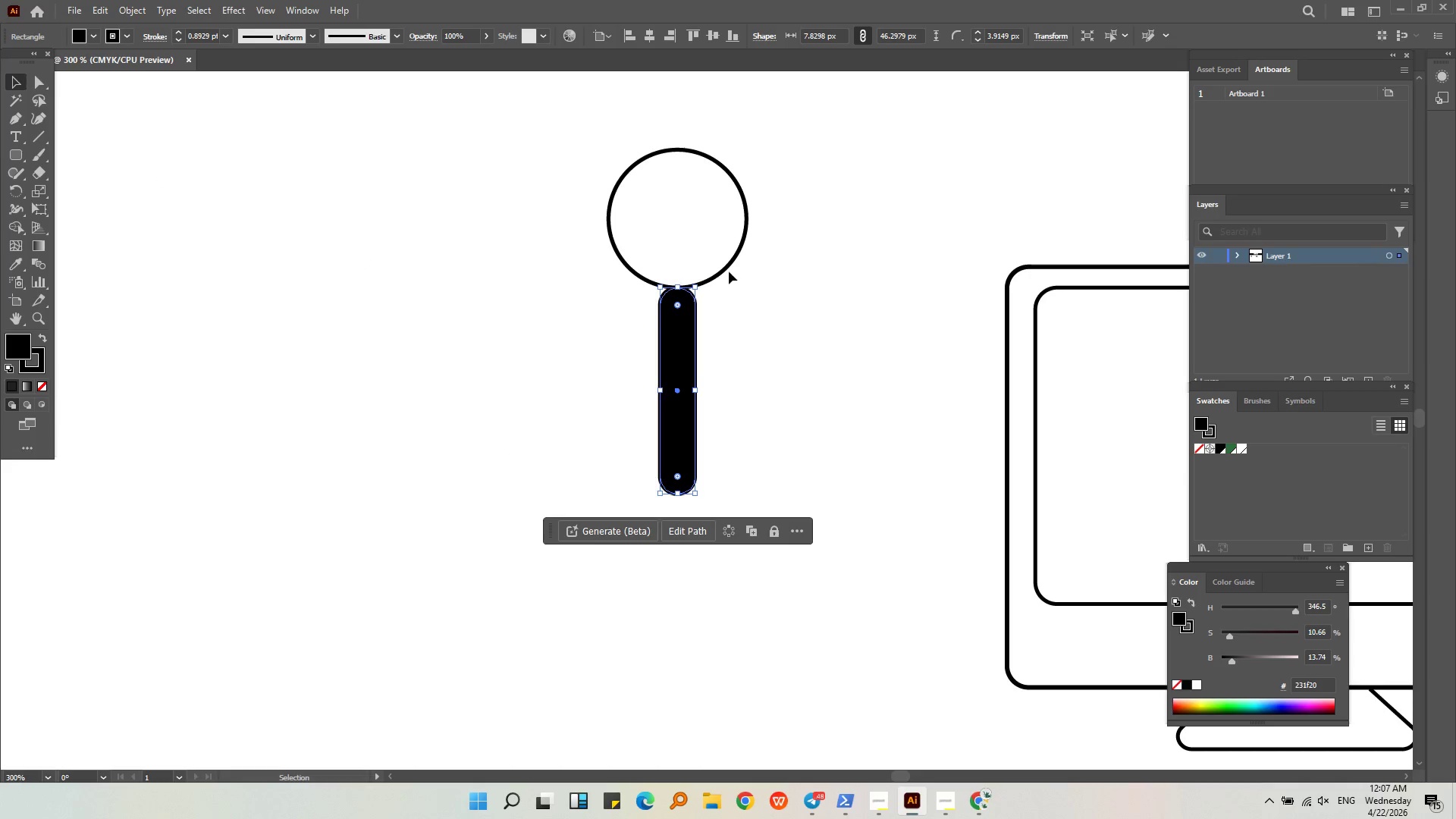 
double_click([729, 265])
 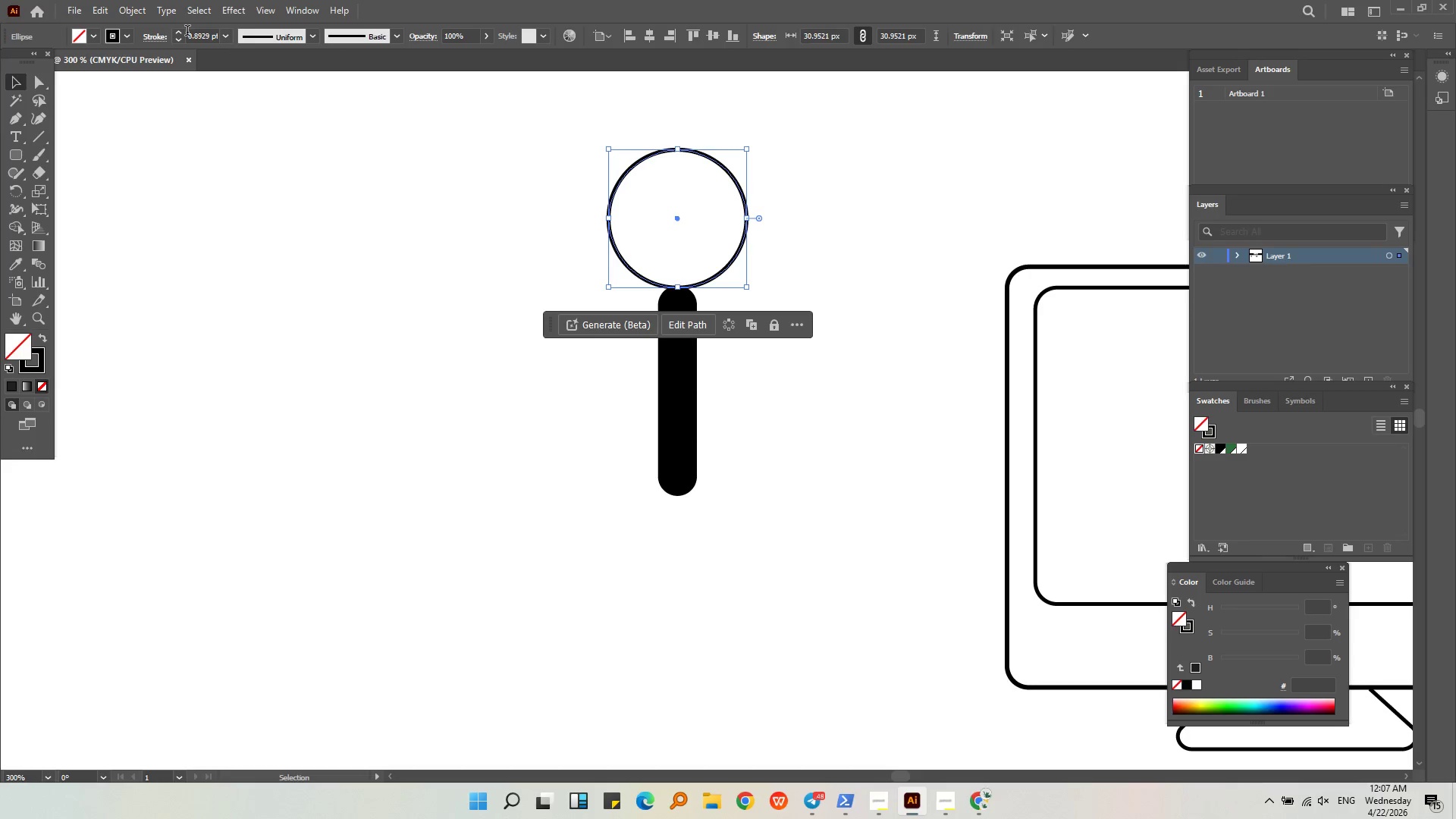 
double_click([184, 32])
 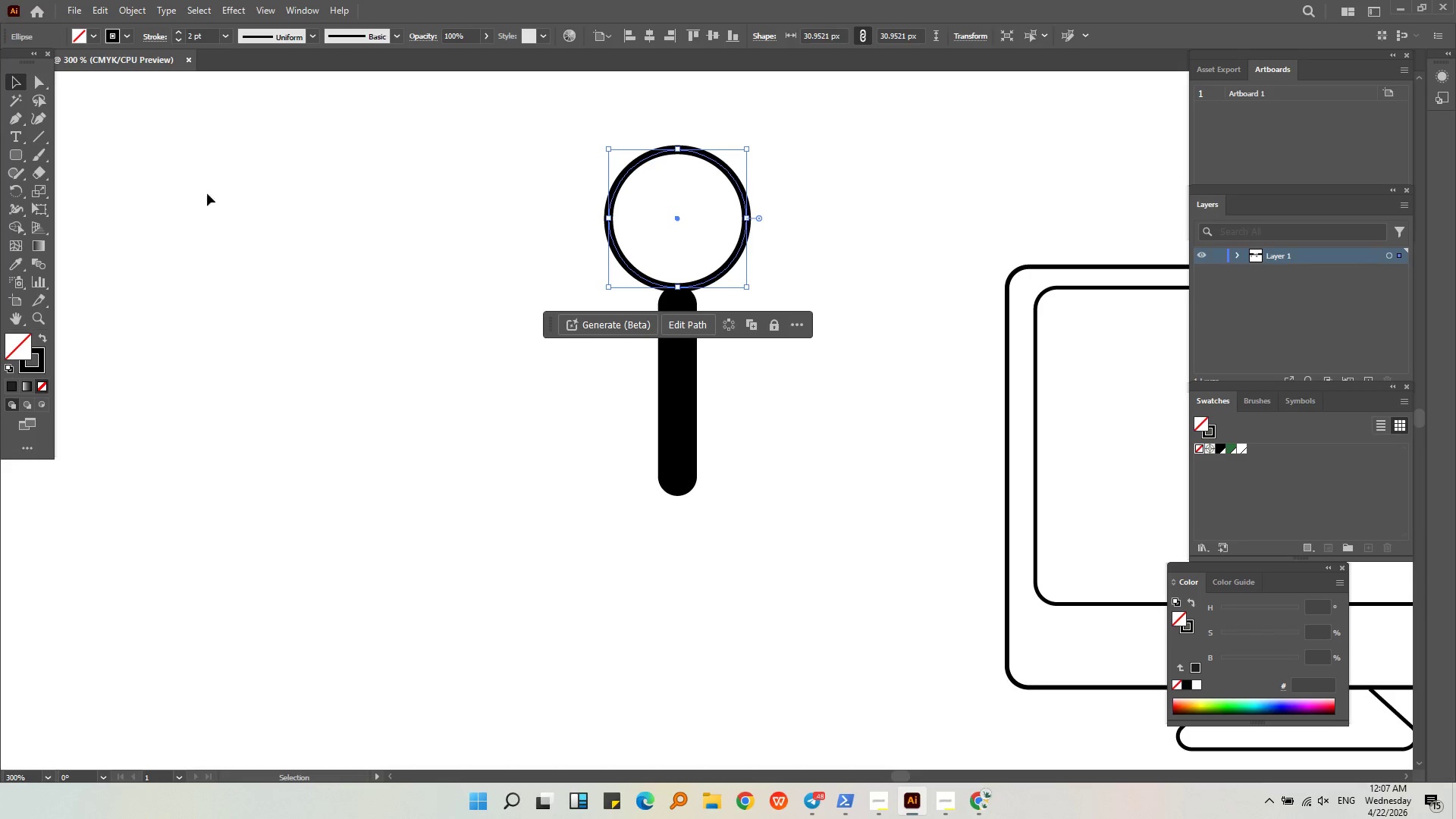 
triple_click([213, 211])
 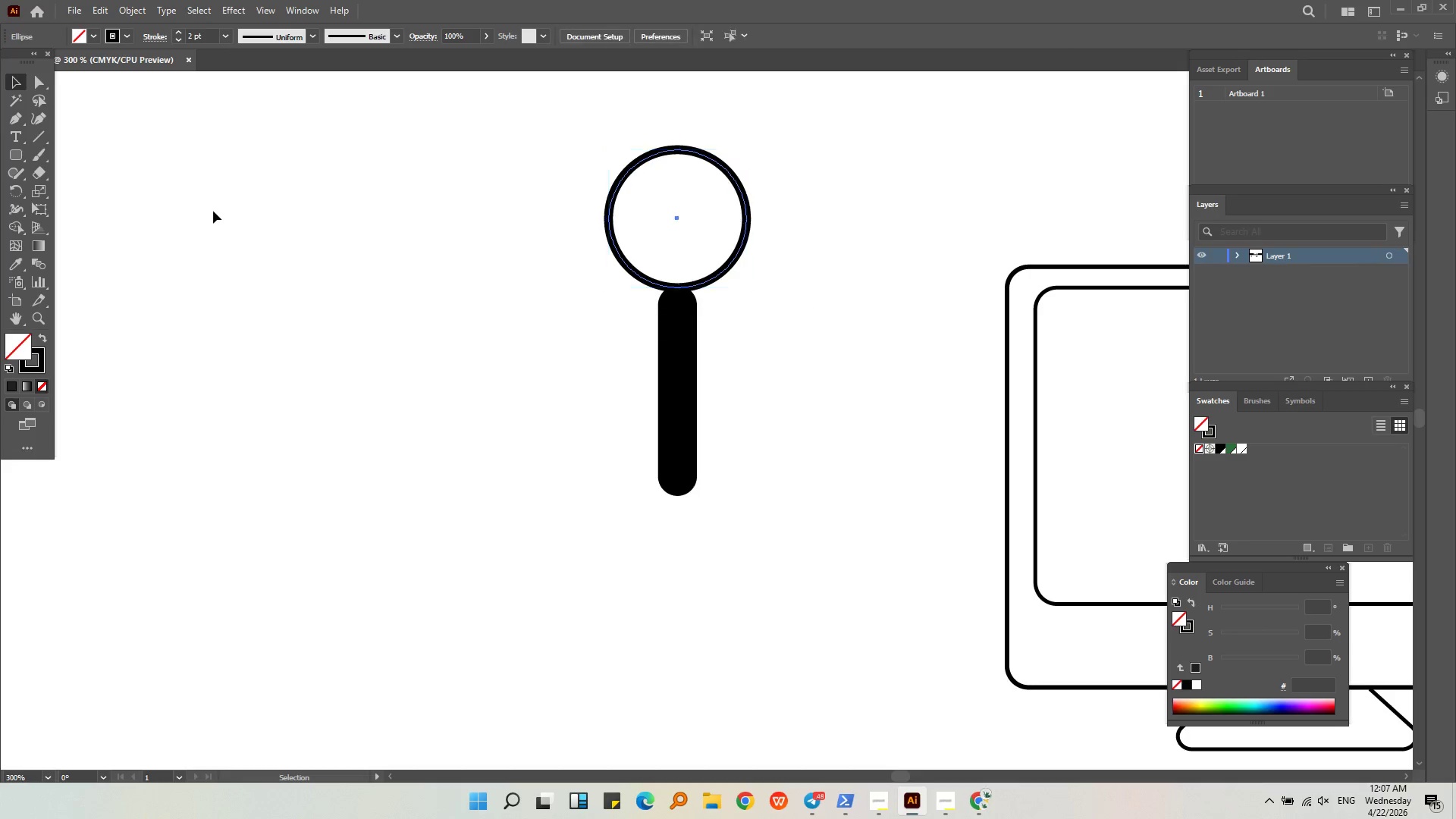 
key(Alt+AltLeft)
 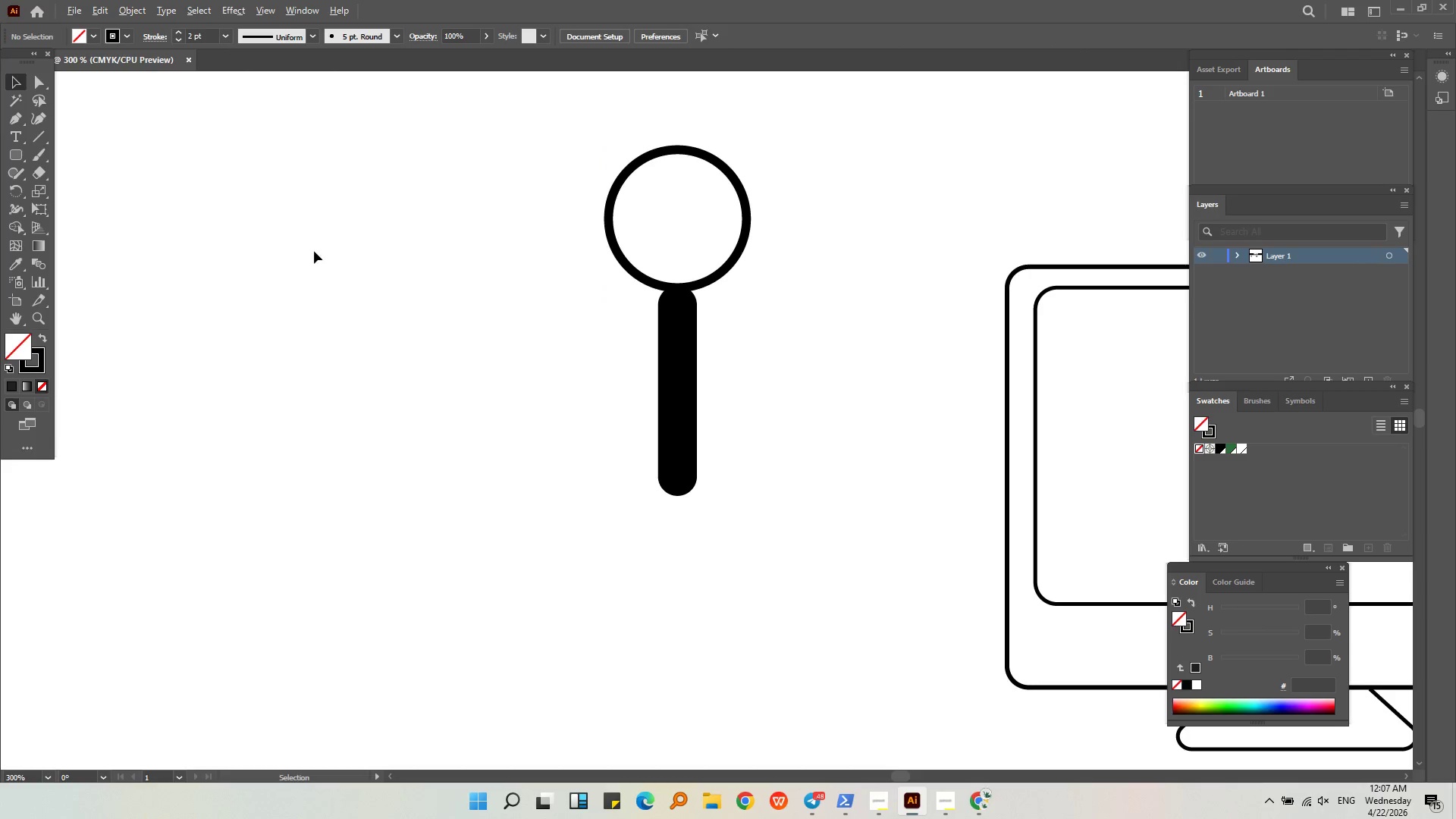 
left_click([539, 325])
 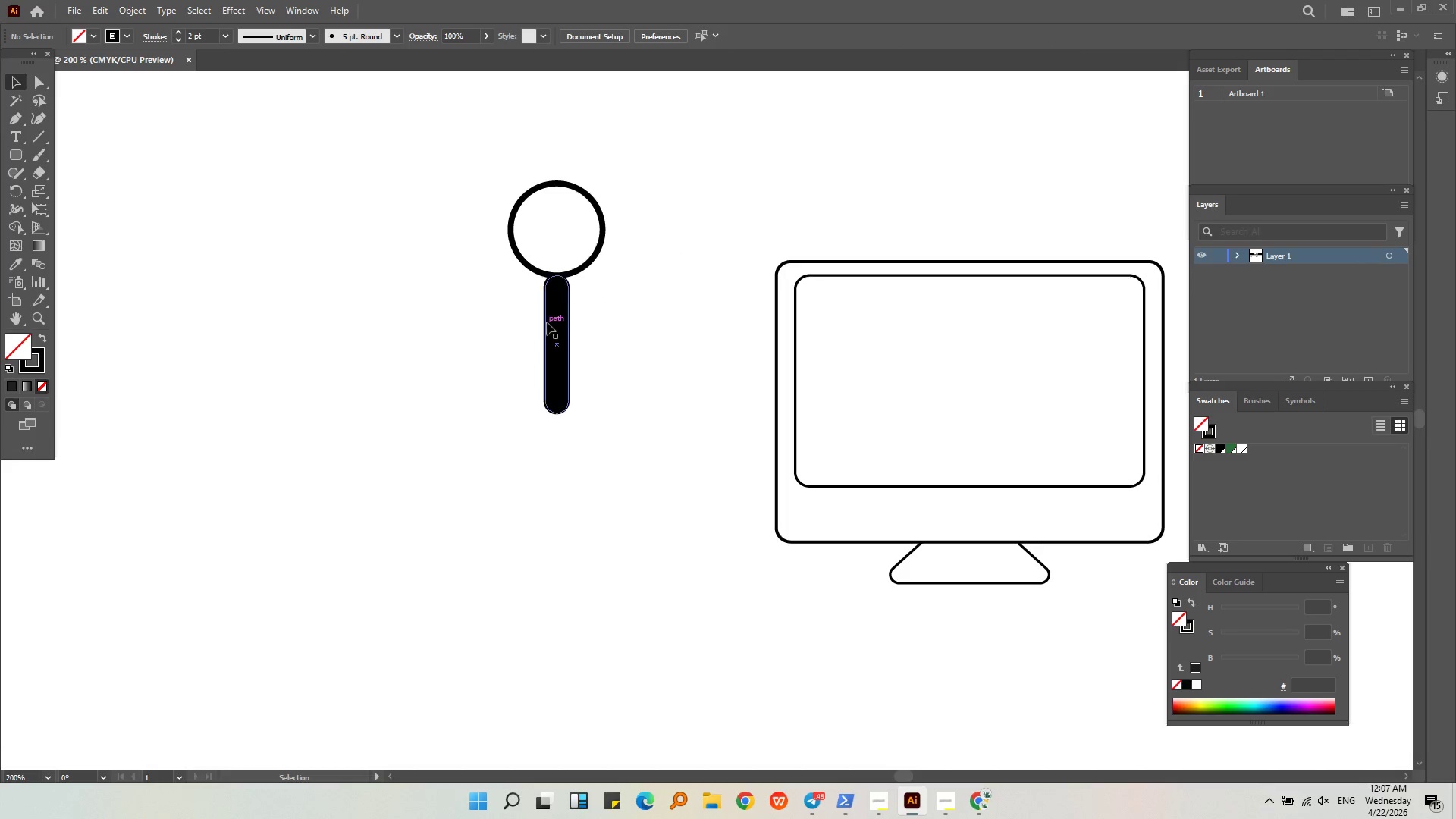 
scroll: coordinate [314, 251], scroll_direction: down, amount: 1.0
 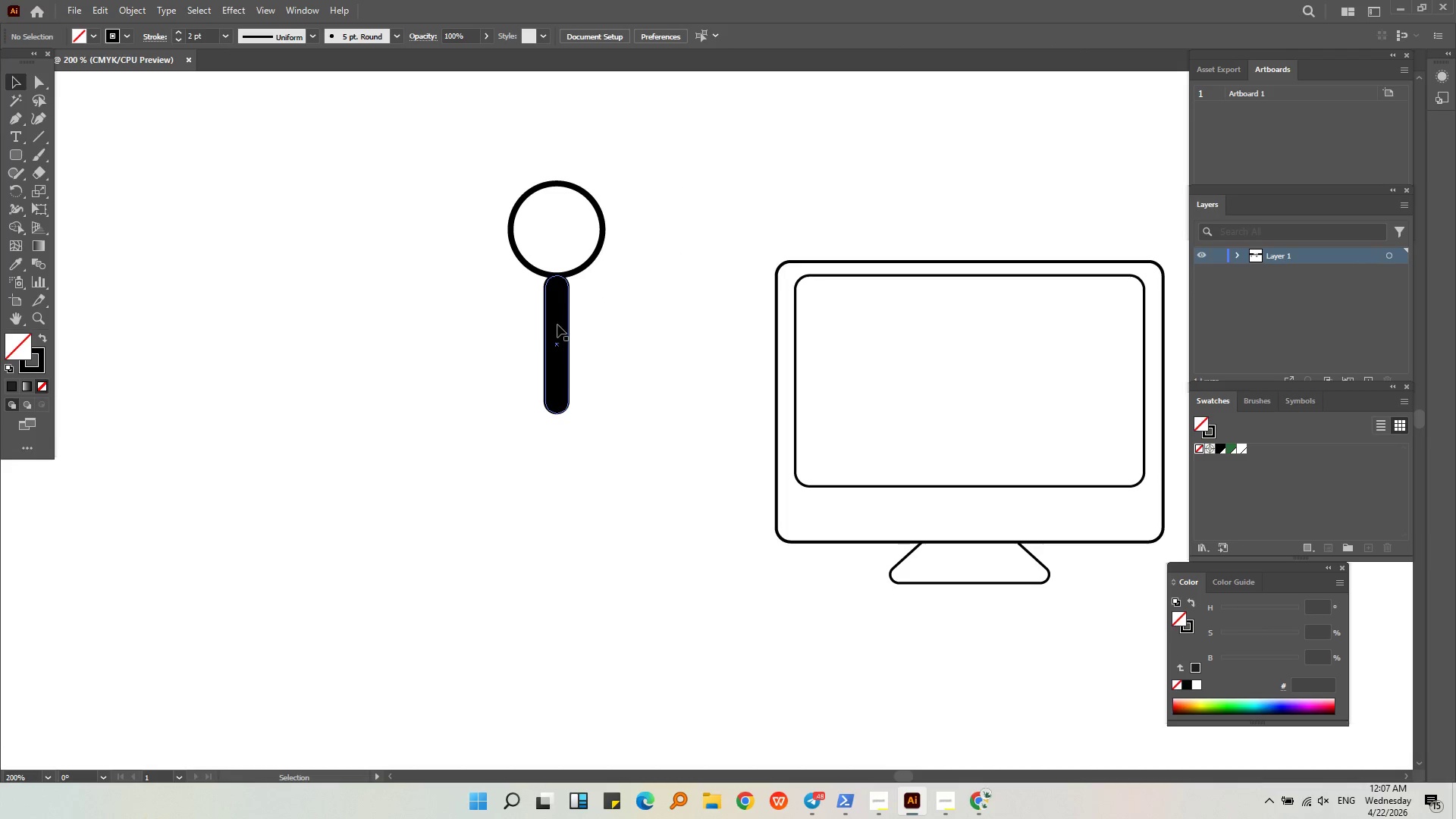 
double_click([554, 318])
 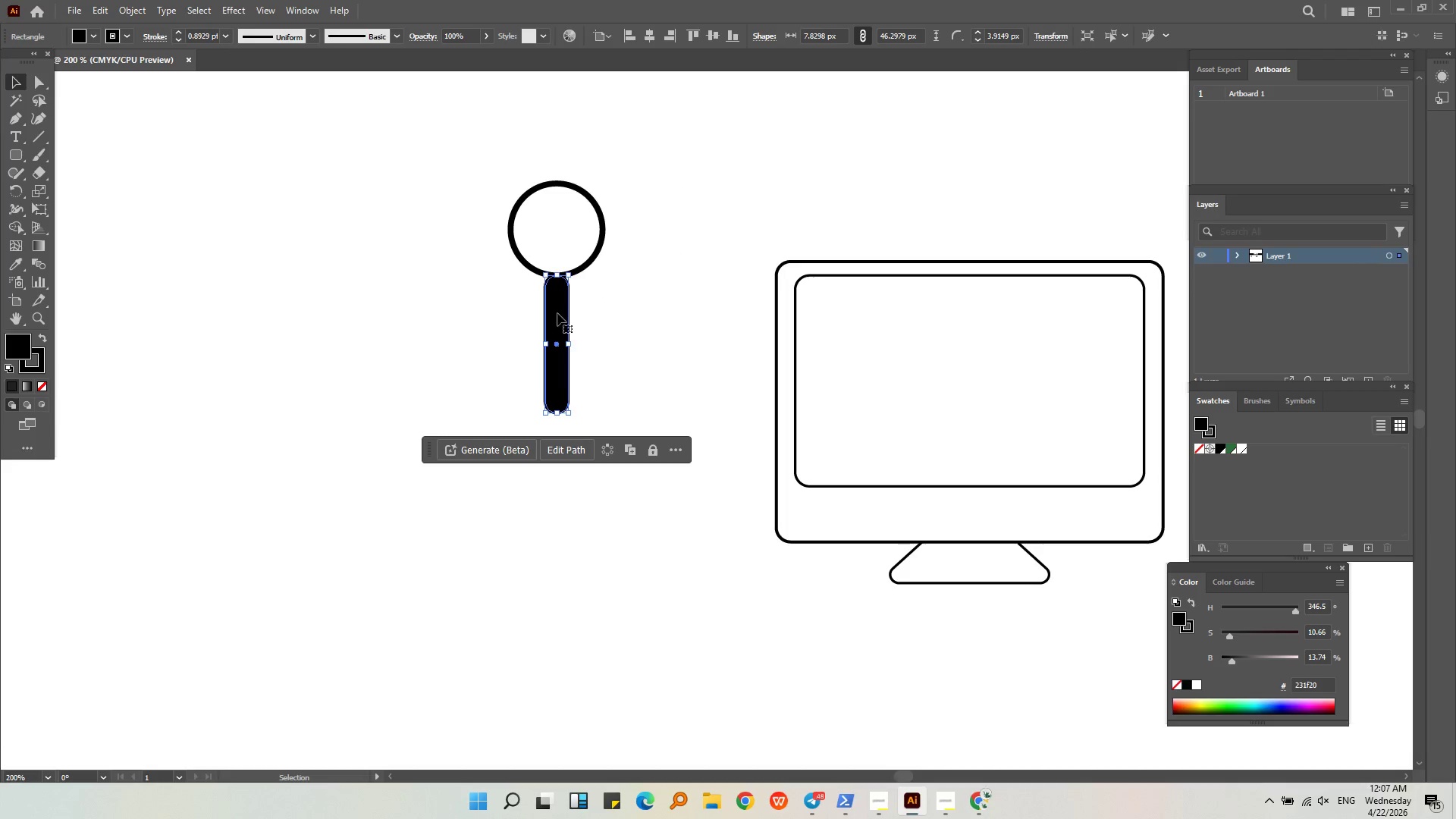 
left_click_drag(start_coordinate=[559, 306], to_coordinate=[544, 383])
 